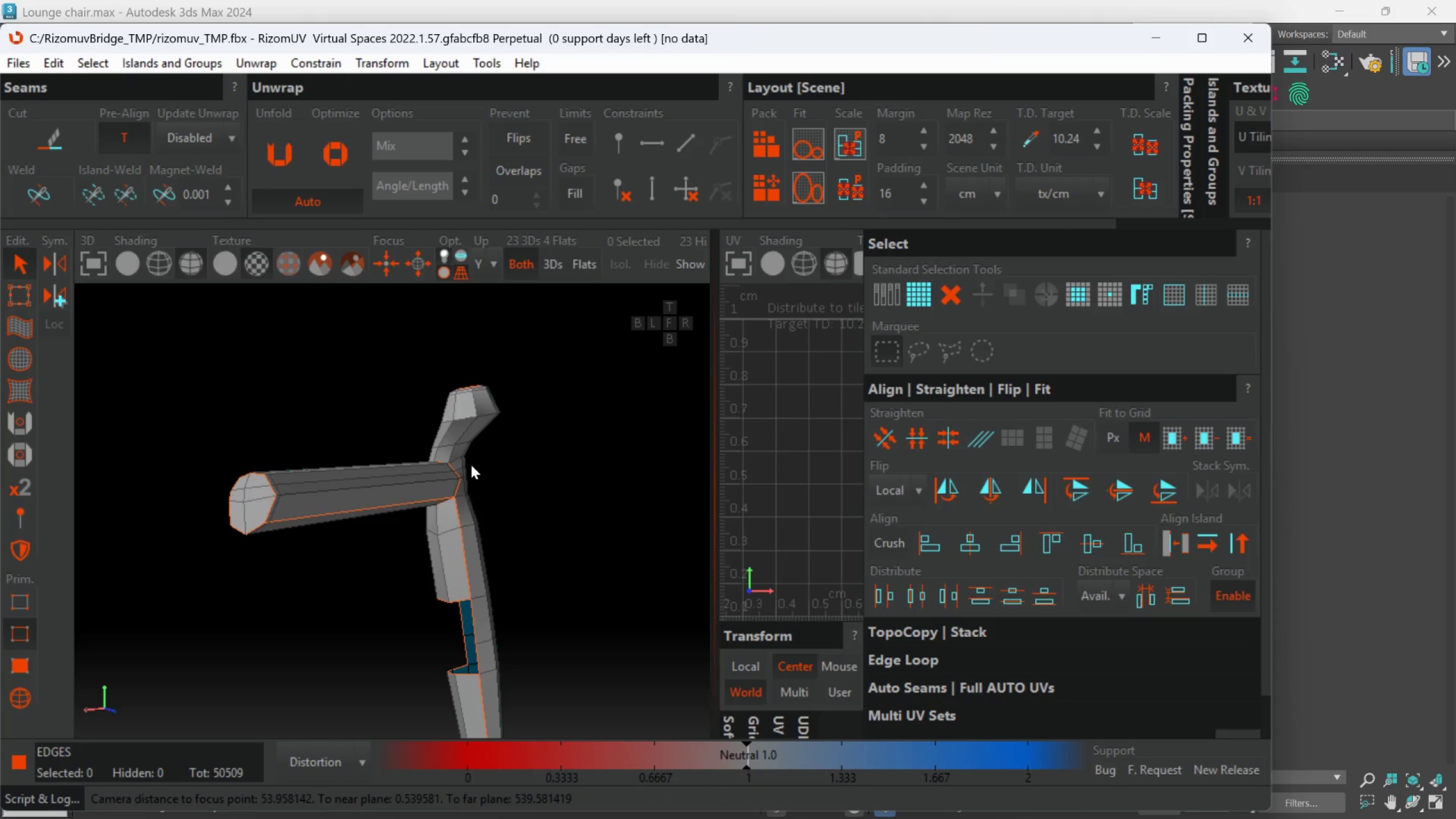 
scroll: coordinate [436, 498], scroll_direction: up, amount: 1.0
 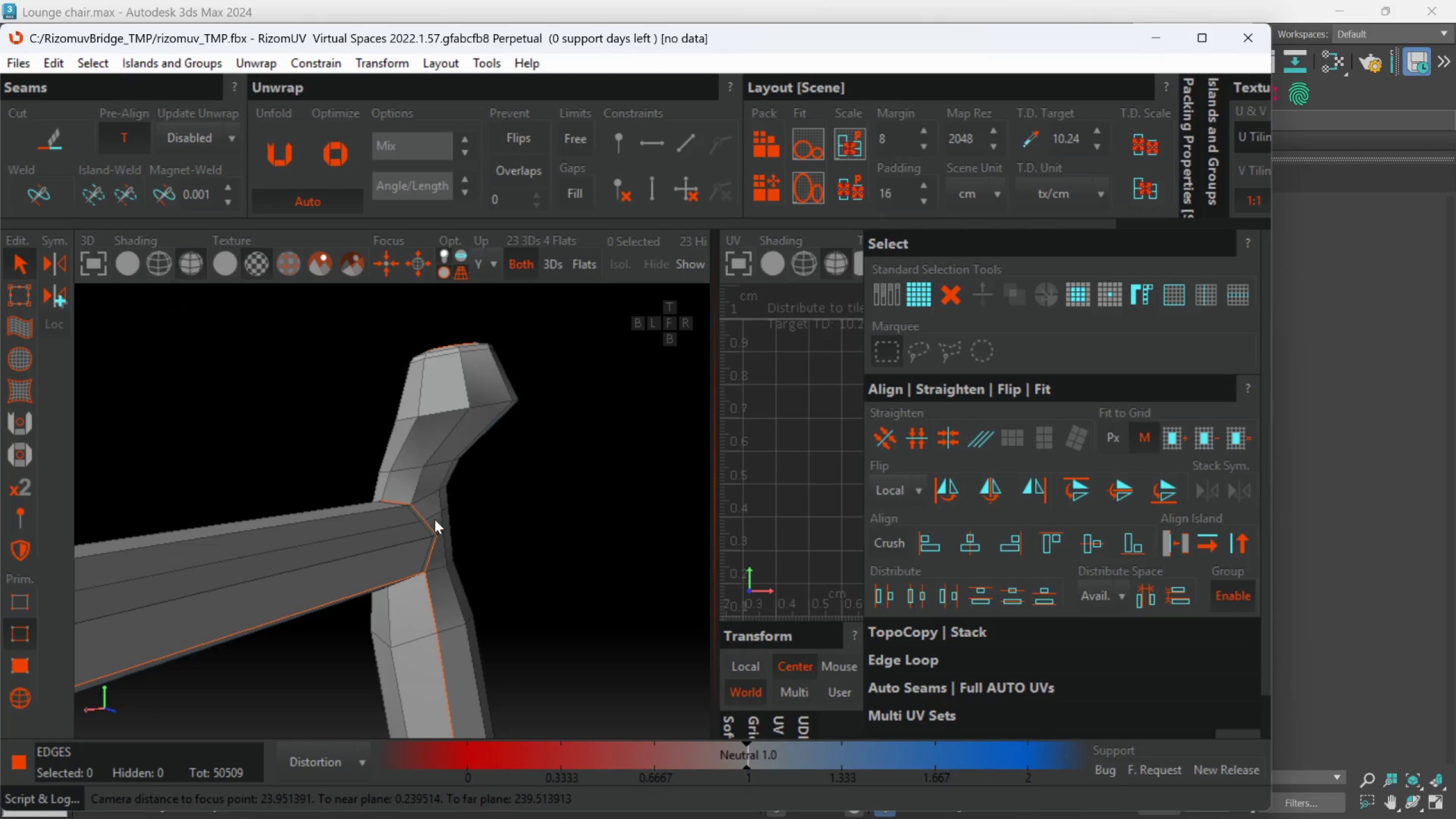 
hold_key(key=AltLeft, duration=0.64)
 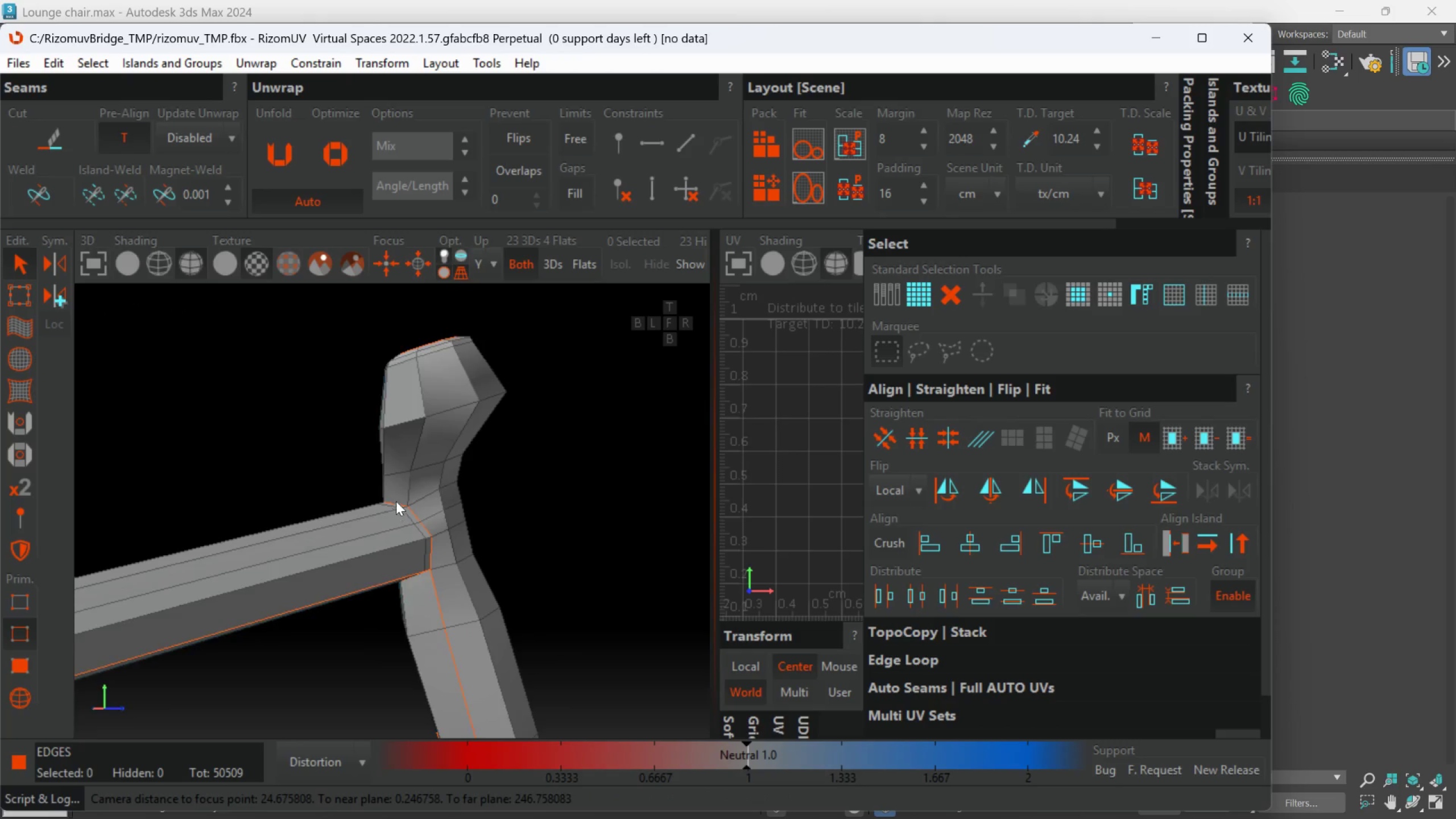 
scroll: coordinate [396, 499], scroll_direction: up, amount: 1.0
 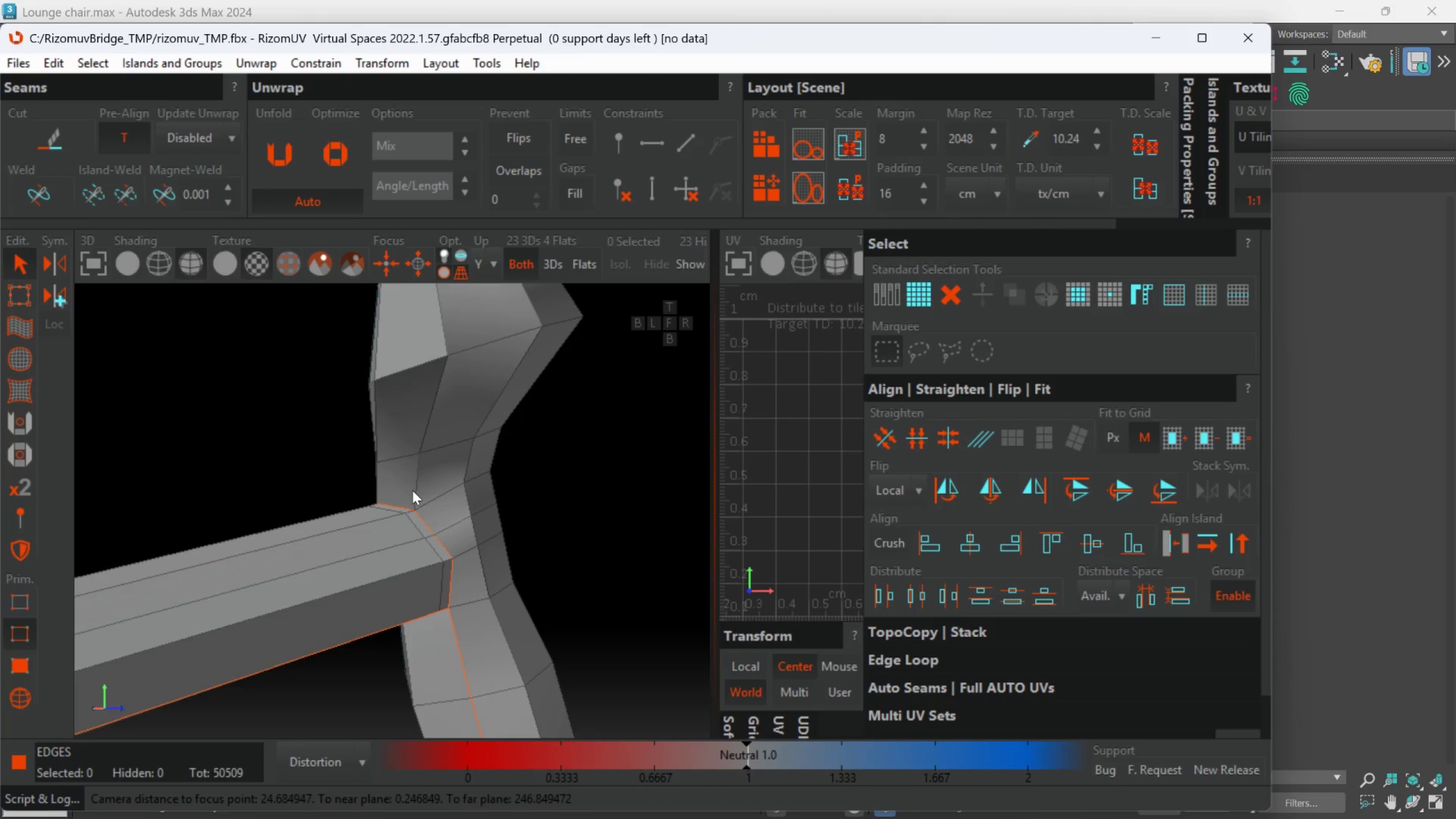 
double_click([412, 490])
 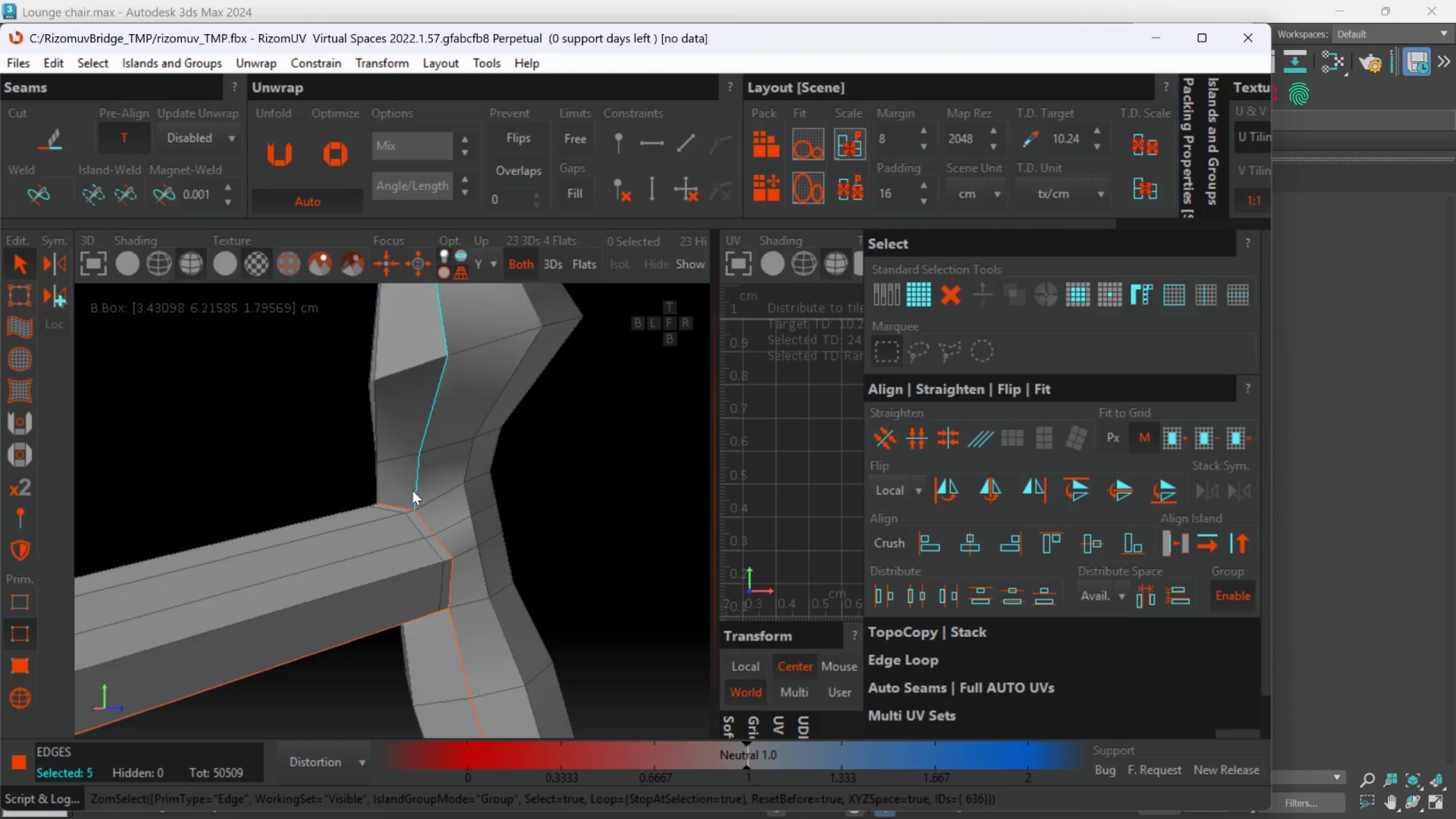 
hold_key(key=AltLeft, duration=0.58)
 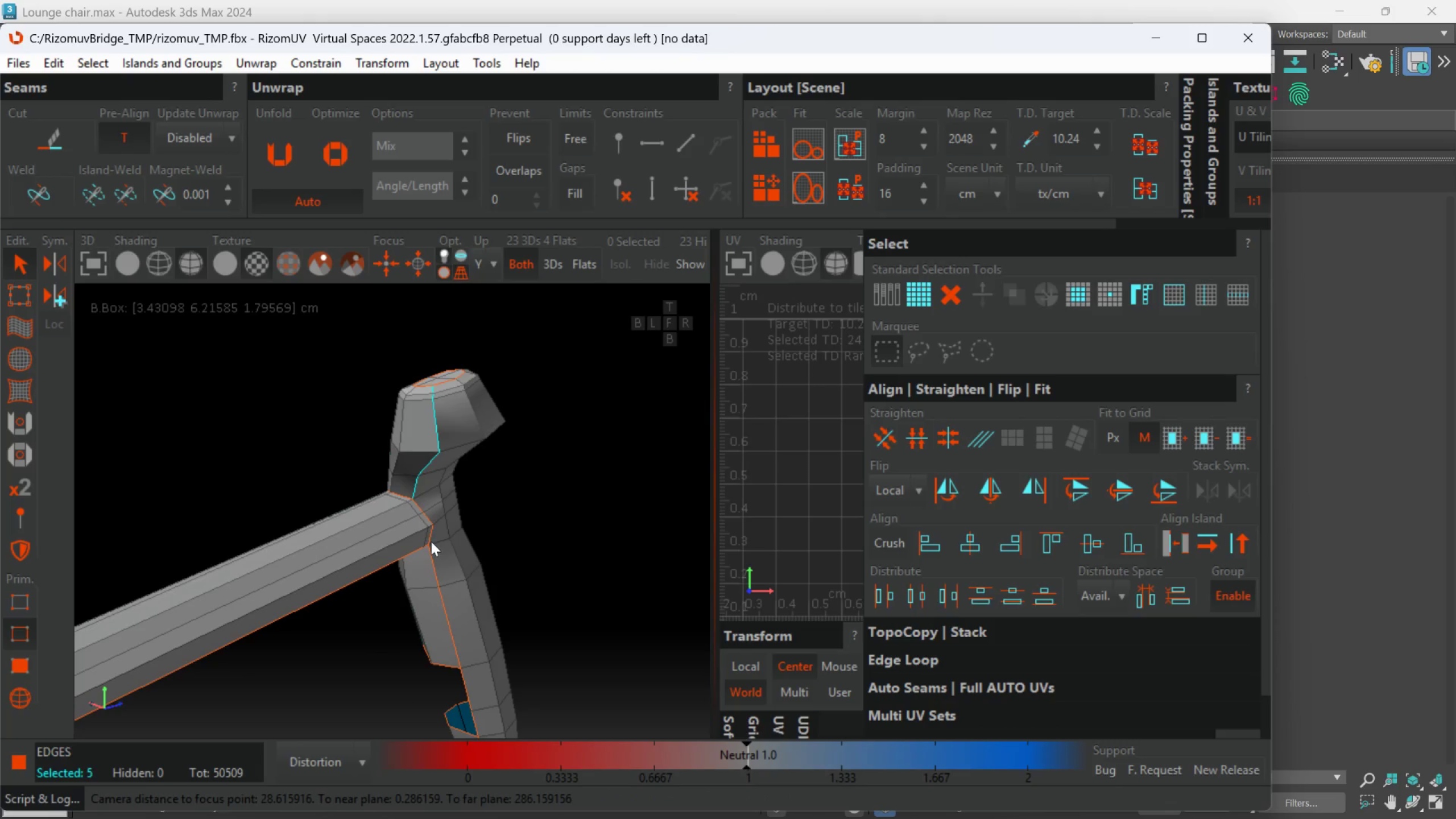 
scroll: coordinate [412, 490], scroll_direction: down, amount: 2.0
 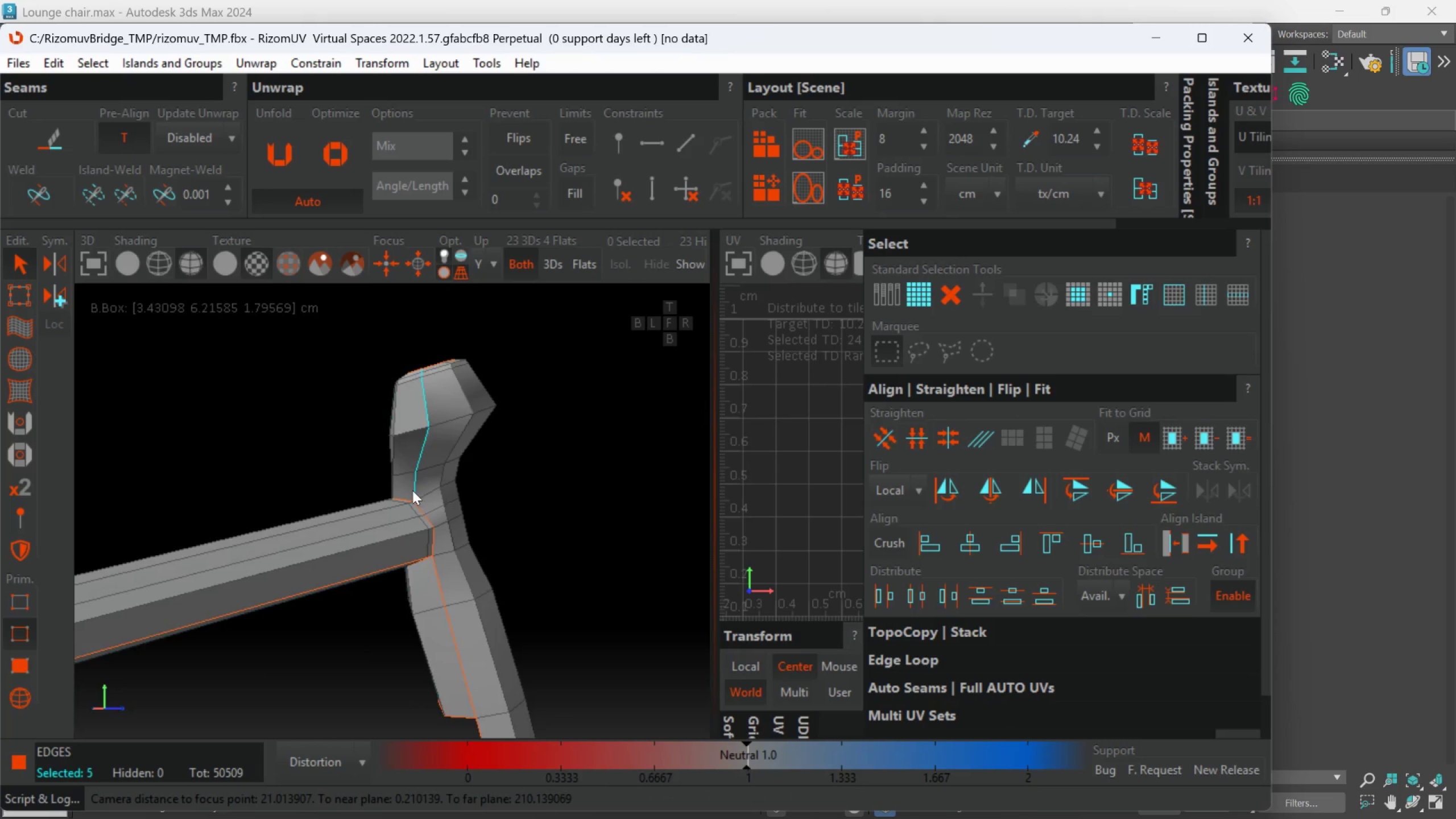 
key(C)
 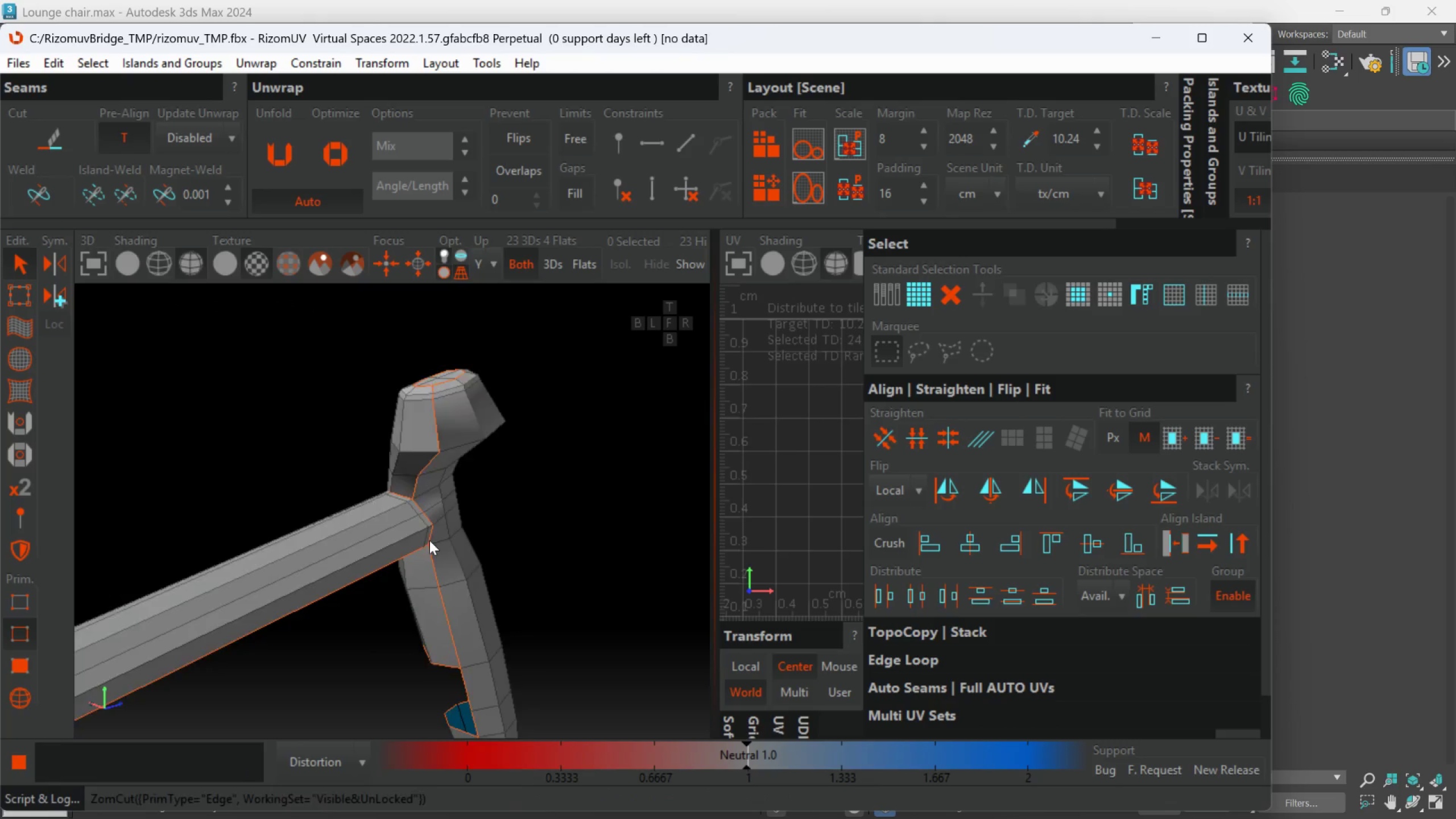 
hold_key(key=AltLeft, duration=1.05)
 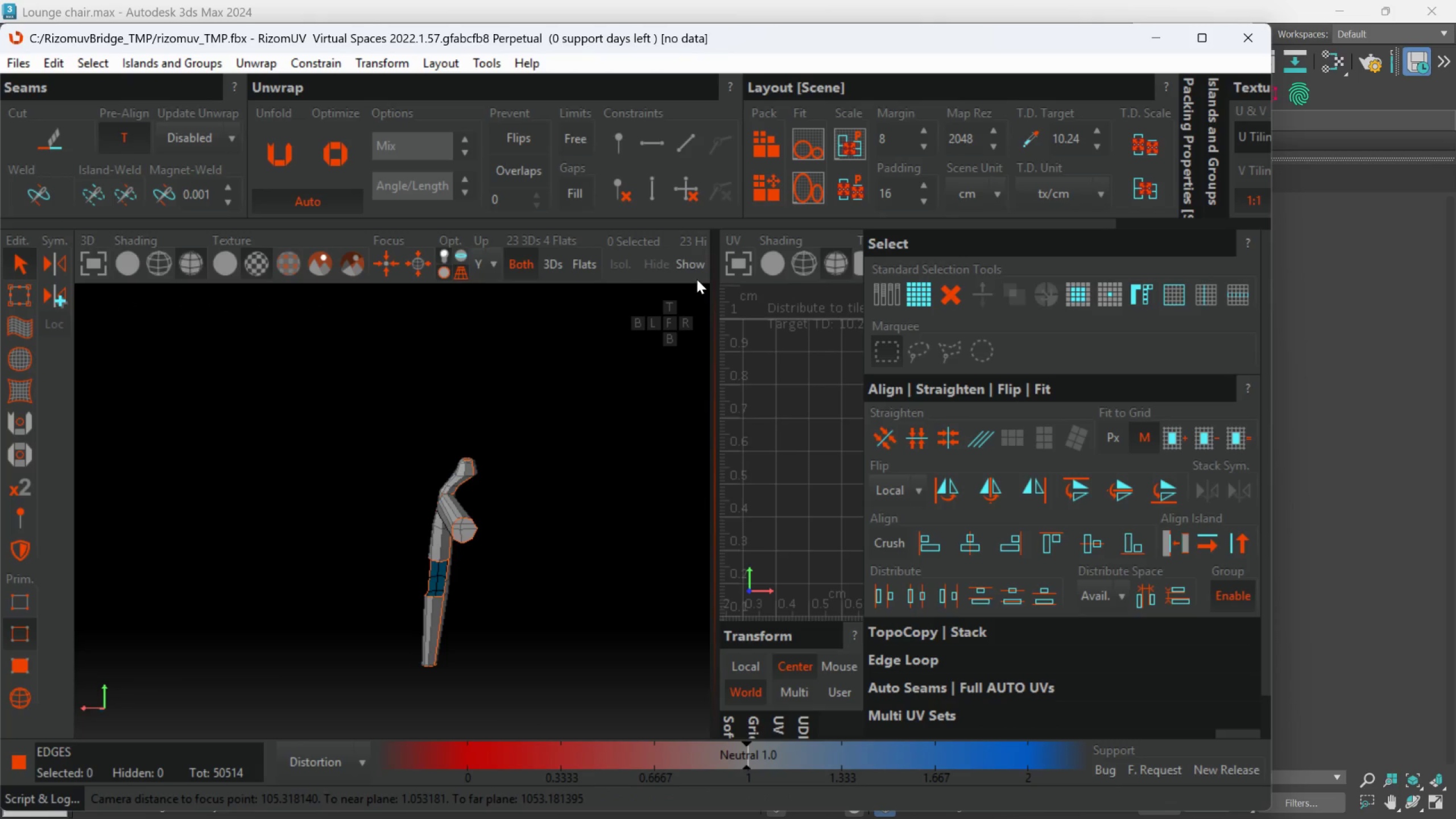 
scroll: coordinate [436, 502], scroll_direction: down, amount: 4.0
 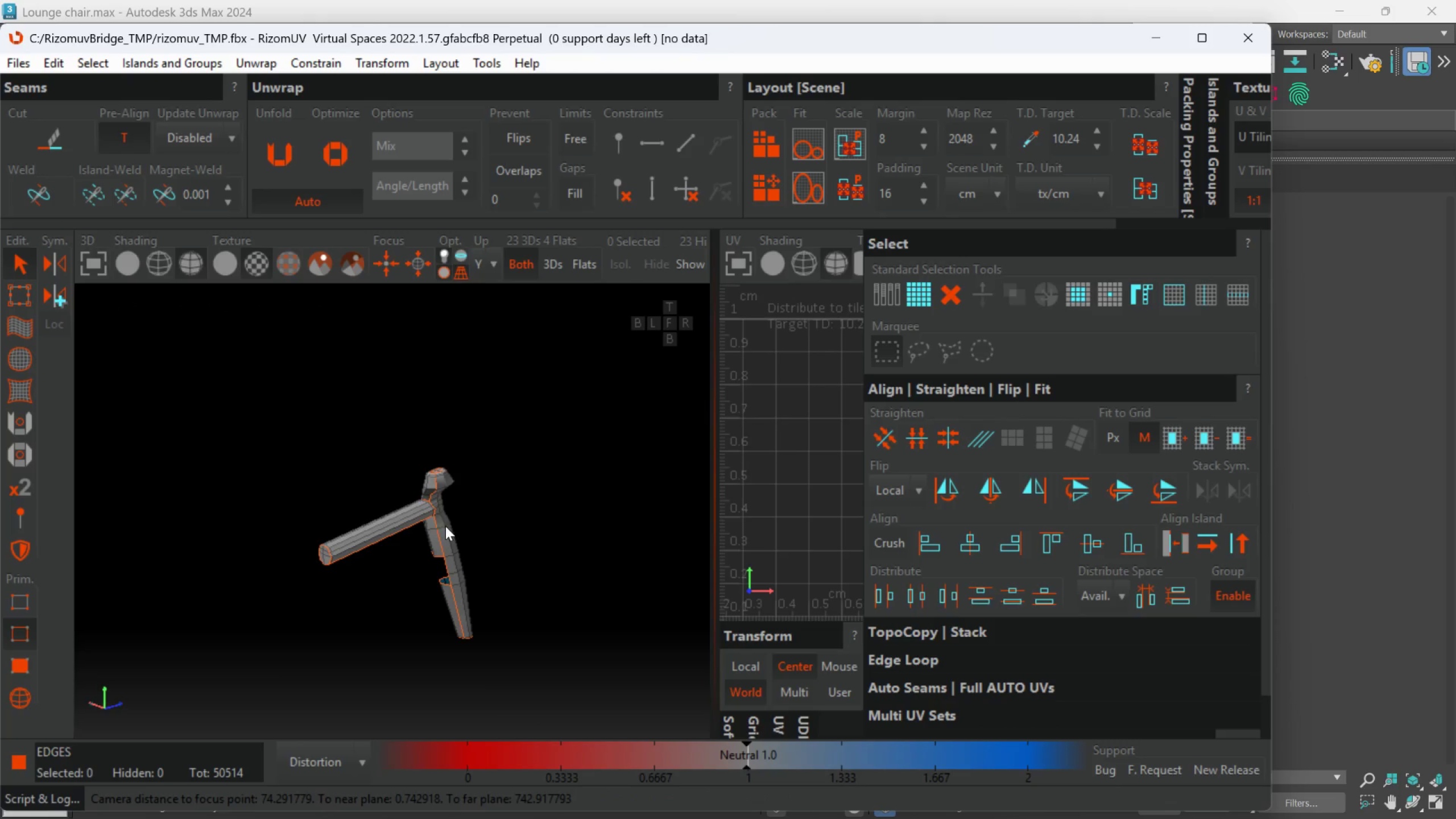 
left_click([694, 271])
 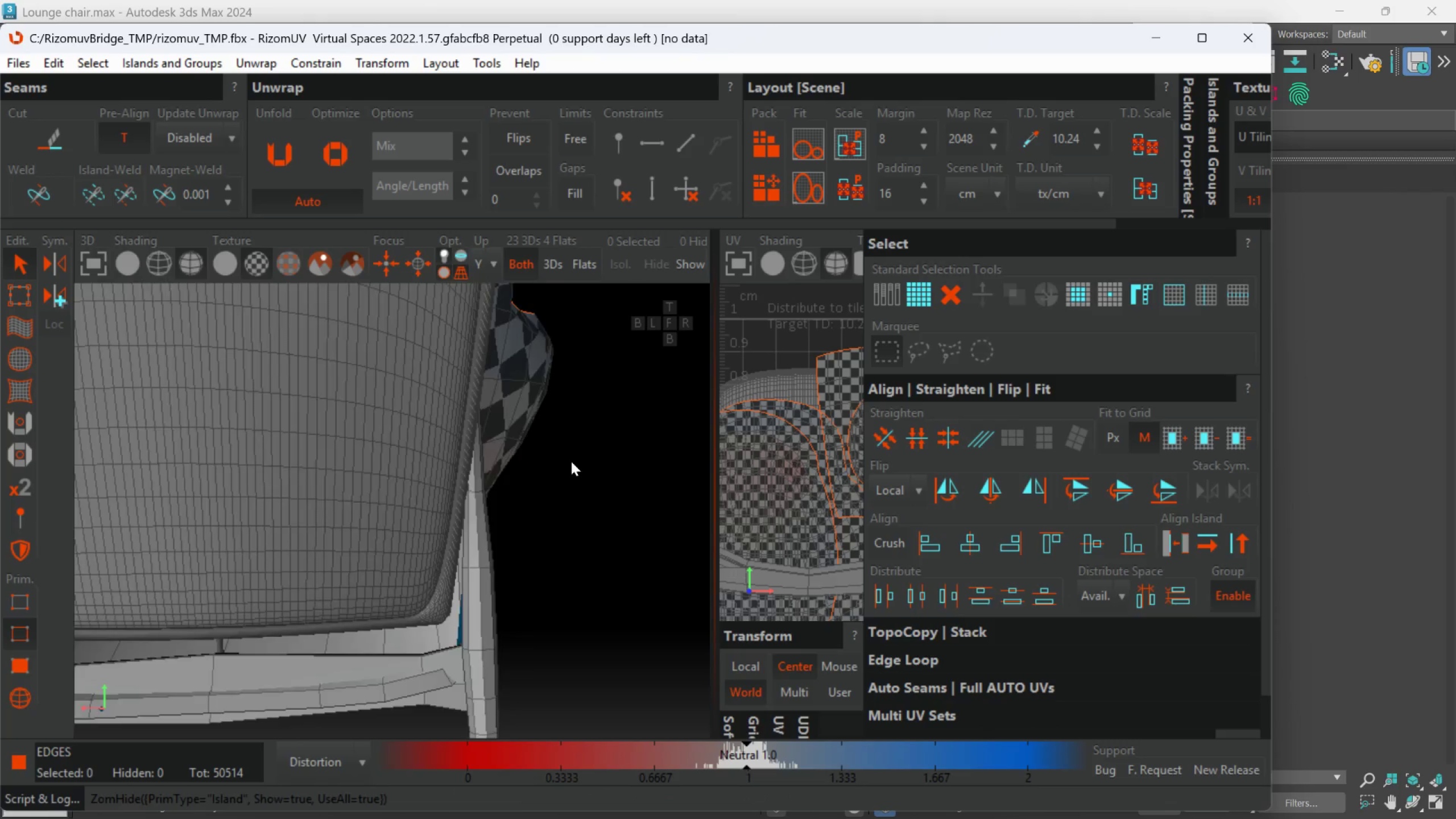 
hold_key(key=AltLeft, duration=0.67)
 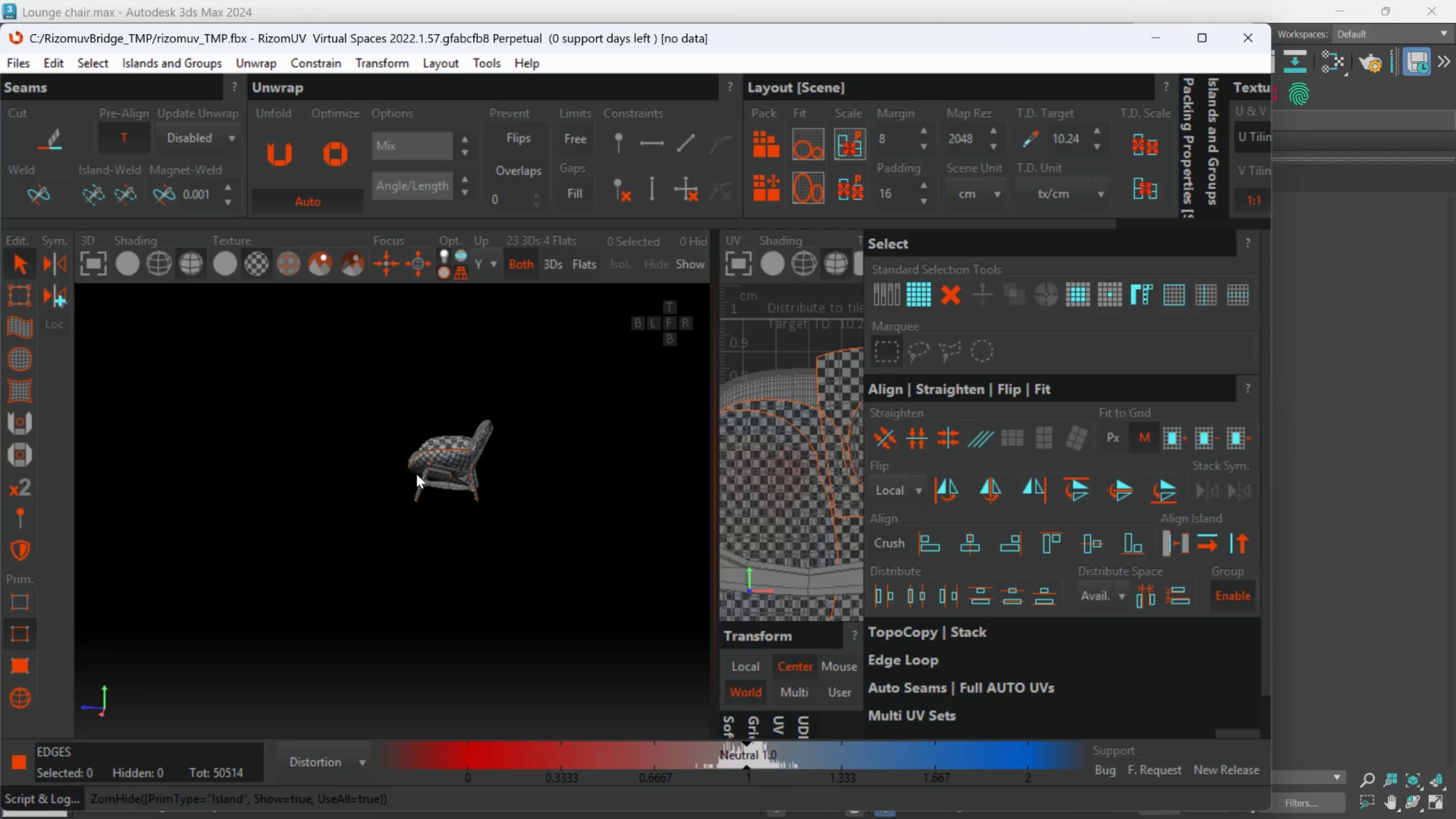 
scroll: coordinate [568, 483], scroll_direction: down, amount: 5.0
 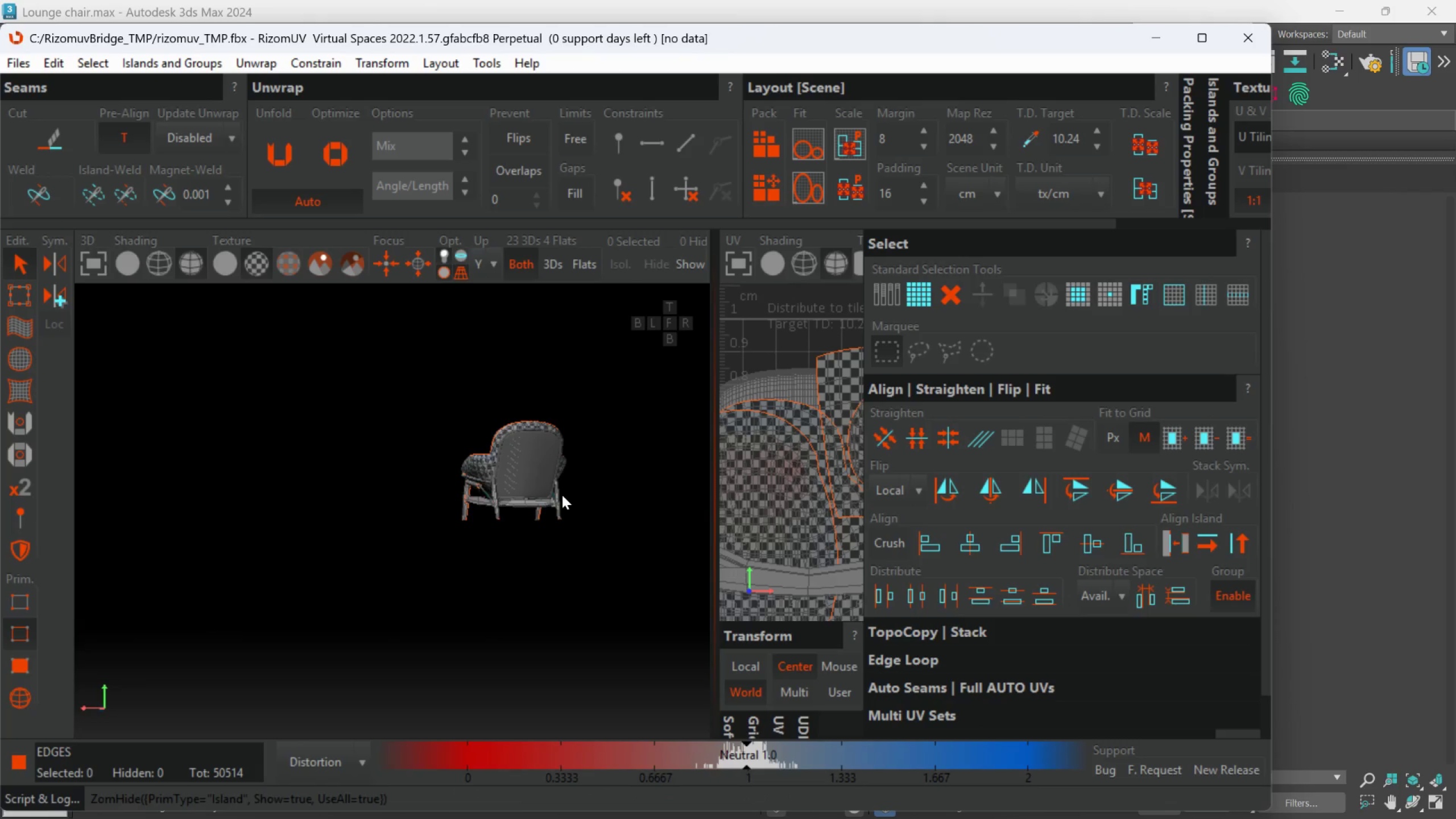 
scroll: coordinate [474, 446], scroll_direction: up, amount: 7.0
 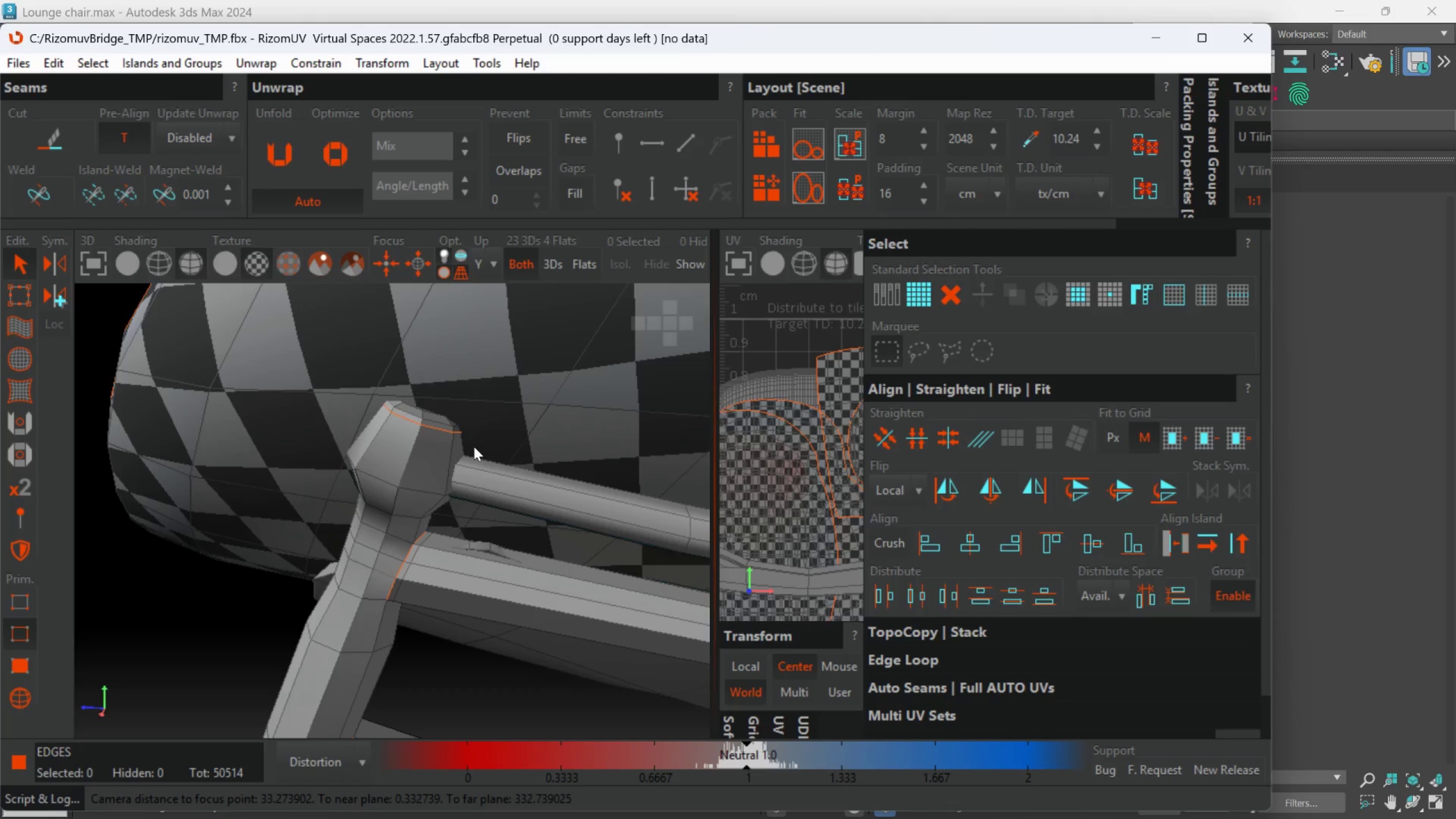 
hold_key(key=AltLeft, duration=0.86)
 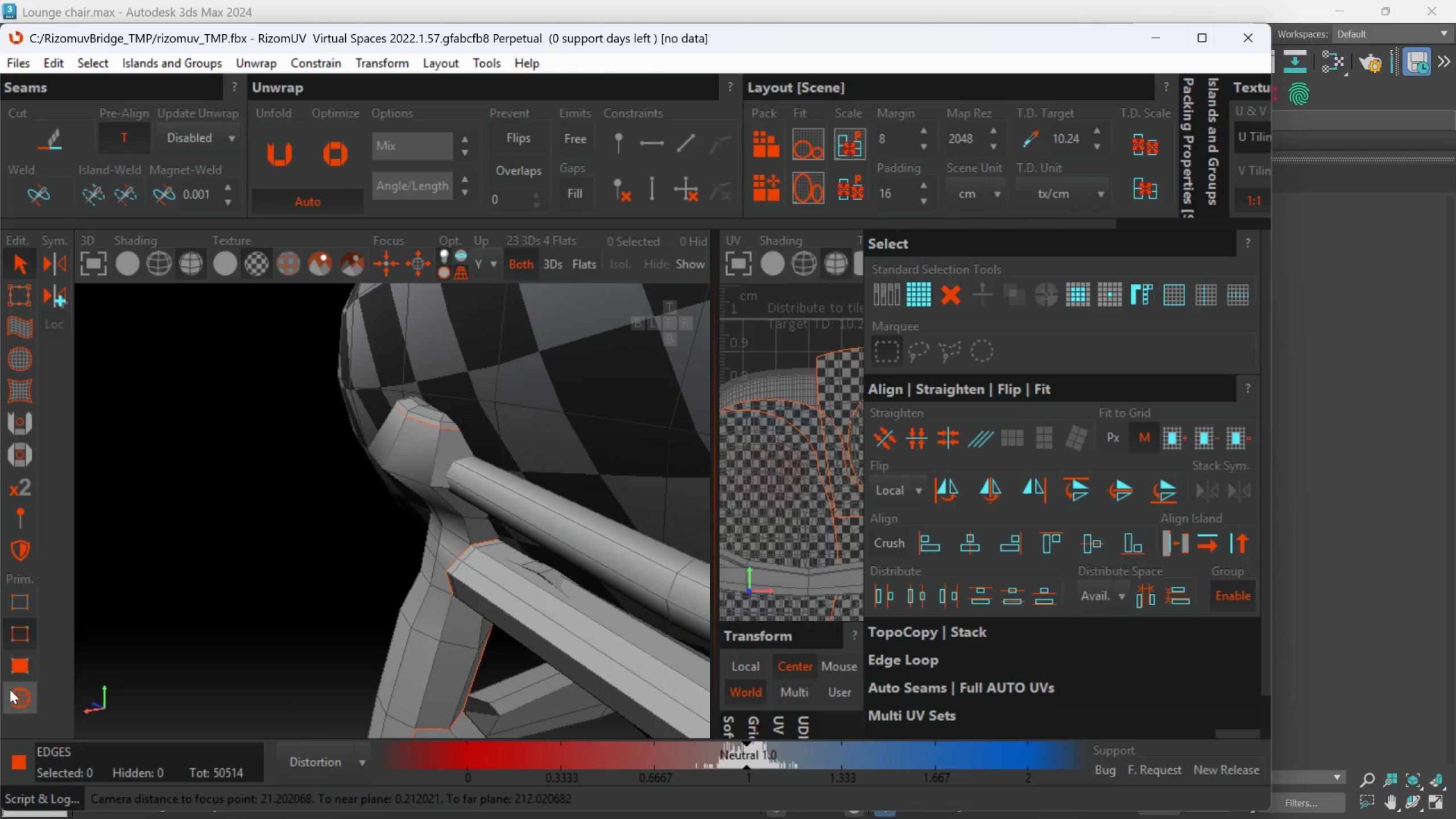 
left_click_drag(start_coordinate=[10, 700], to_coordinate=[19, 690])
 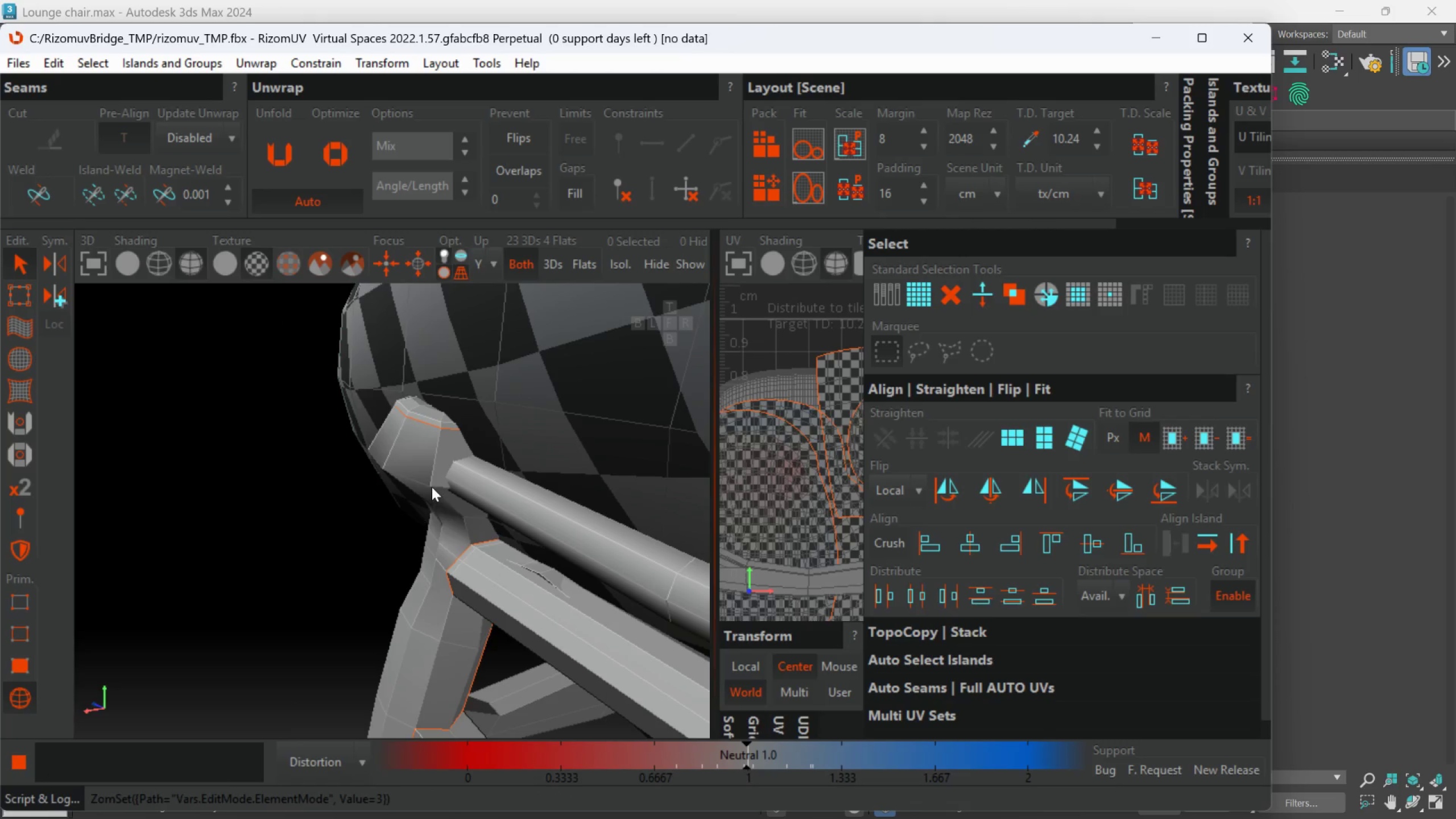 
left_click([432, 487])
 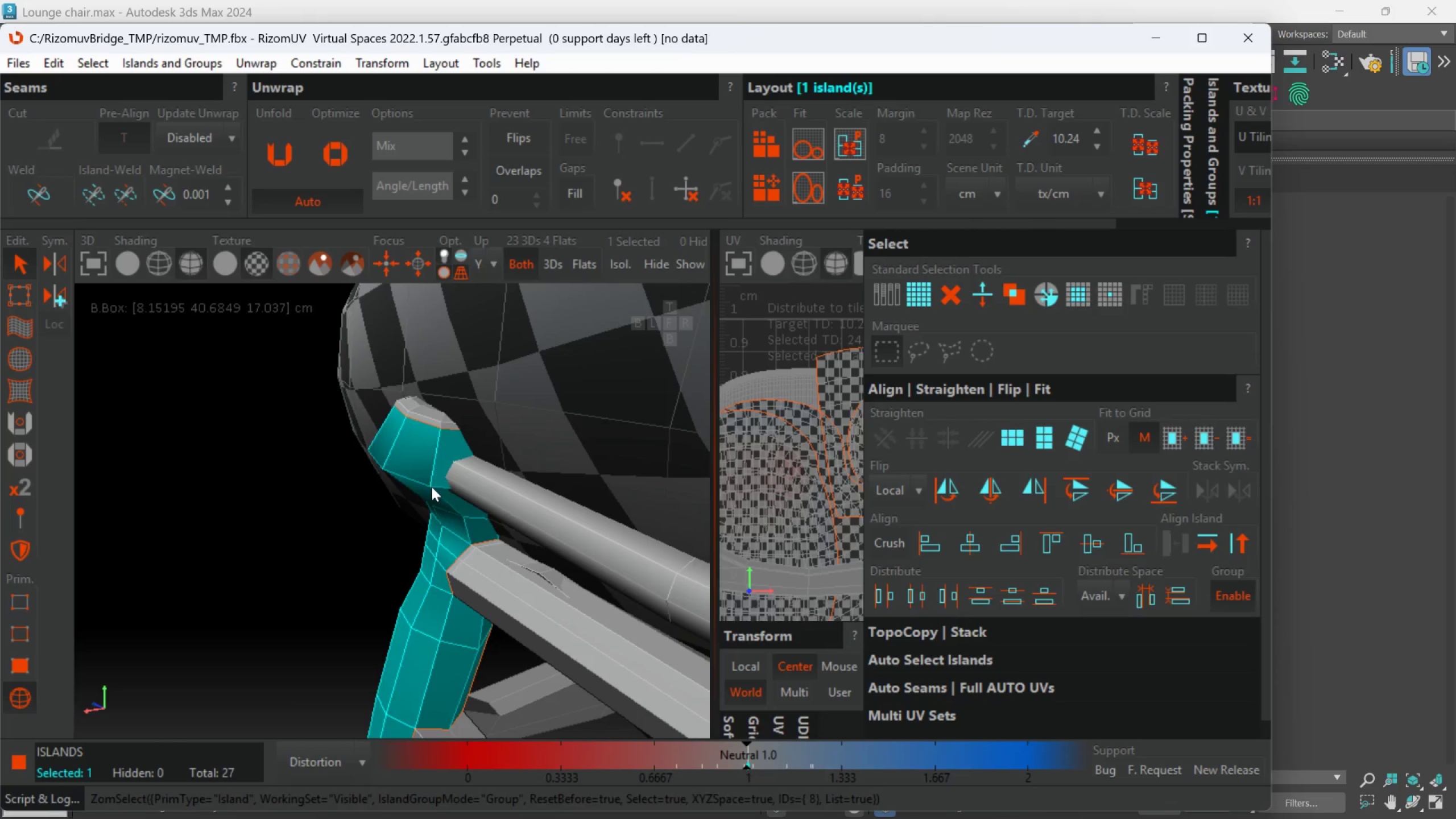 
key(Alt+AltLeft)
 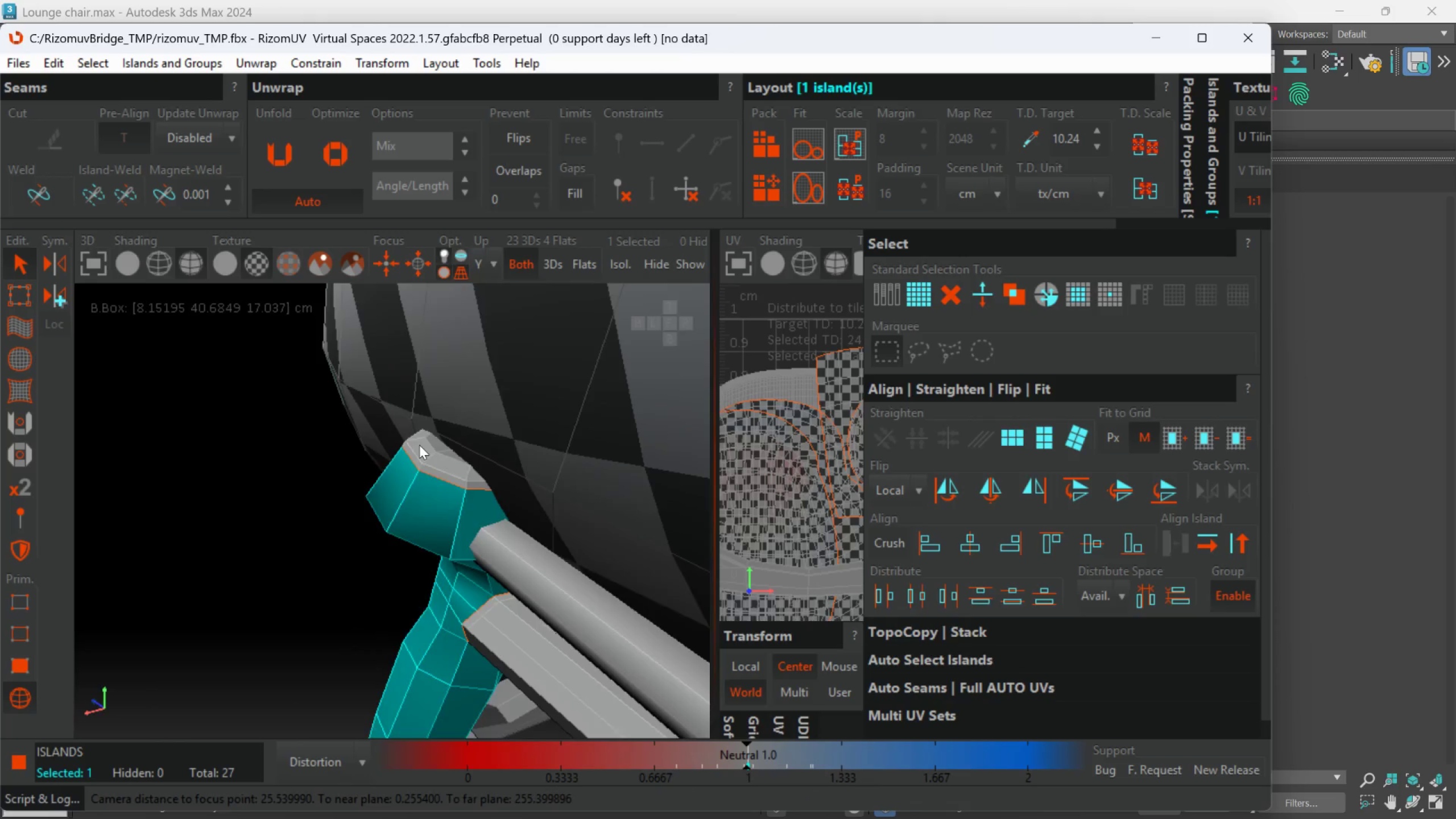 
hold_key(key=AltLeft, duration=0.52)
 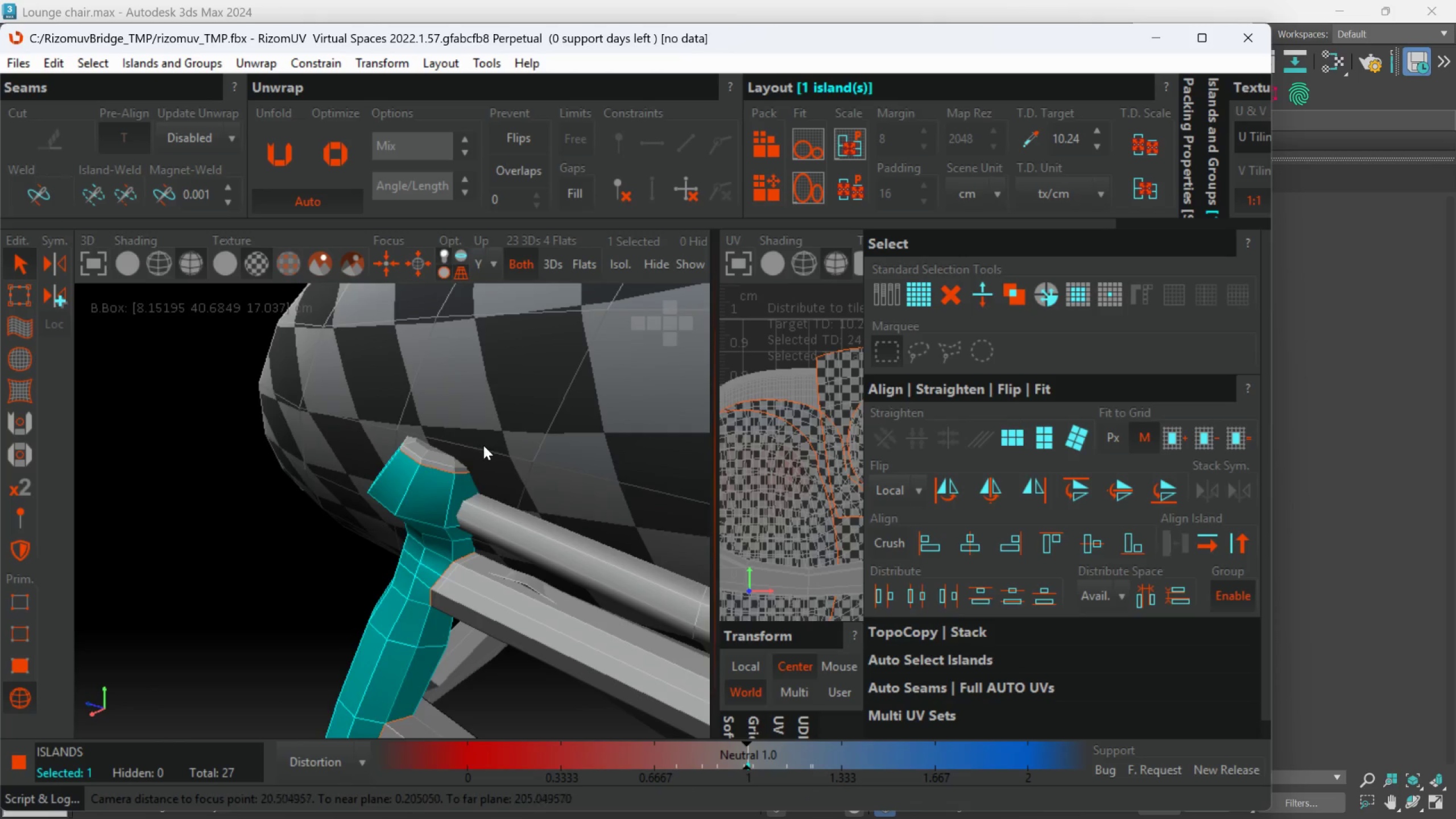 
scroll: coordinate [419, 445], scroll_direction: down, amount: 2.0
 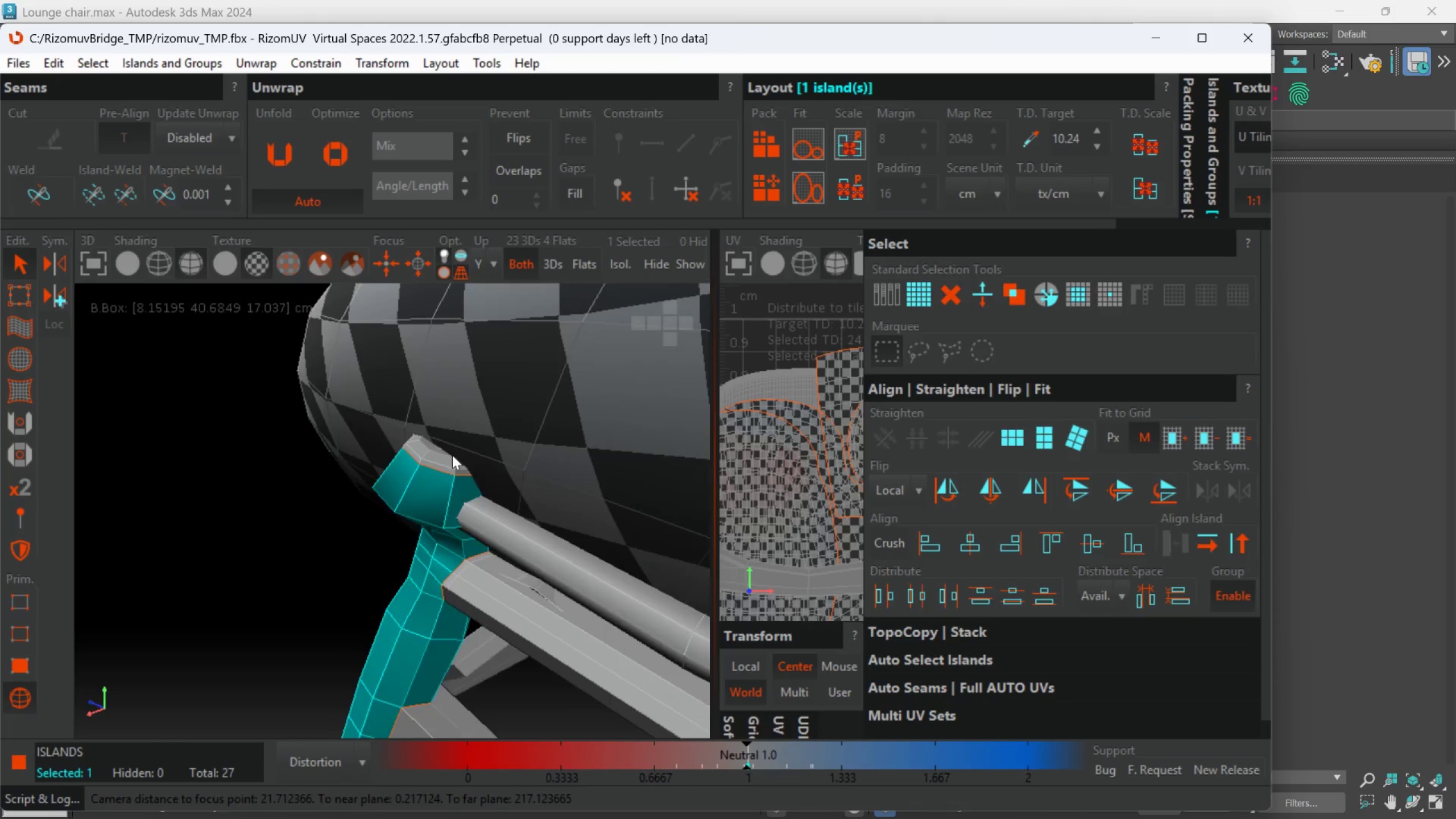 
hold_key(key=AltLeft, duration=0.67)
 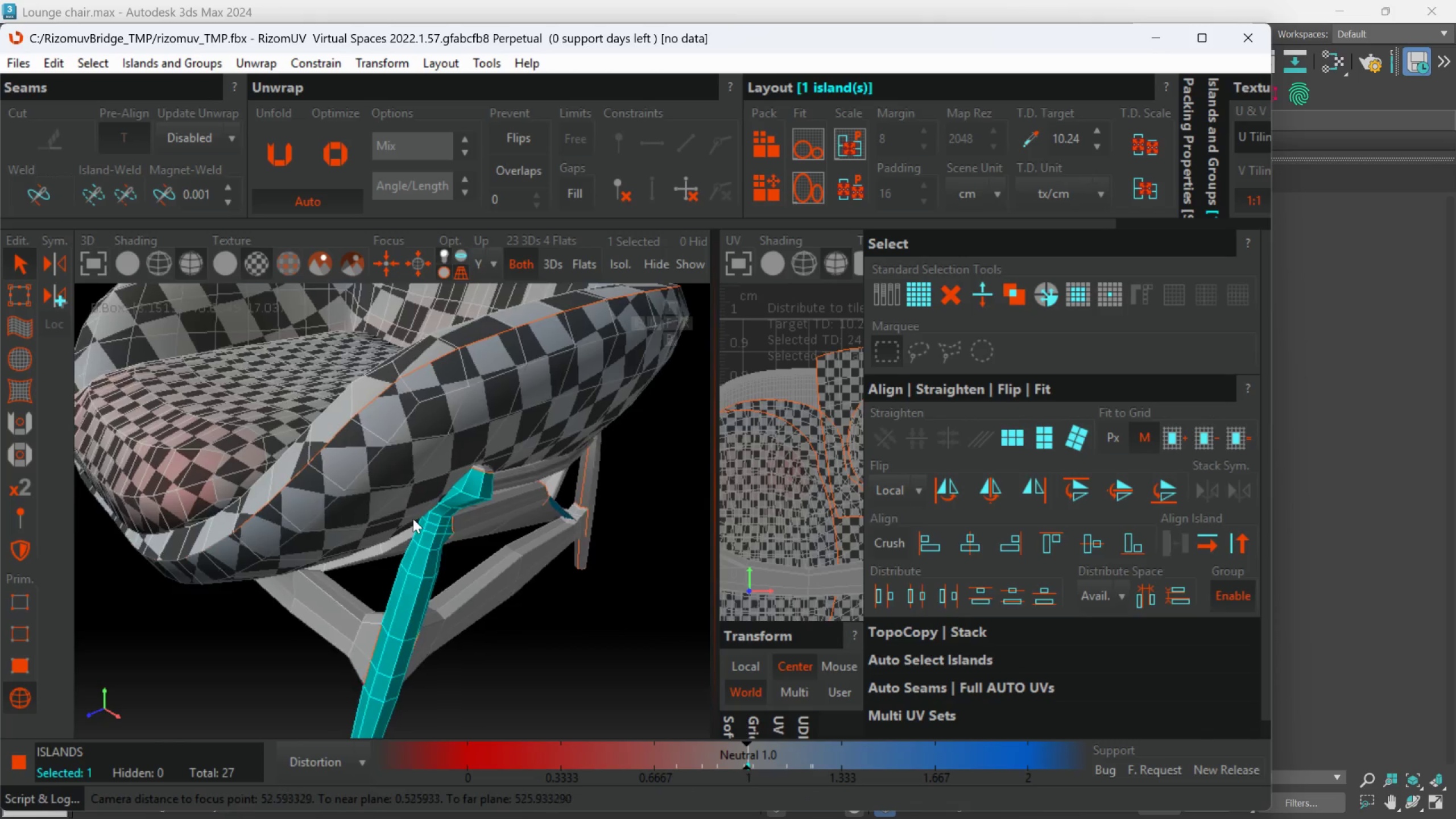 
scroll: coordinate [484, 449], scroll_direction: down, amount: 3.0
 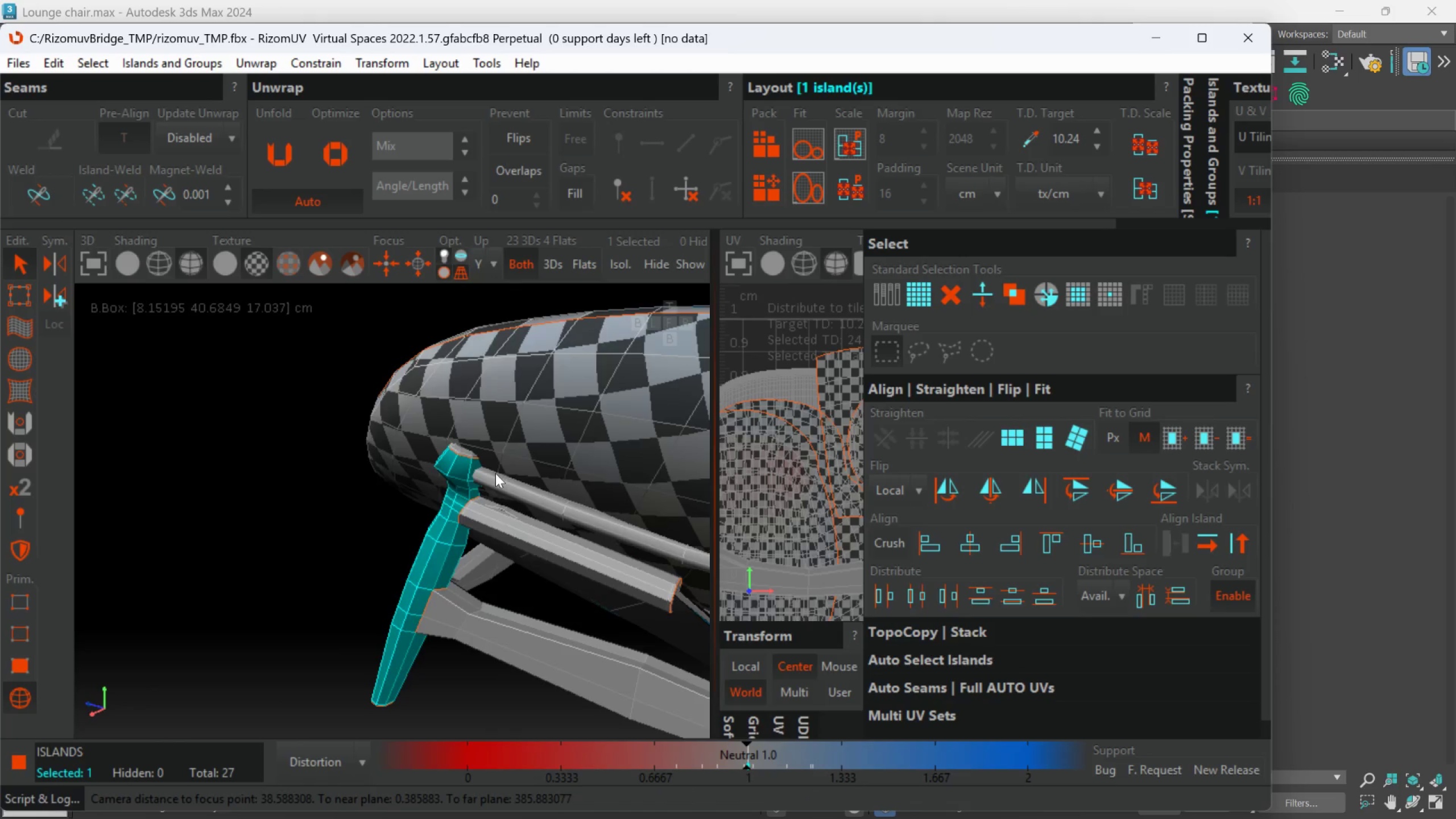 
hold_key(key=AltLeft, duration=1.12)
scroll: coordinate [412, 519], scroll_direction: down, amount: 1.0
 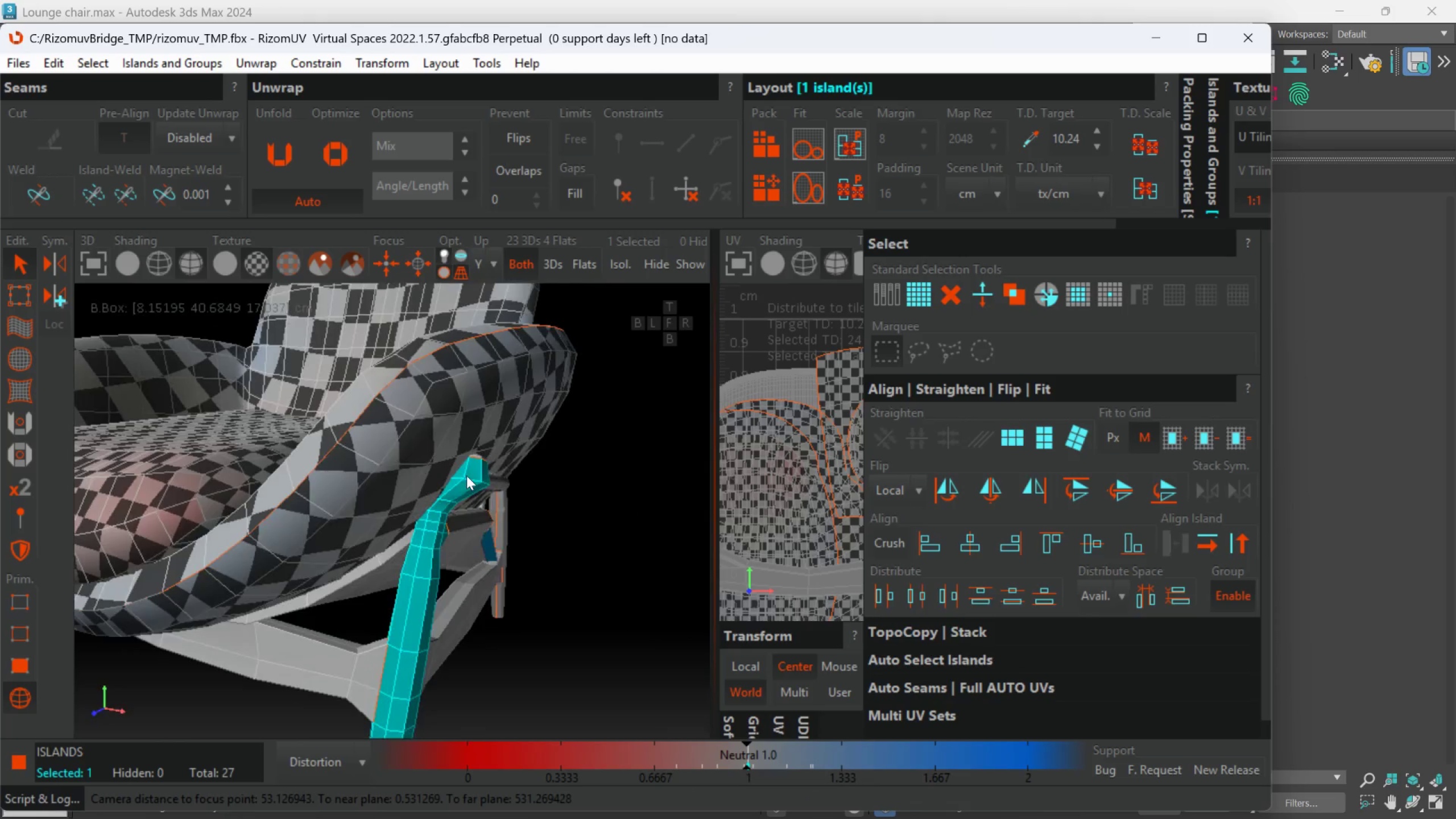 
hold_key(key=ControlLeft, duration=1.05)
 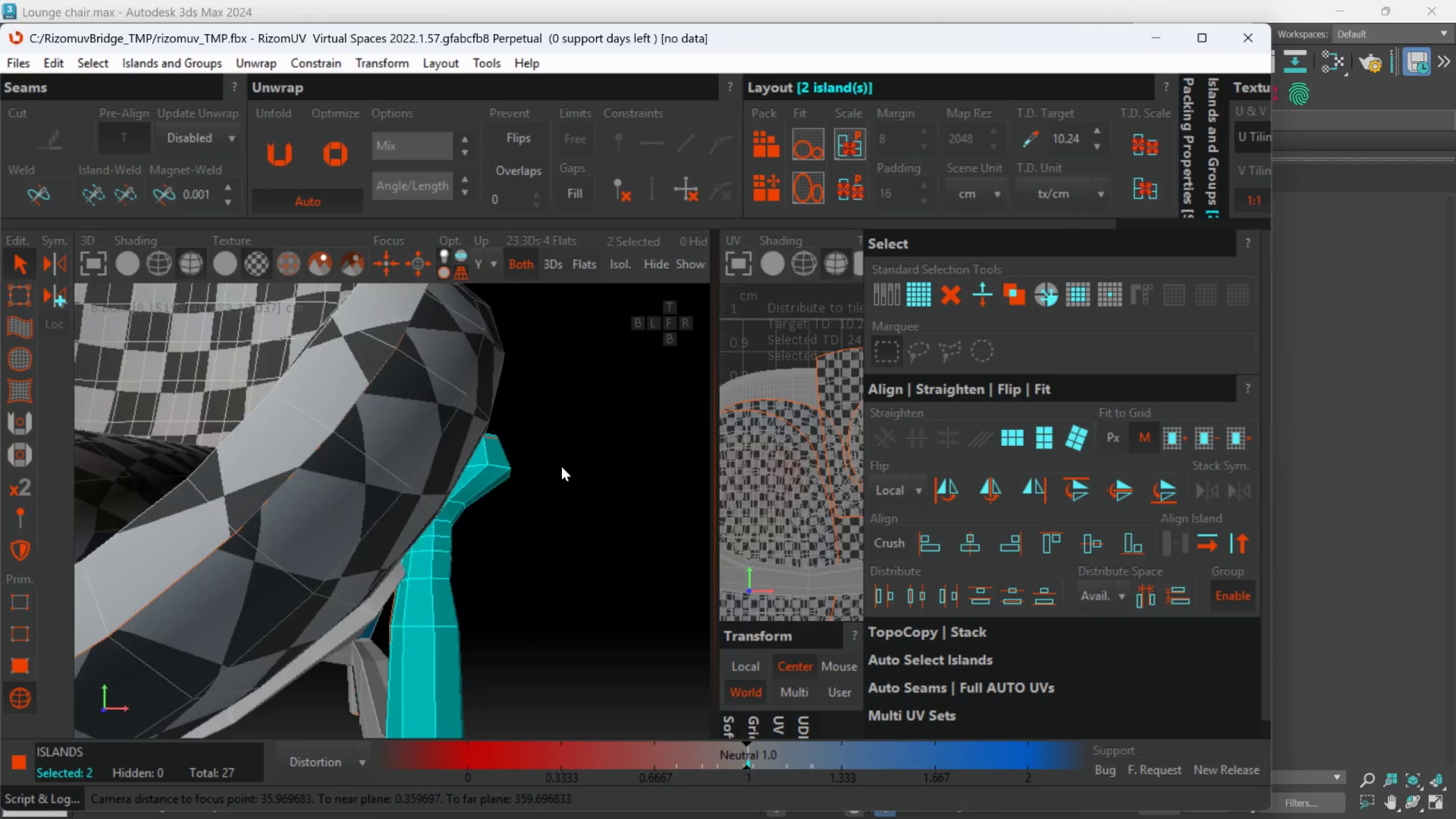 
scroll: coordinate [470, 465], scroll_direction: up, amount: 3.0
 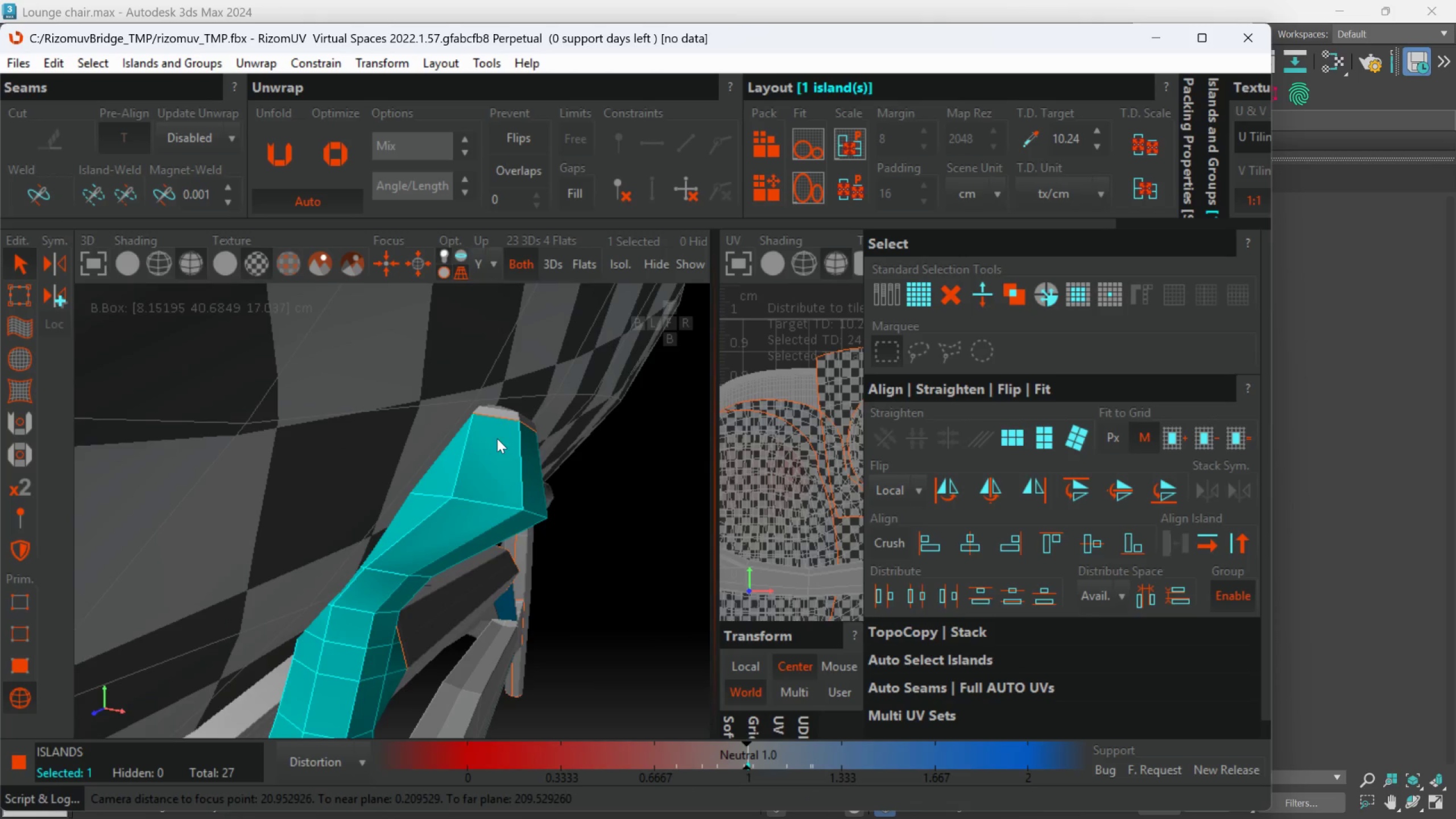 
left_click([497, 416])
 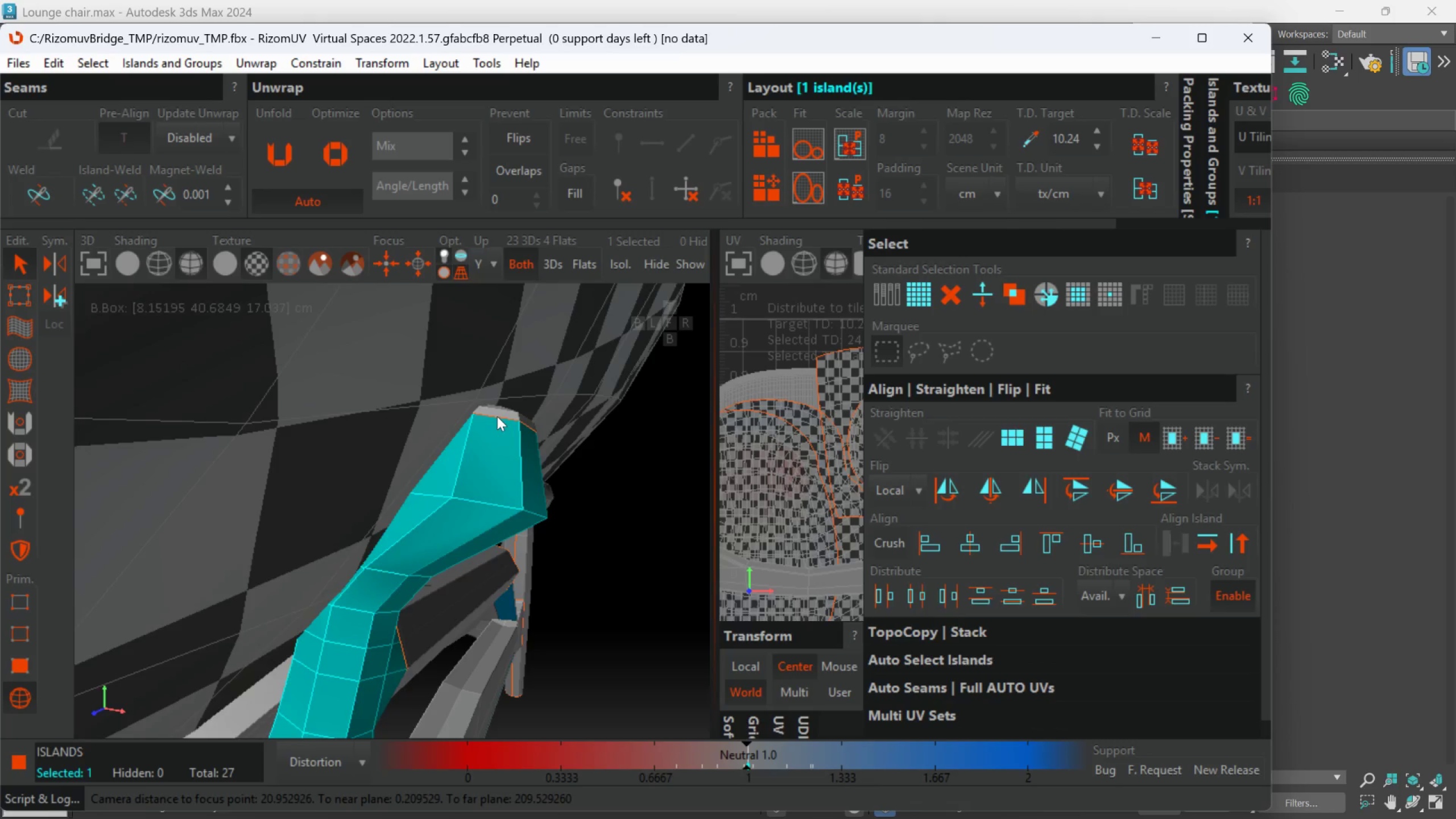 
hold_key(key=AltLeft, duration=0.84)
 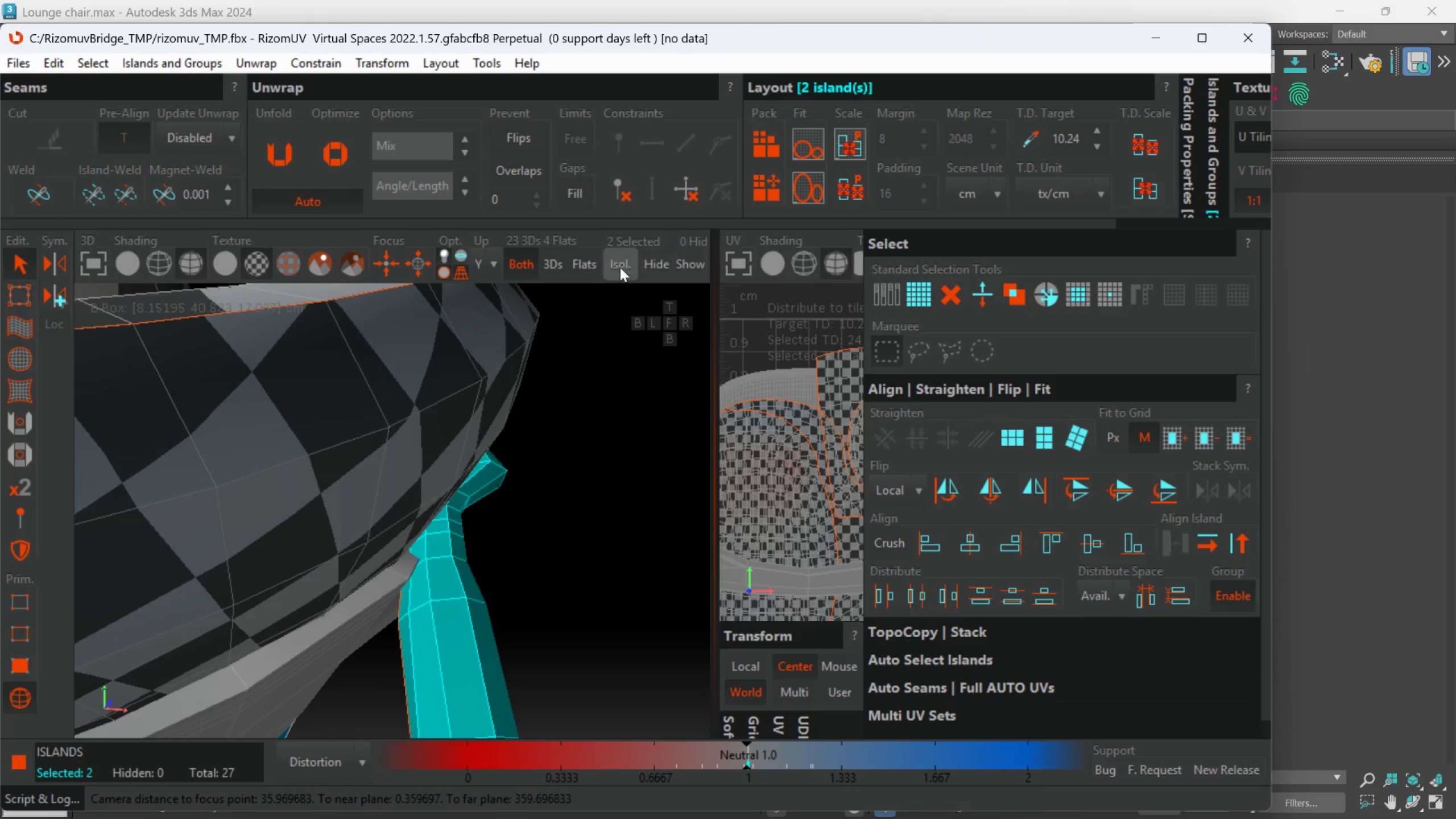 
scroll: coordinate [490, 469], scroll_direction: down, amount: 3.0
 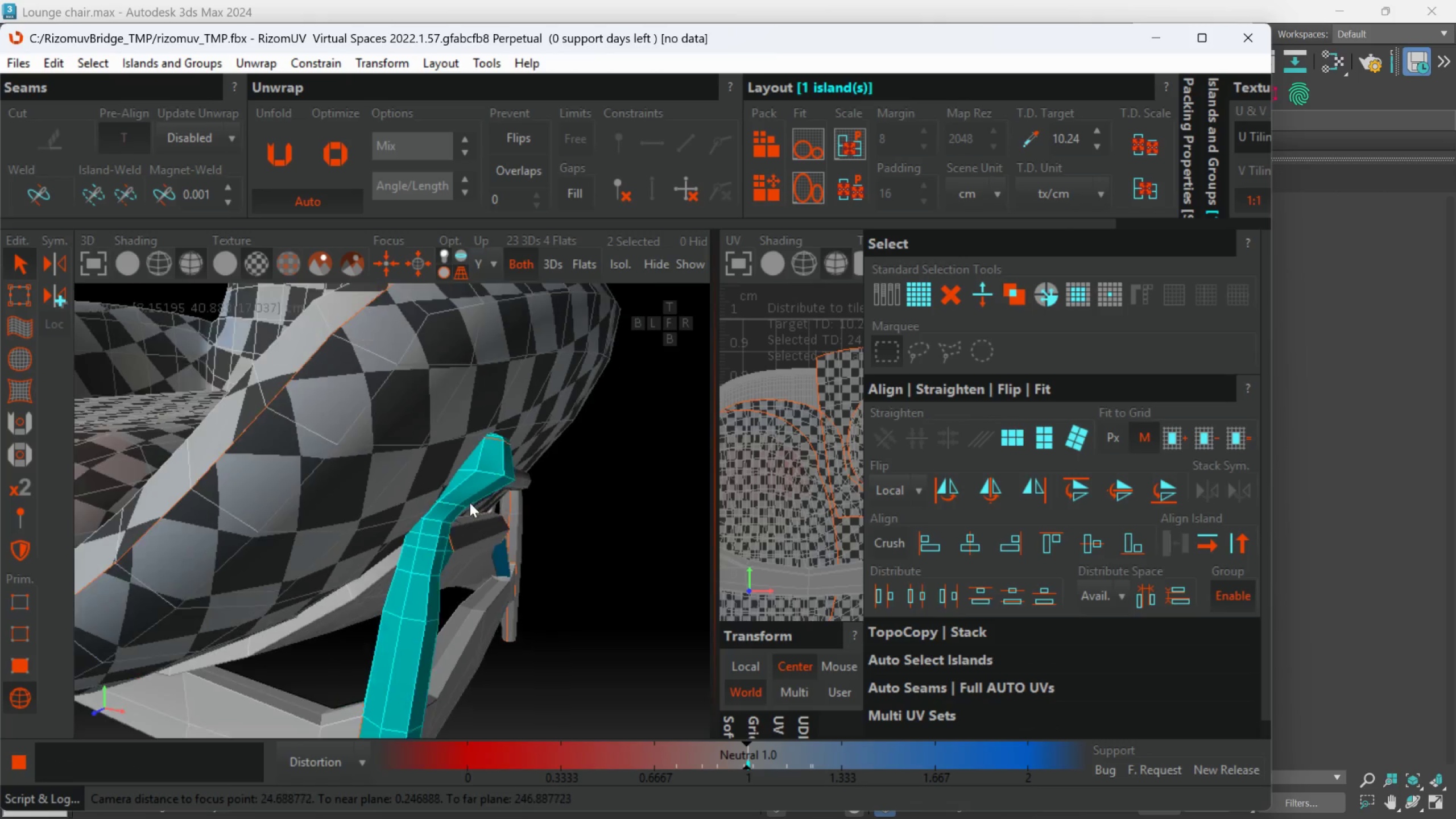 
hold_key(key=AltLeft, duration=0.56)
 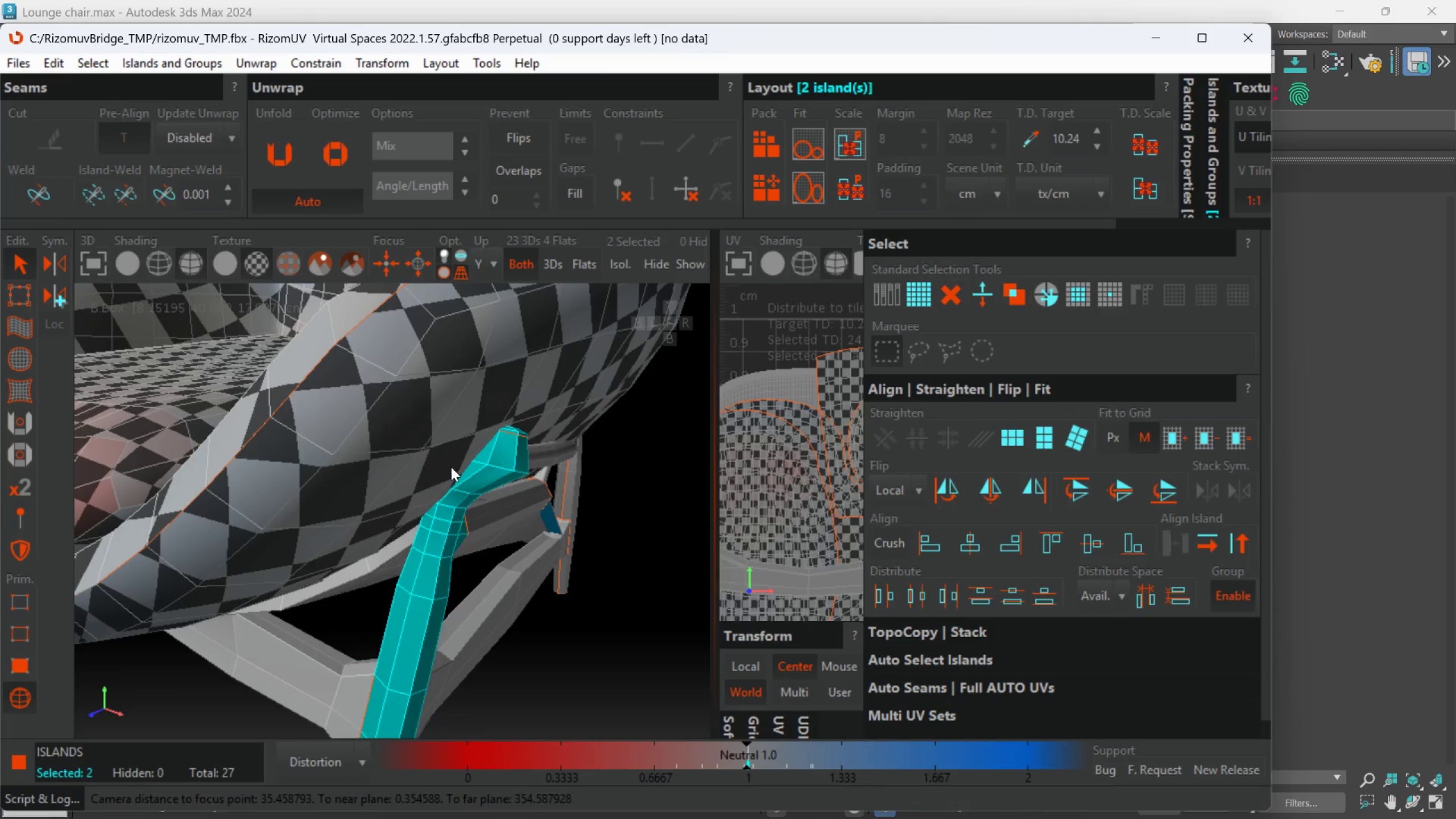 
hold_key(key=AltLeft, duration=0.45)
 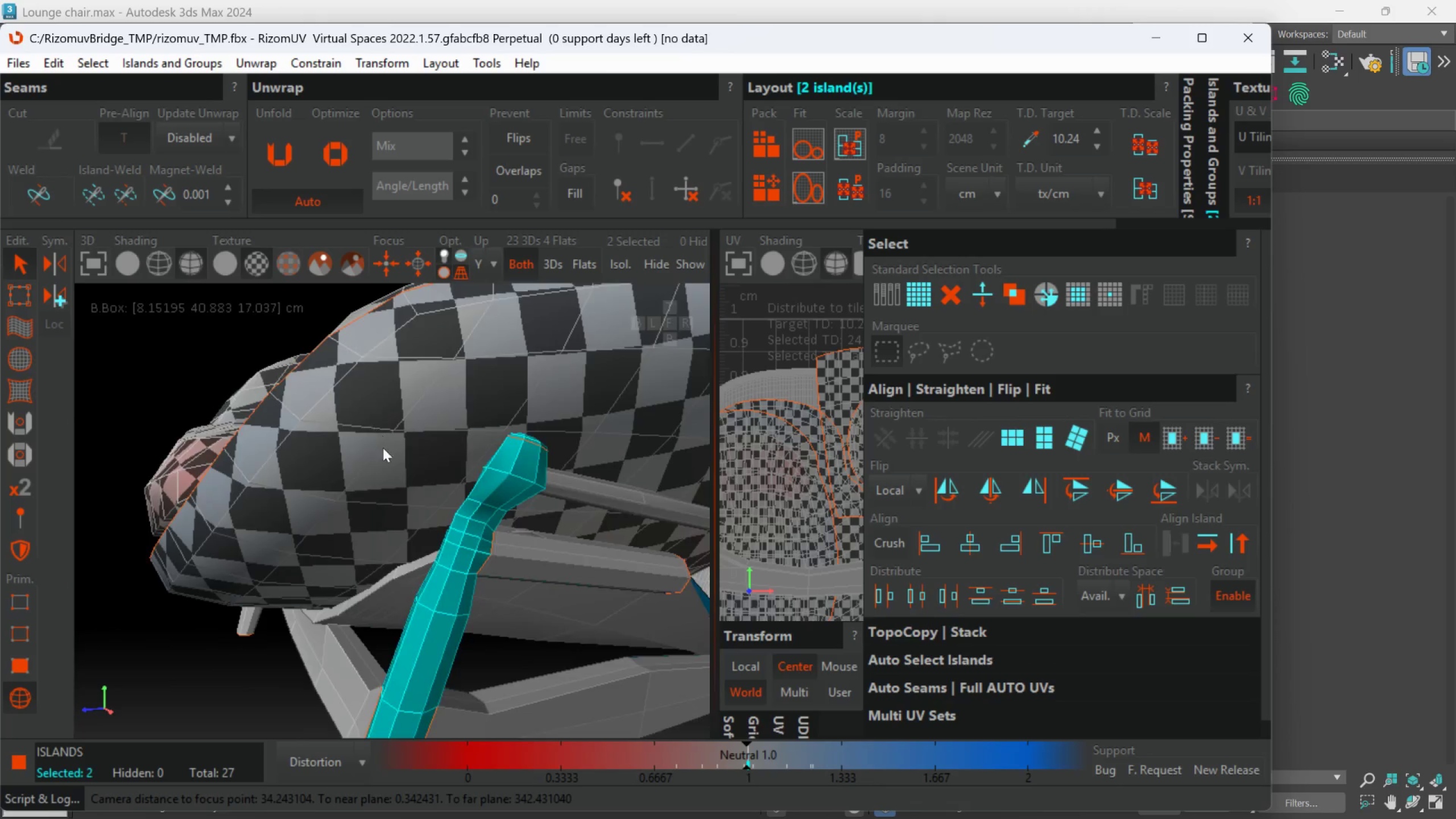 
hold_key(key=AltLeft, duration=0.86)
 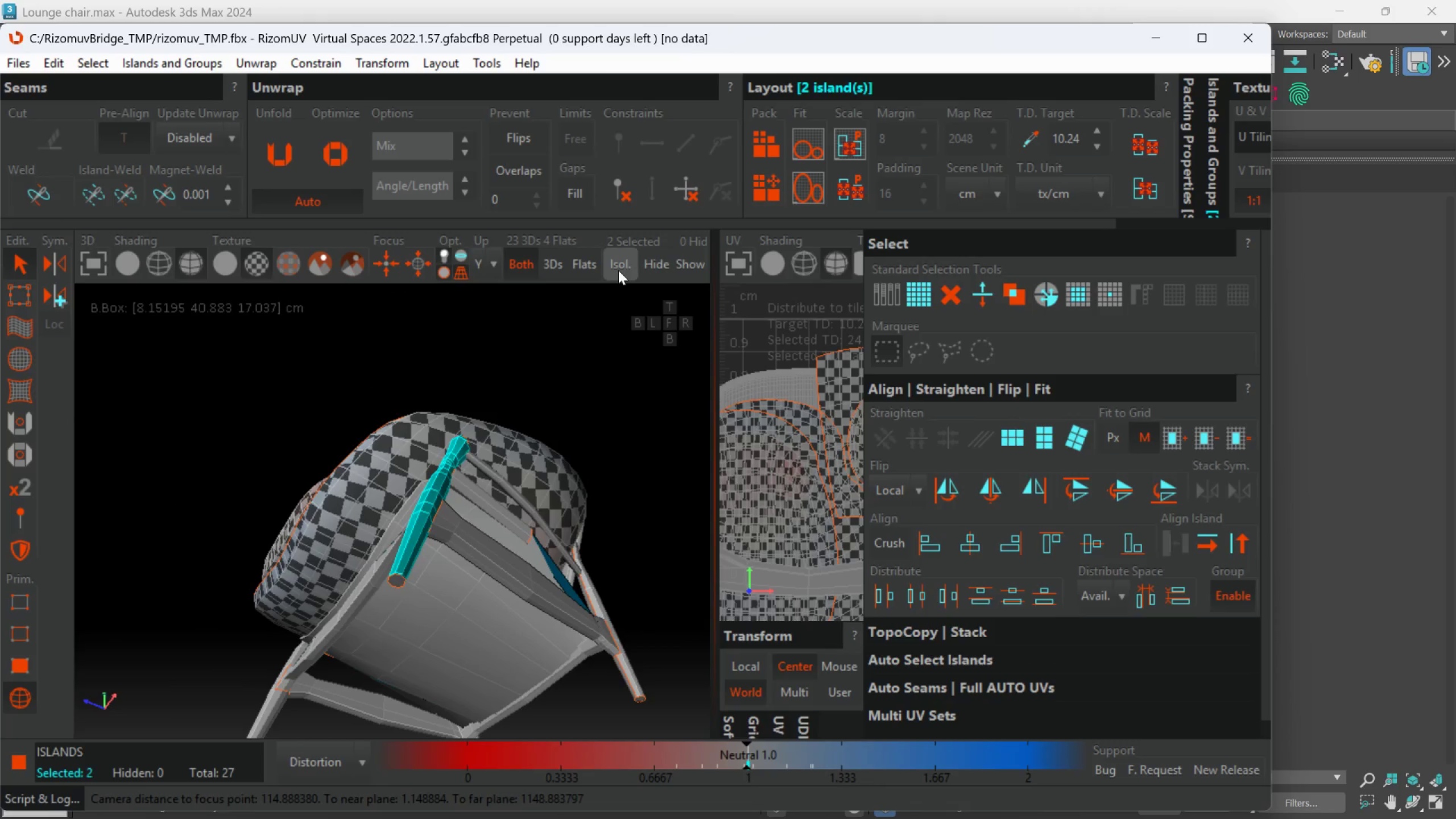 
scroll: coordinate [433, 576], scroll_direction: down, amount: 3.0
 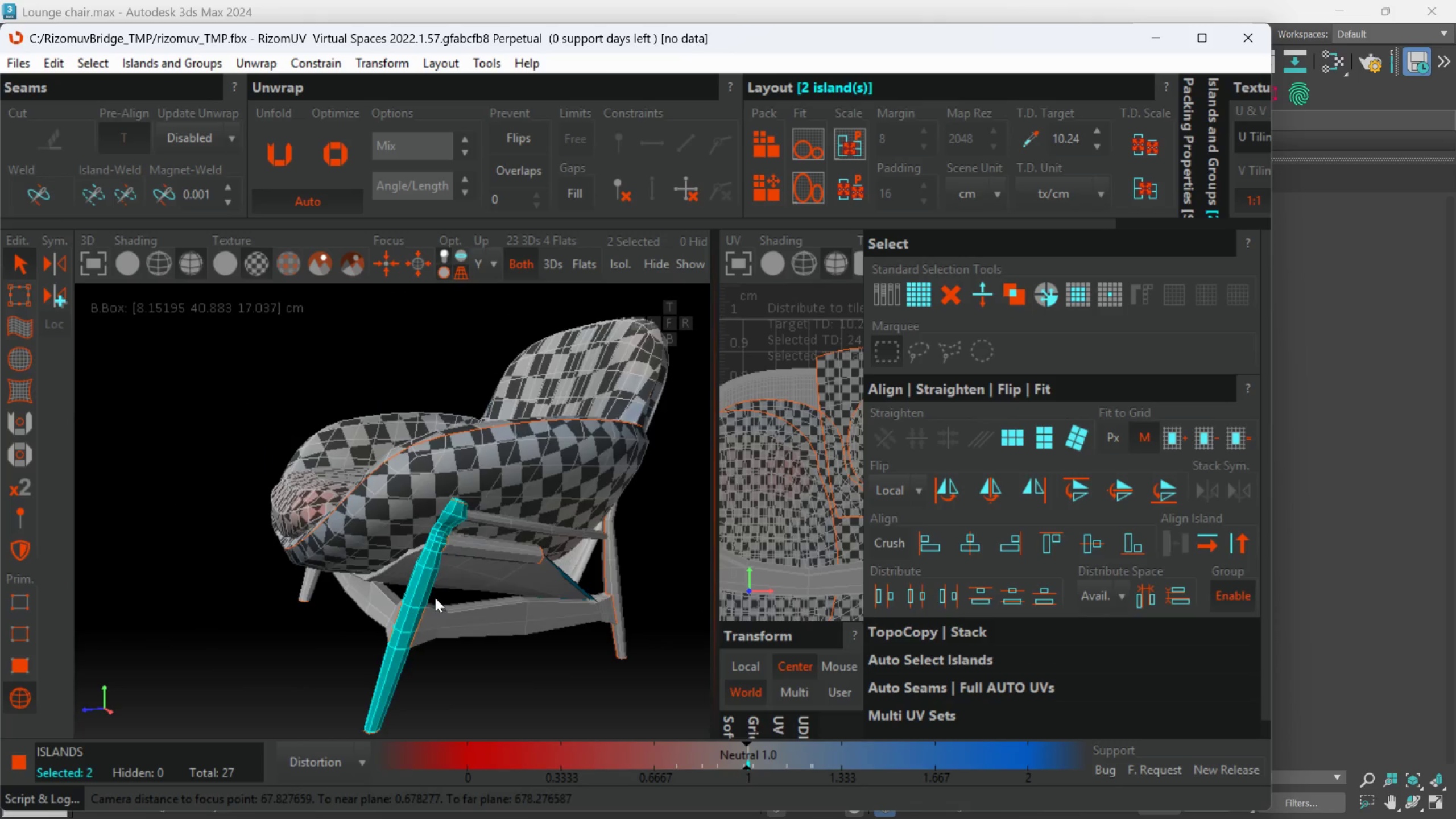 
left_click([617, 270])
 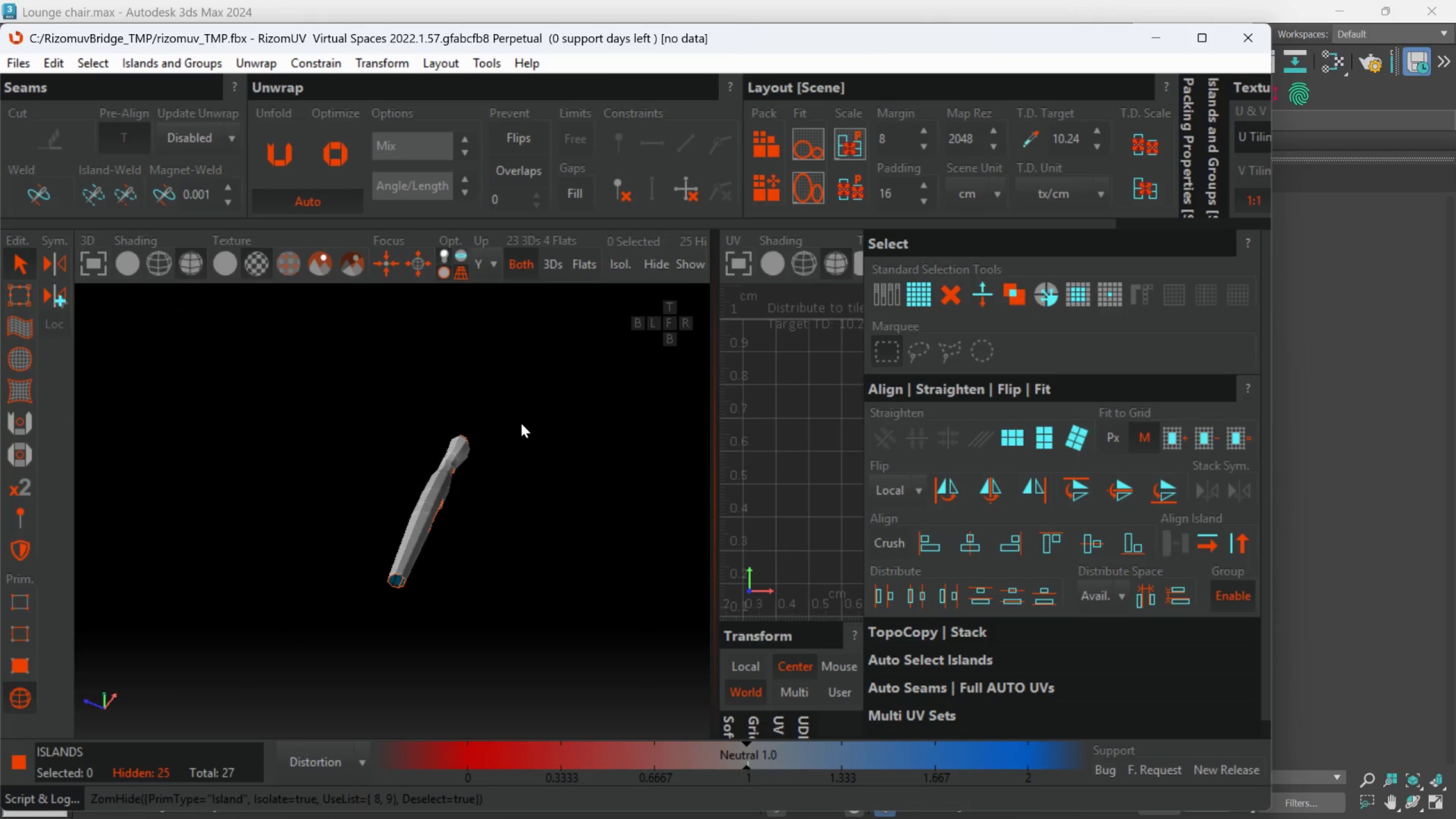 
hold_key(key=AltLeft, duration=0.61)
 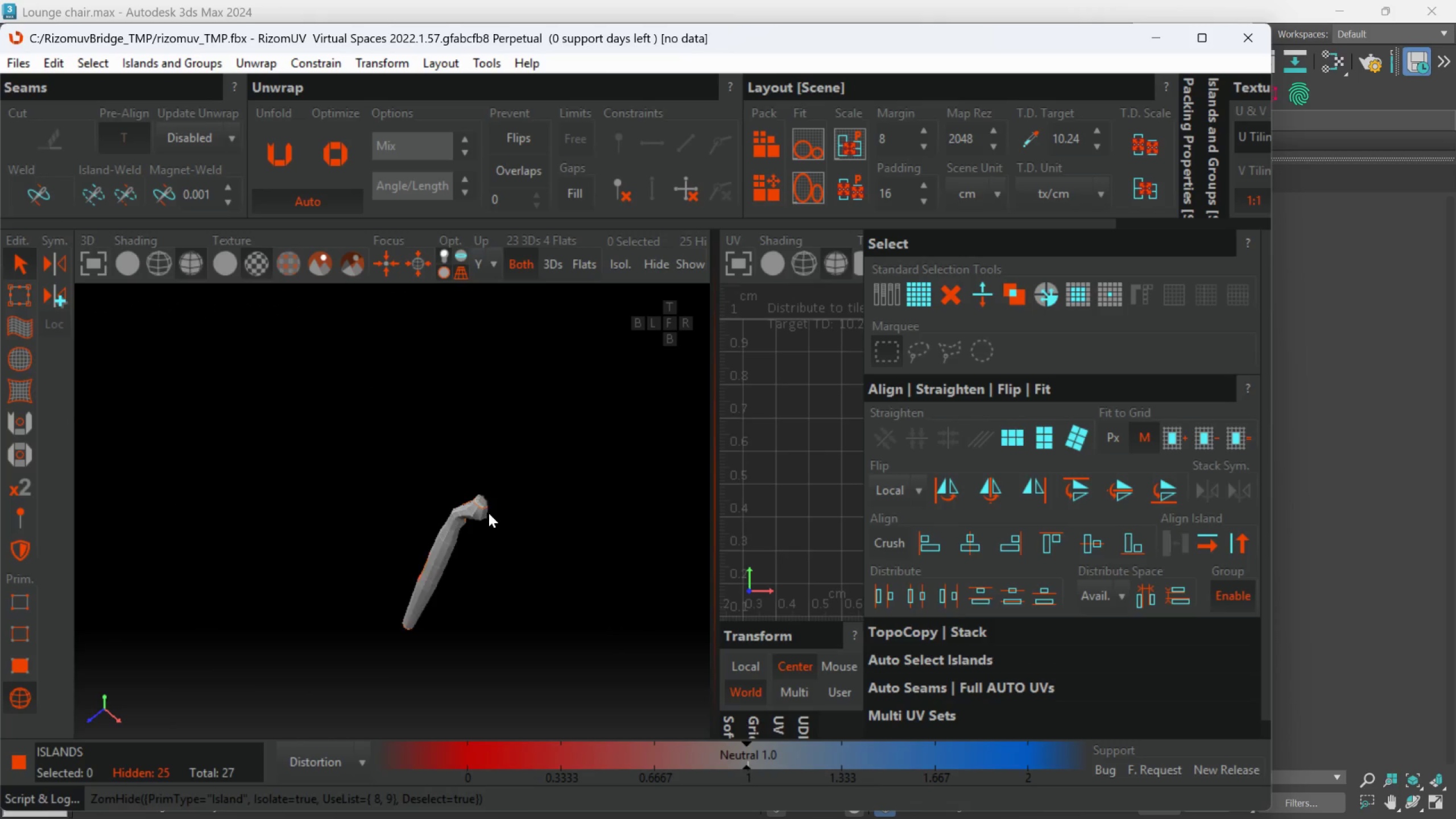 
hold_key(key=AltLeft, duration=1.33)
 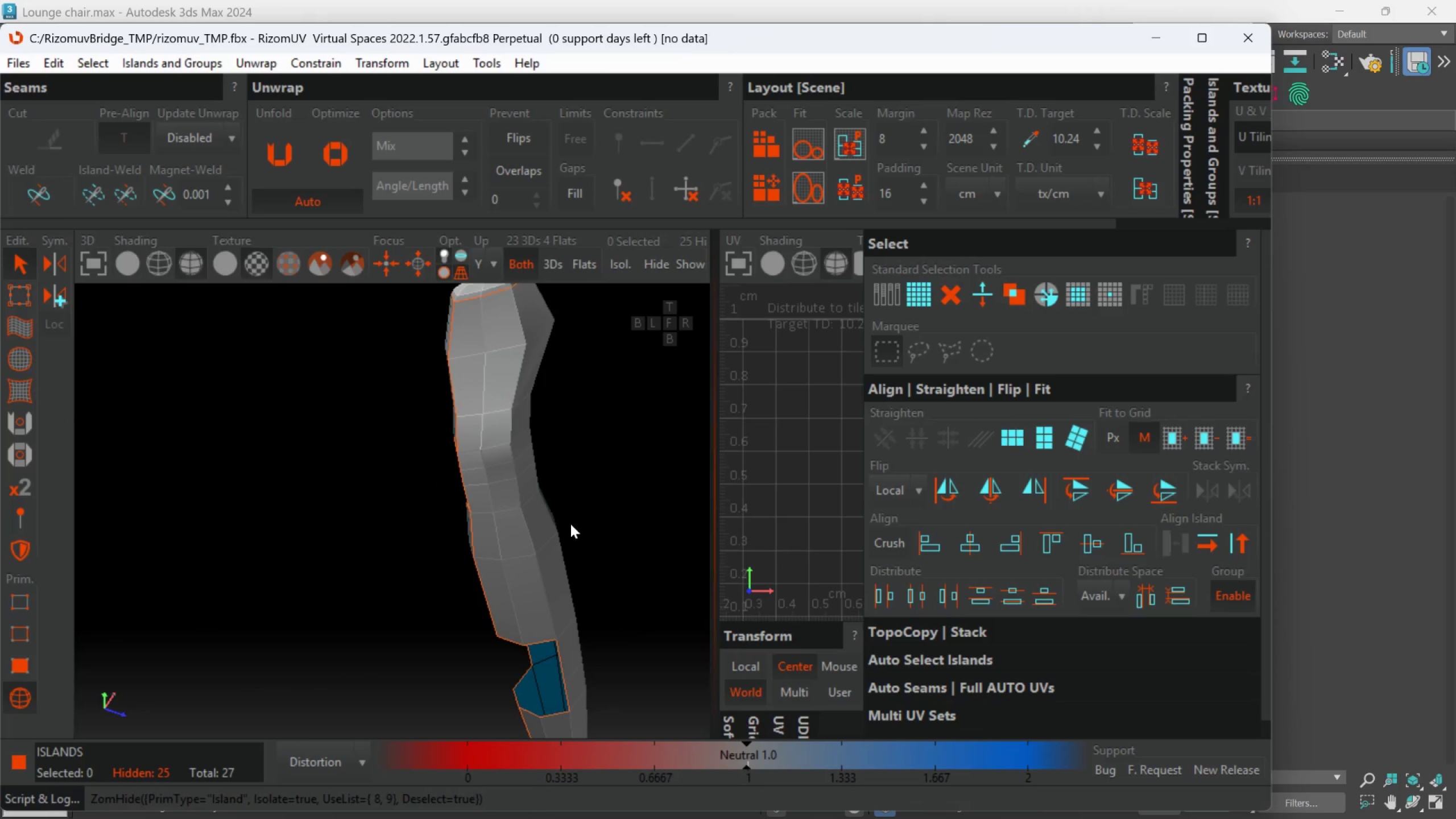 
scroll: coordinate [487, 507], scroll_direction: up, amount: 3.0
 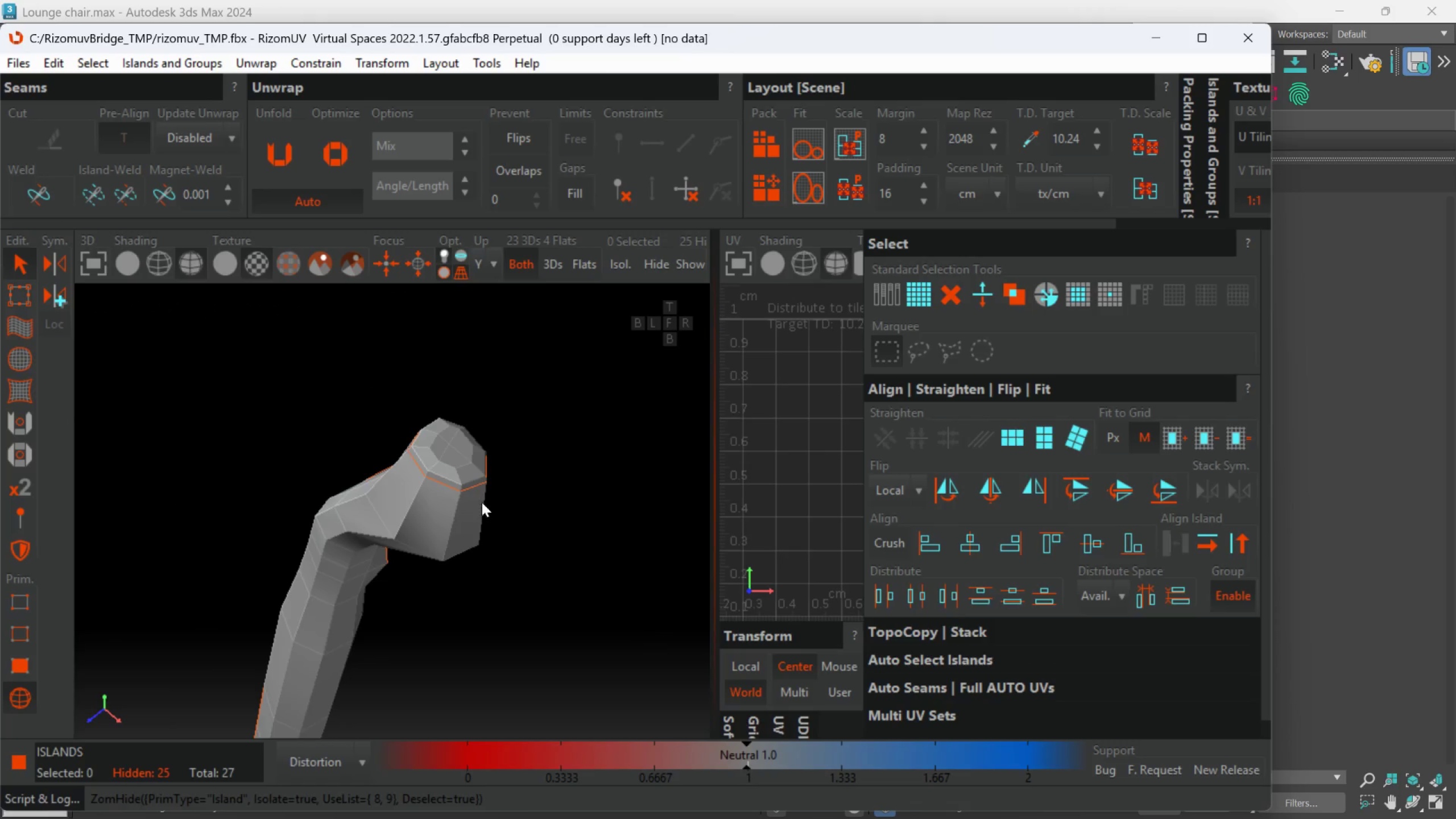 
hold_key(key=AltLeft, duration=0.67)
 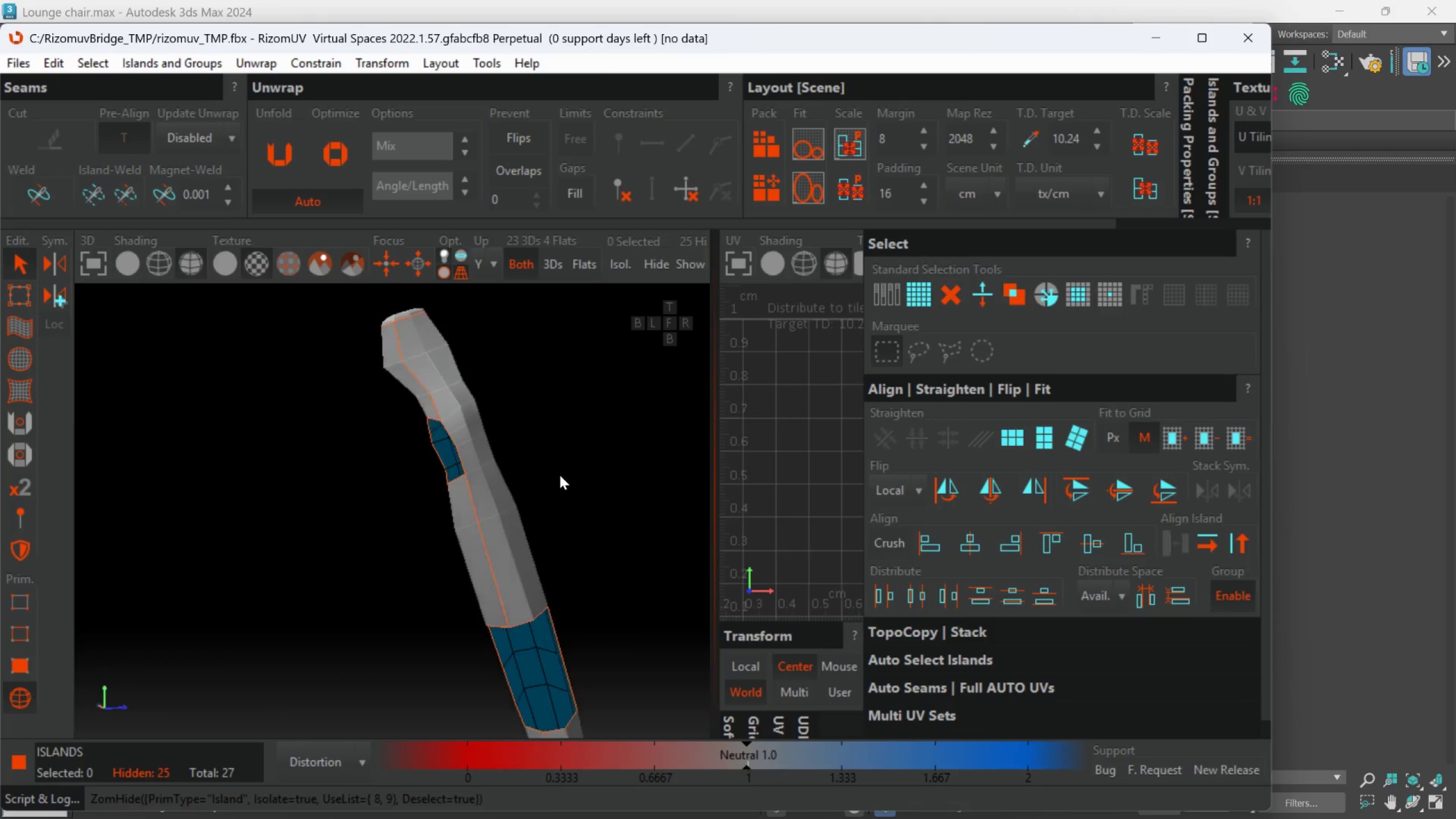 
hold_key(key=AltLeft, duration=1.52)
 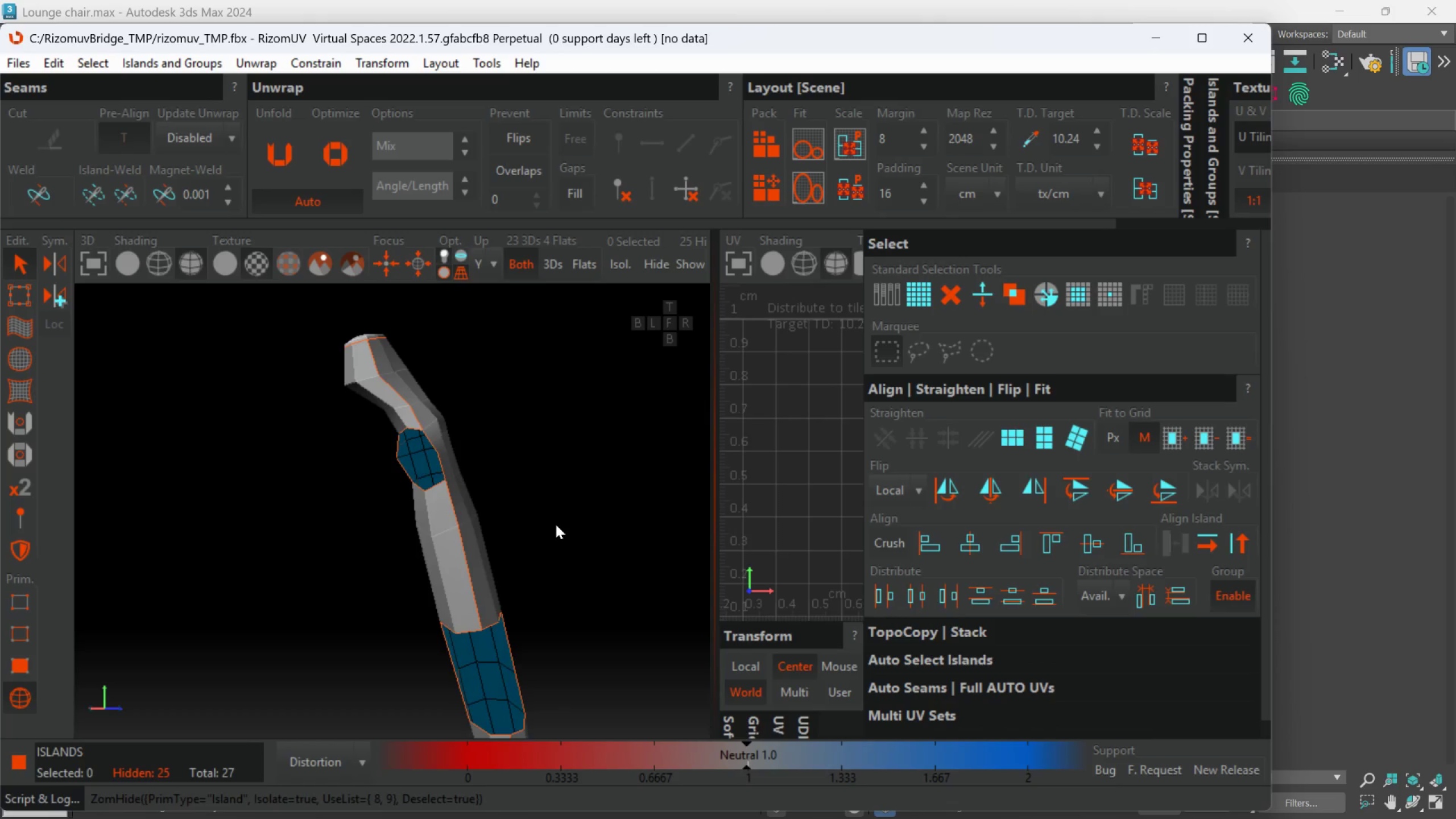 
key(Alt+AltLeft)
 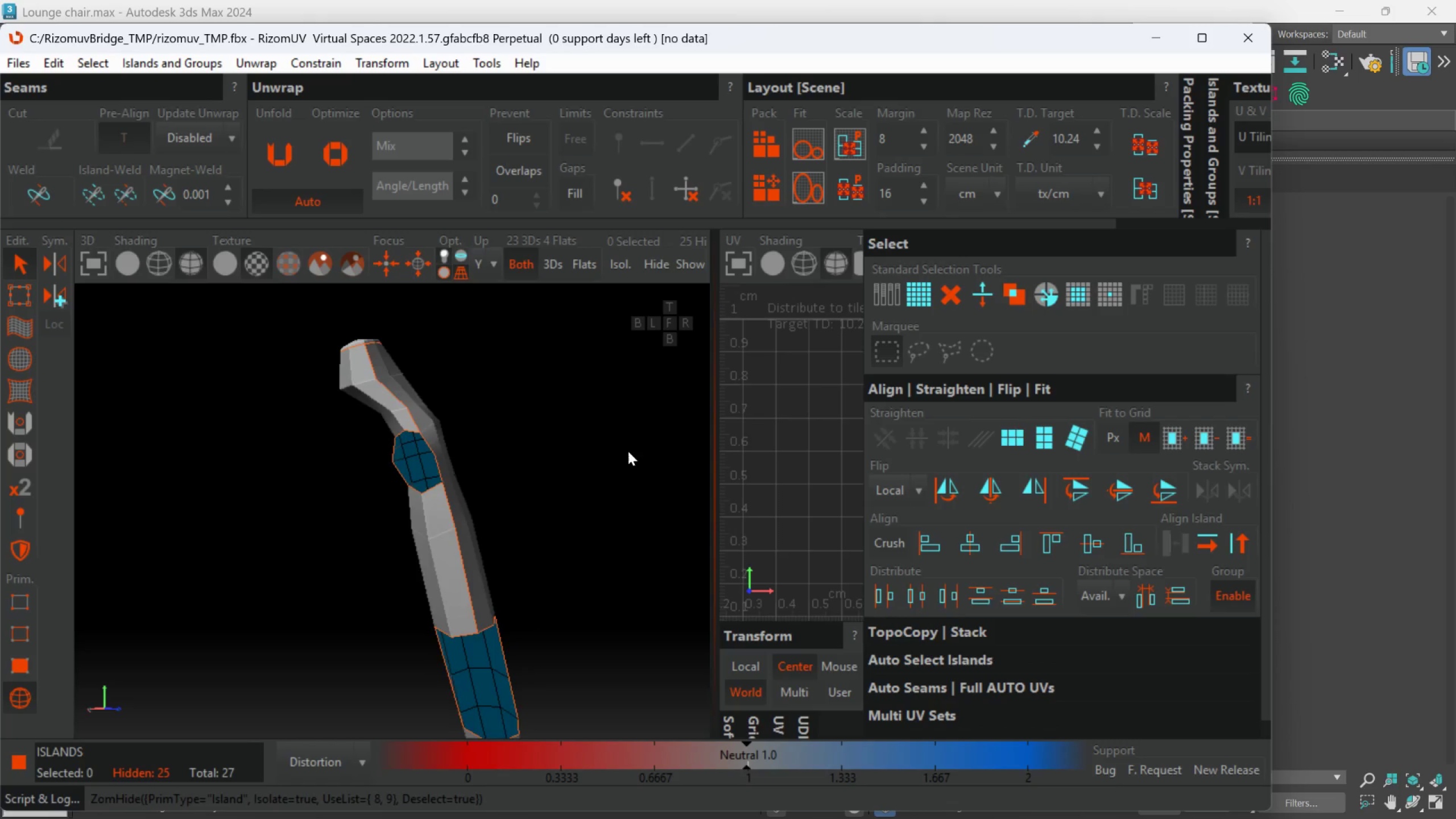 
key(Alt+AltLeft)
 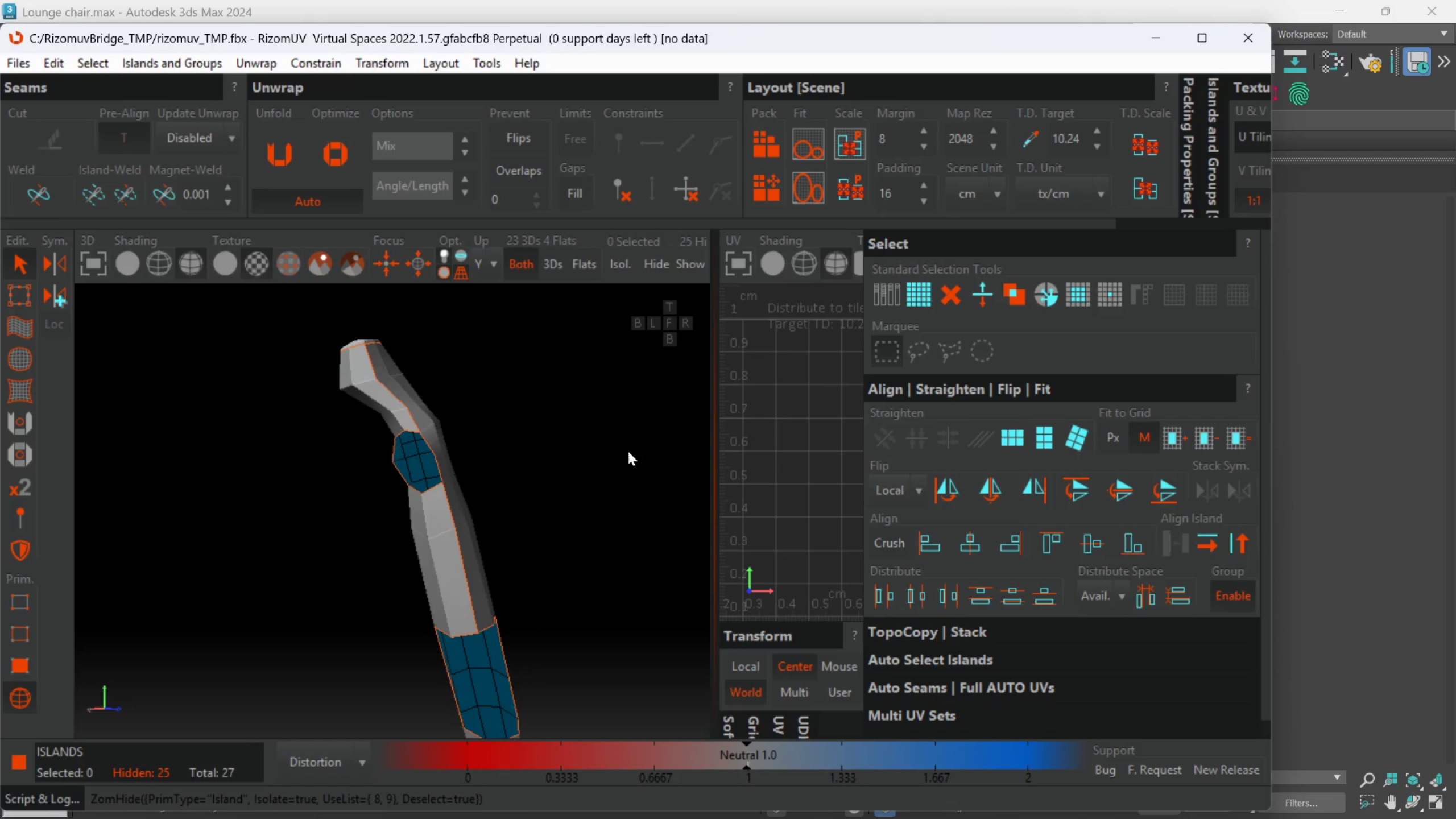 
key(Alt+AltLeft)
 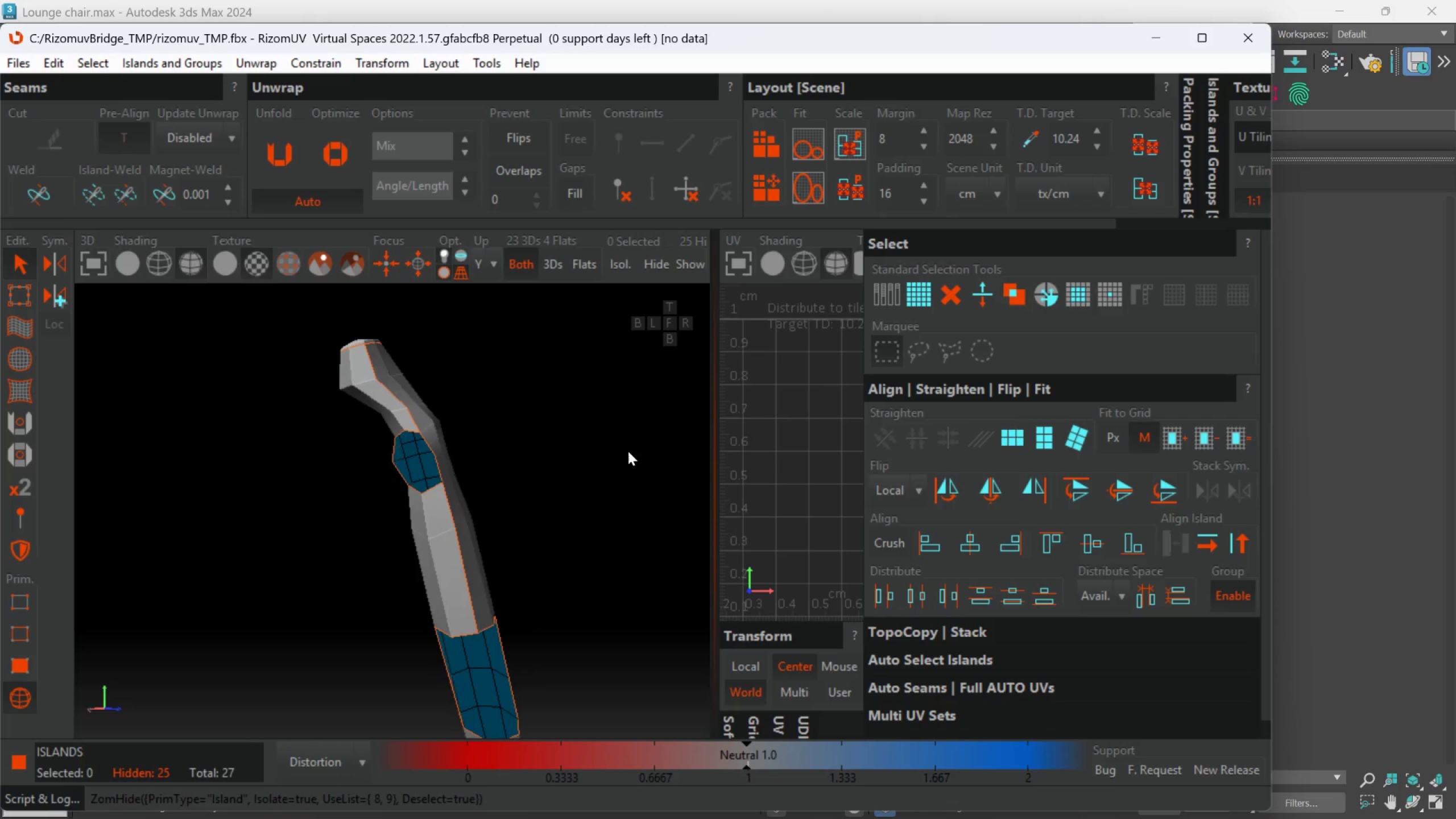 
key(Alt+AltLeft)
 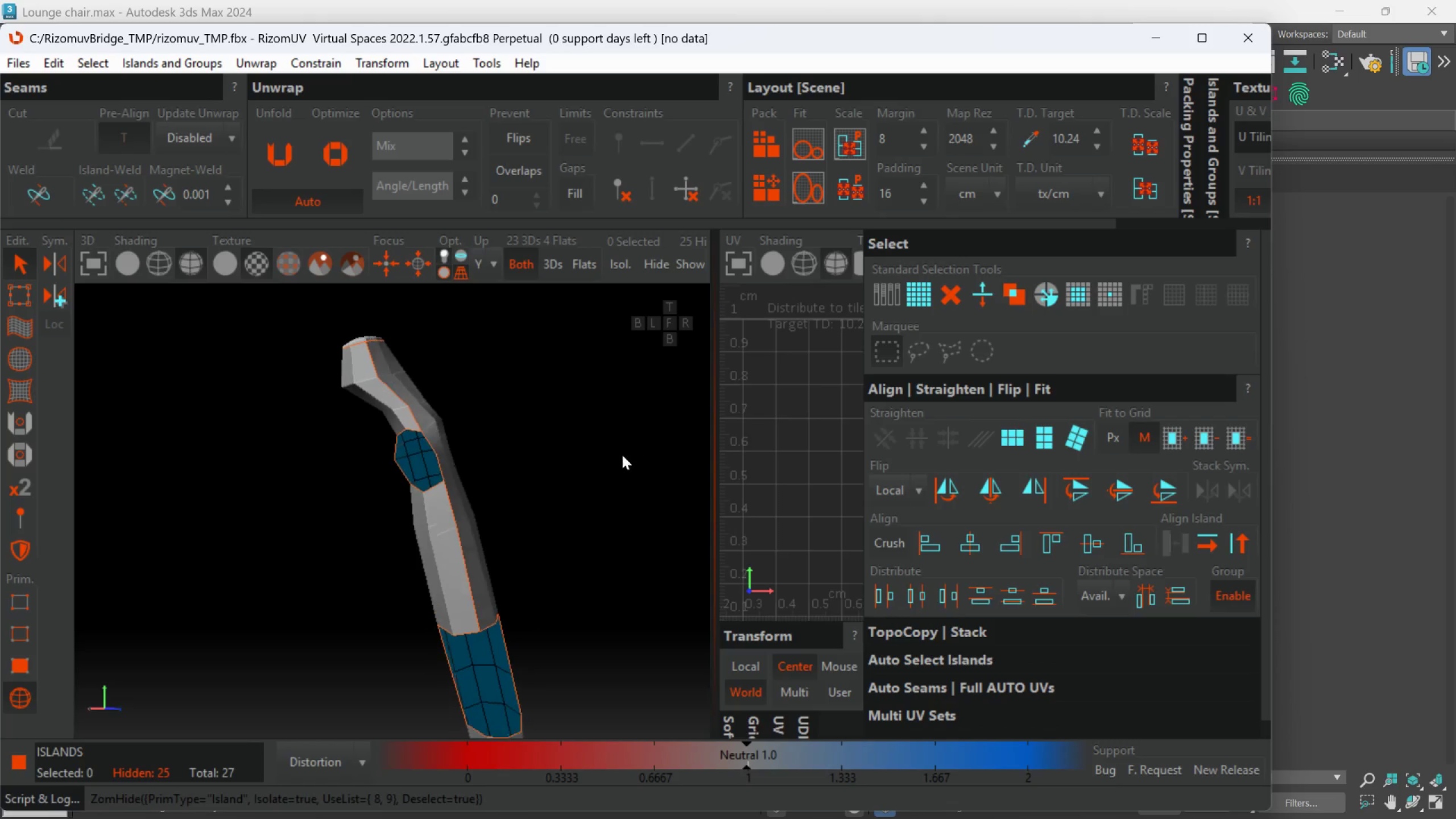 
key(Alt+AltLeft)
 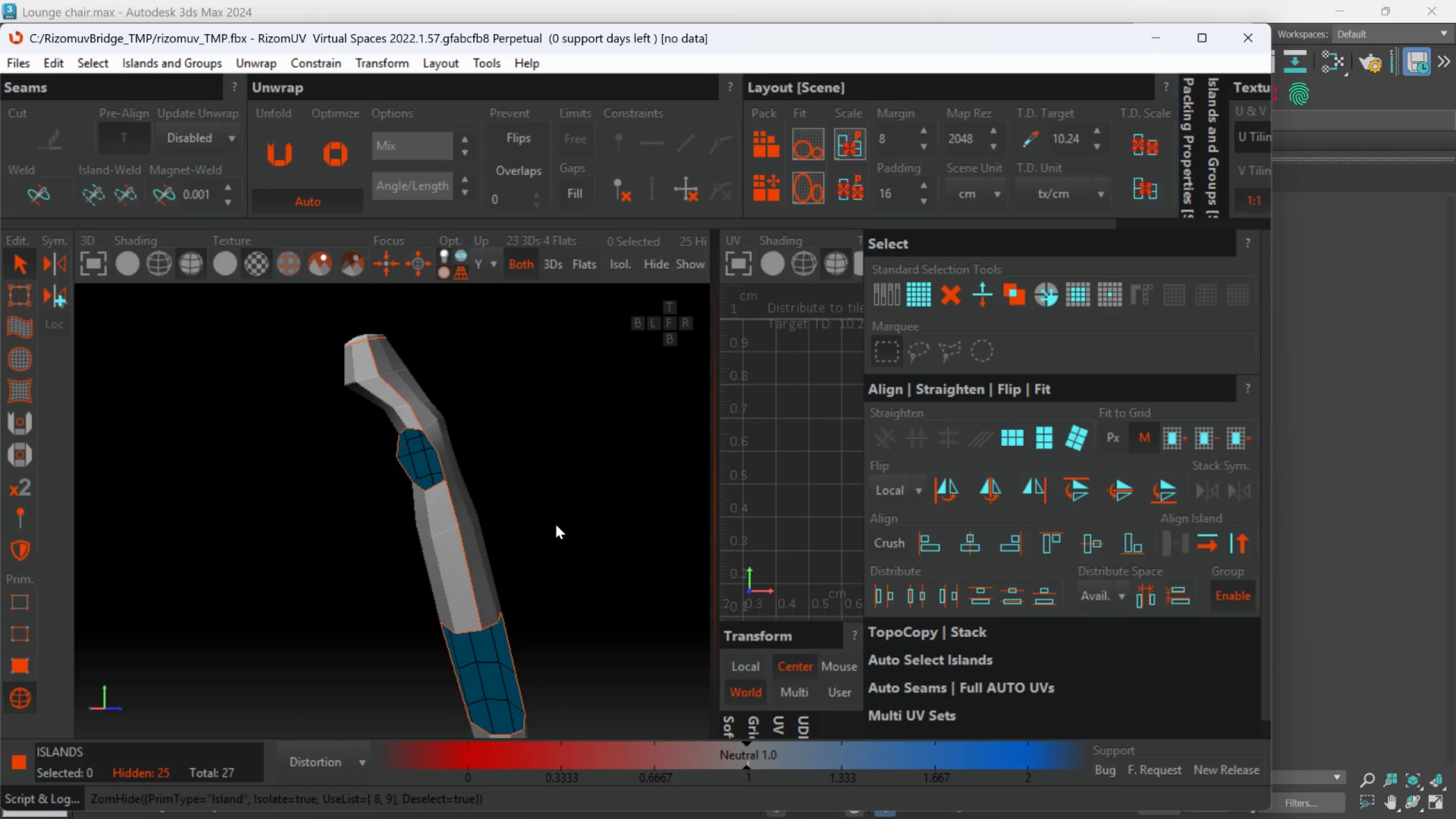 
hold_key(key=AltLeft, duration=0.45)
 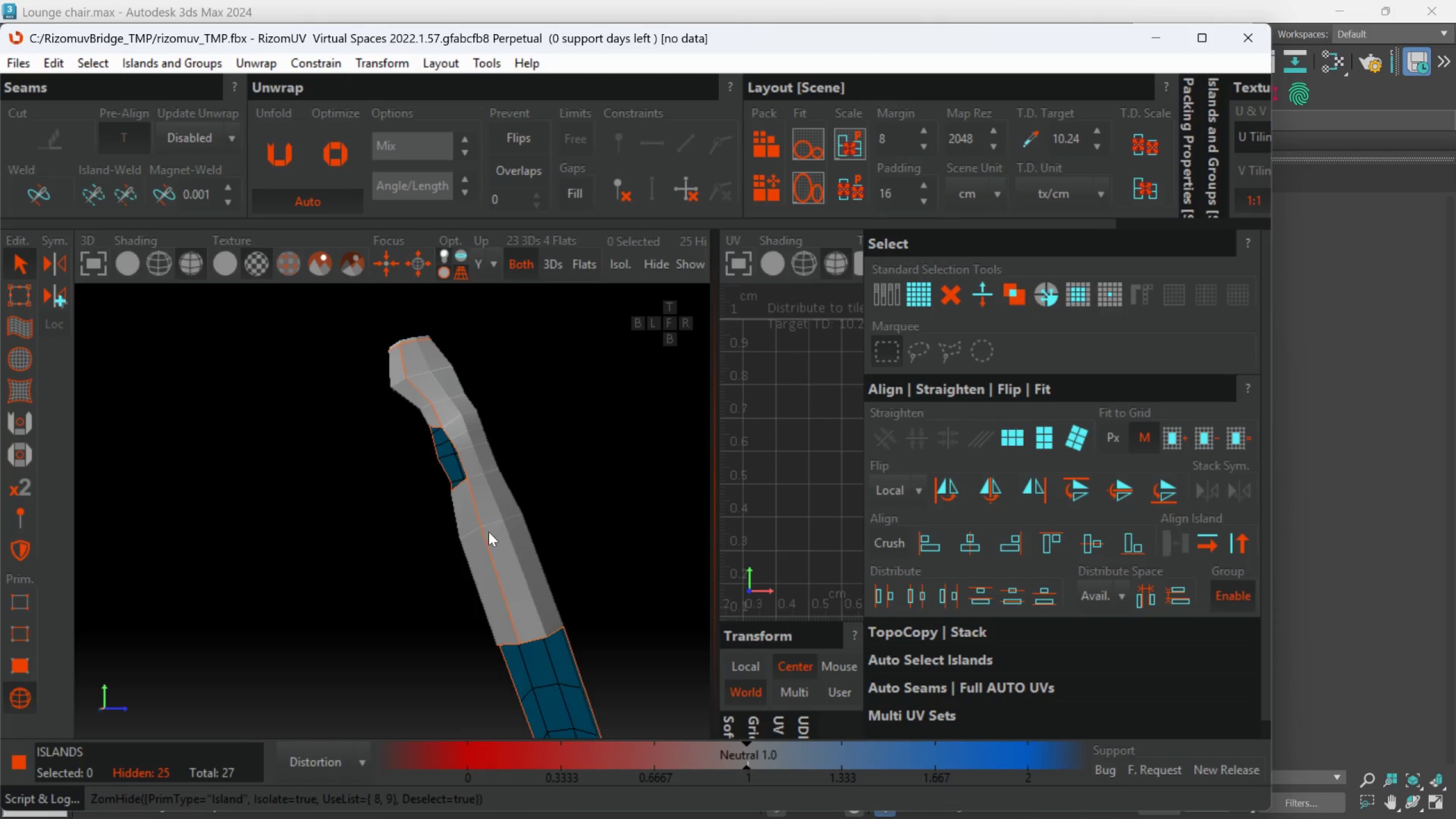 
scroll: coordinate [494, 543], scroll_direction: down, amount: 1.0
 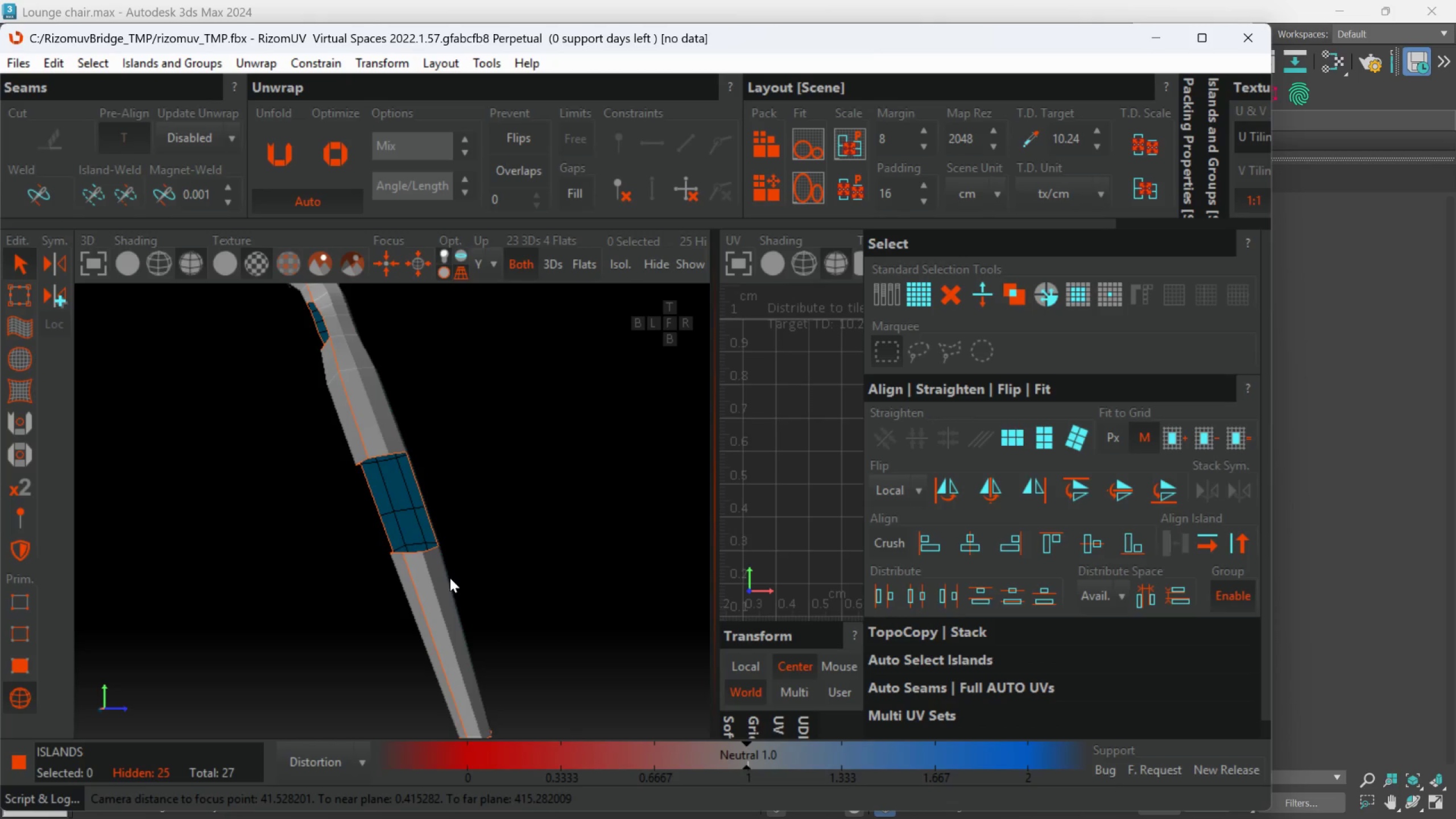 
hold_key(key=AltLeft, duration=0.56)
 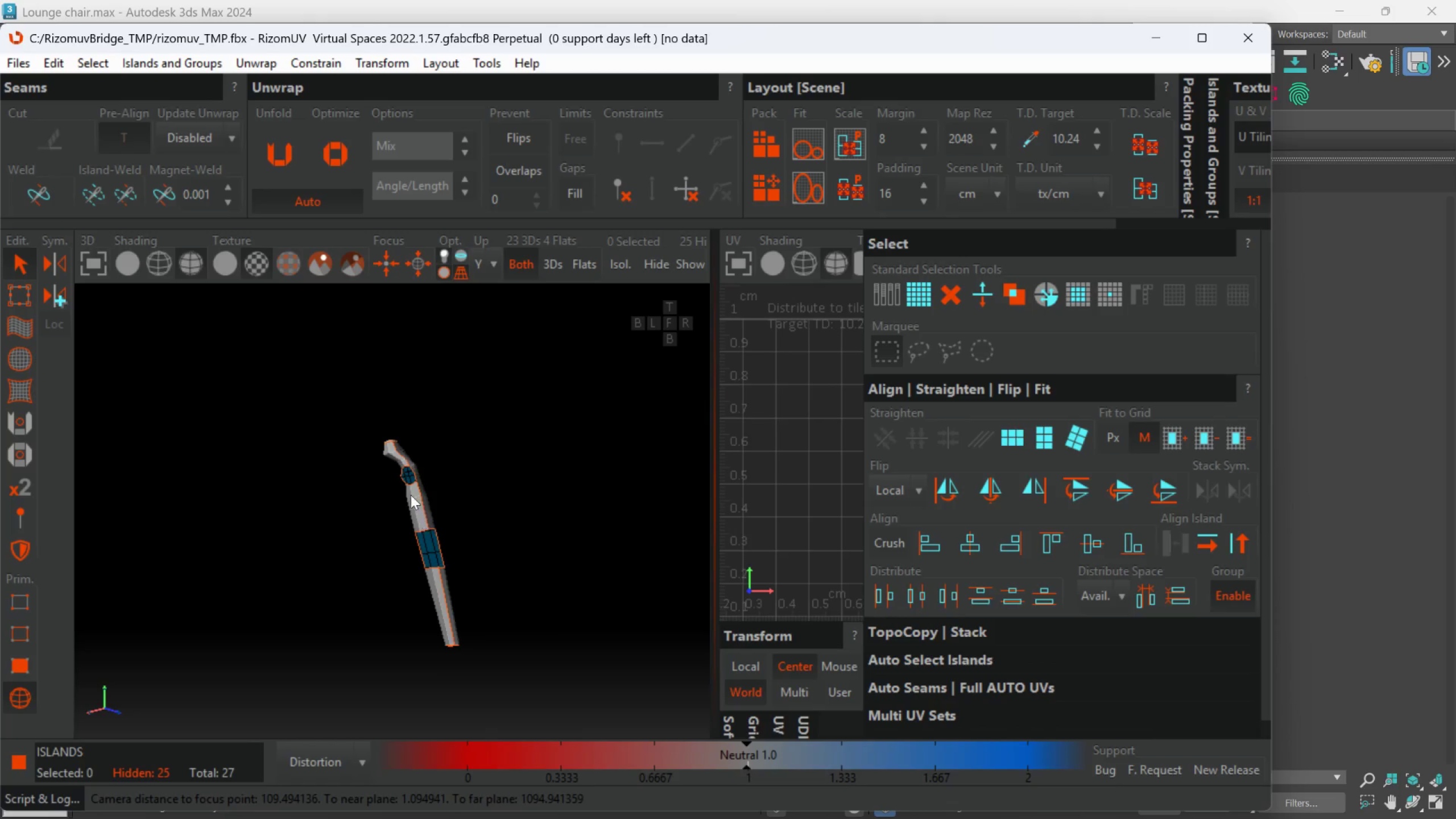 
scroll: coordinate [448, 580], scroll_direction: down, amount: 3.0
 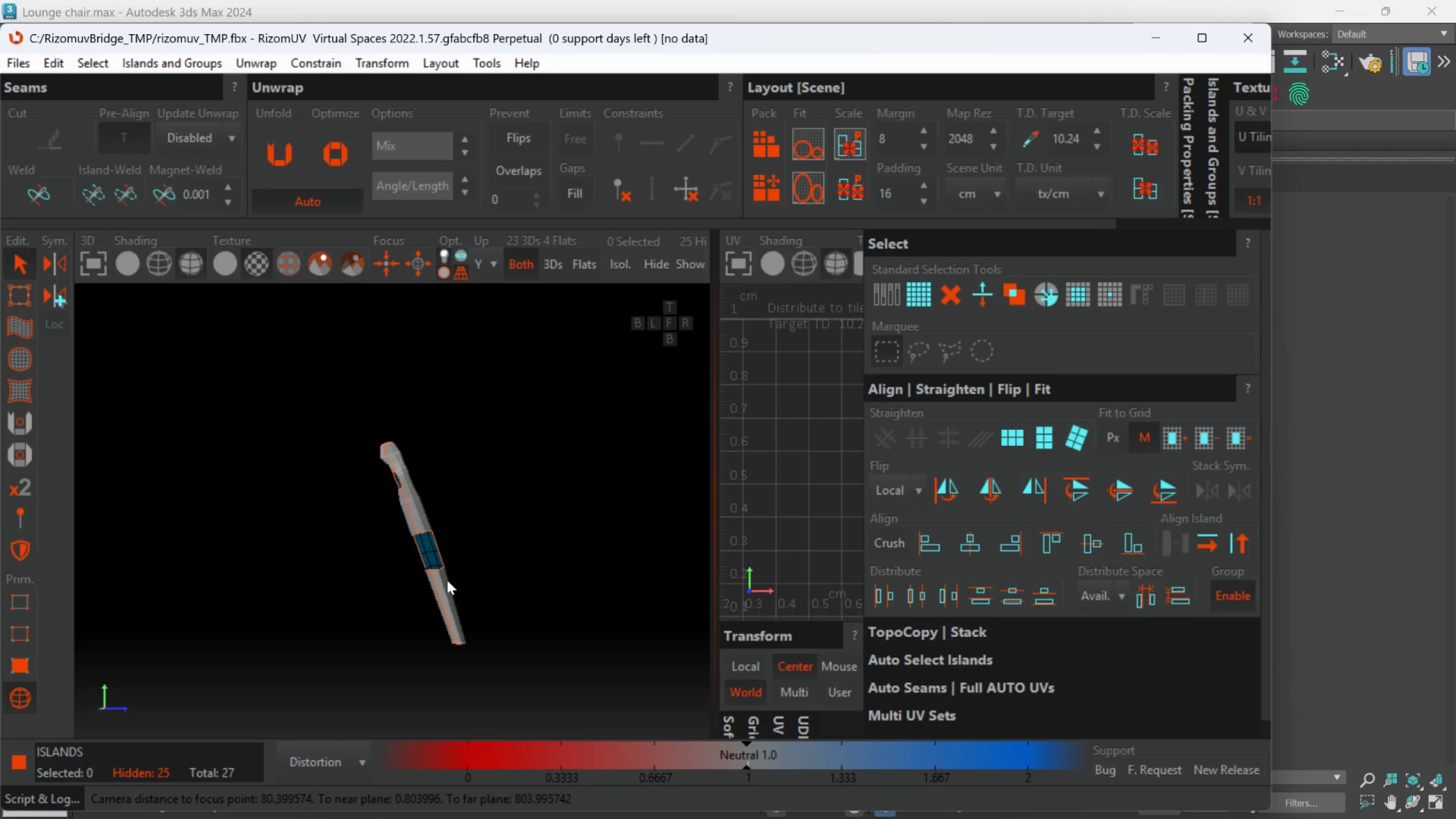 
scroll: coordinate [411, 491], scroll_direction: up, amount: 3.0
 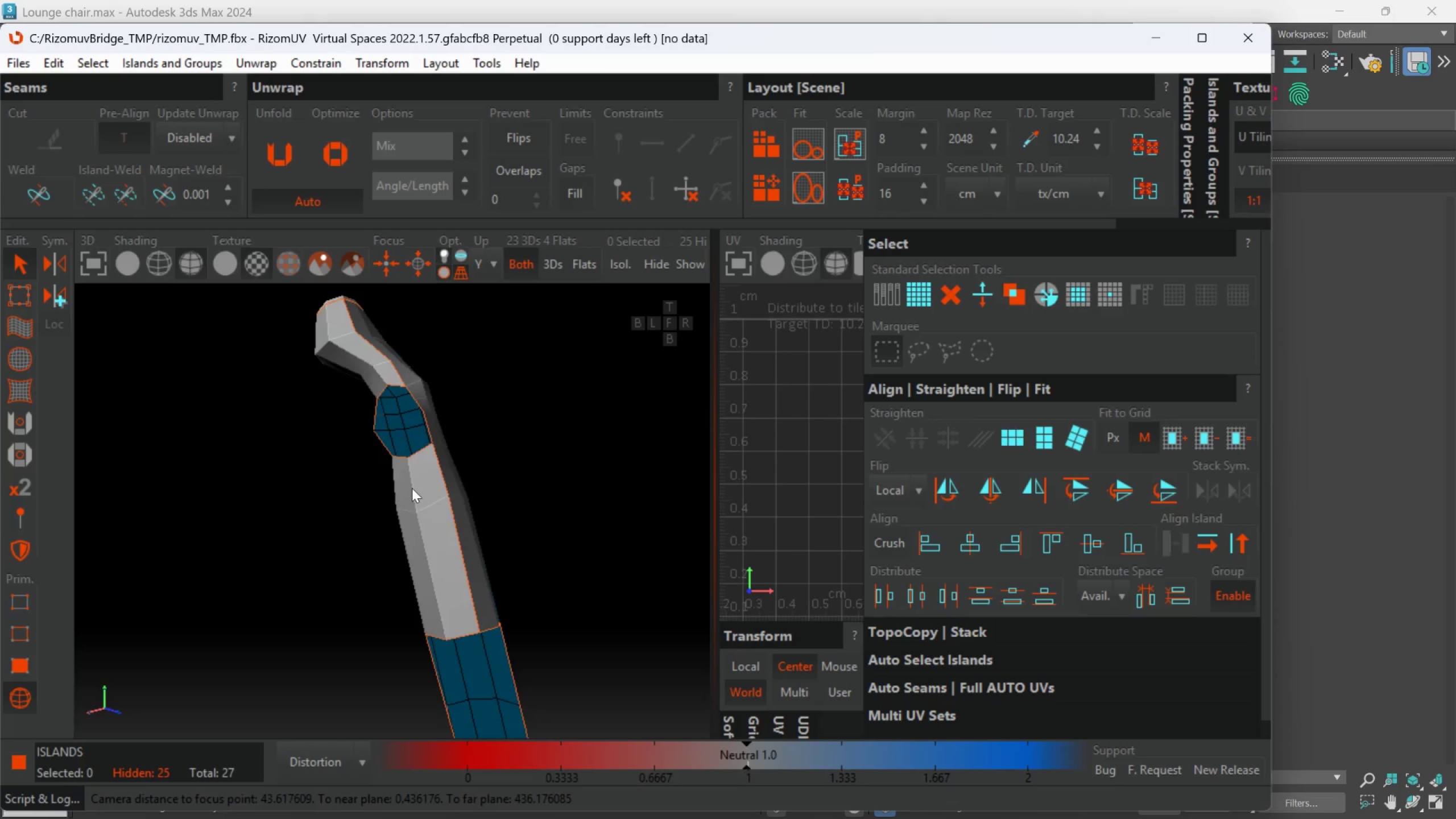 
scroll: coordinate [412, 488], scroll_direction: none, amount: 0.0
 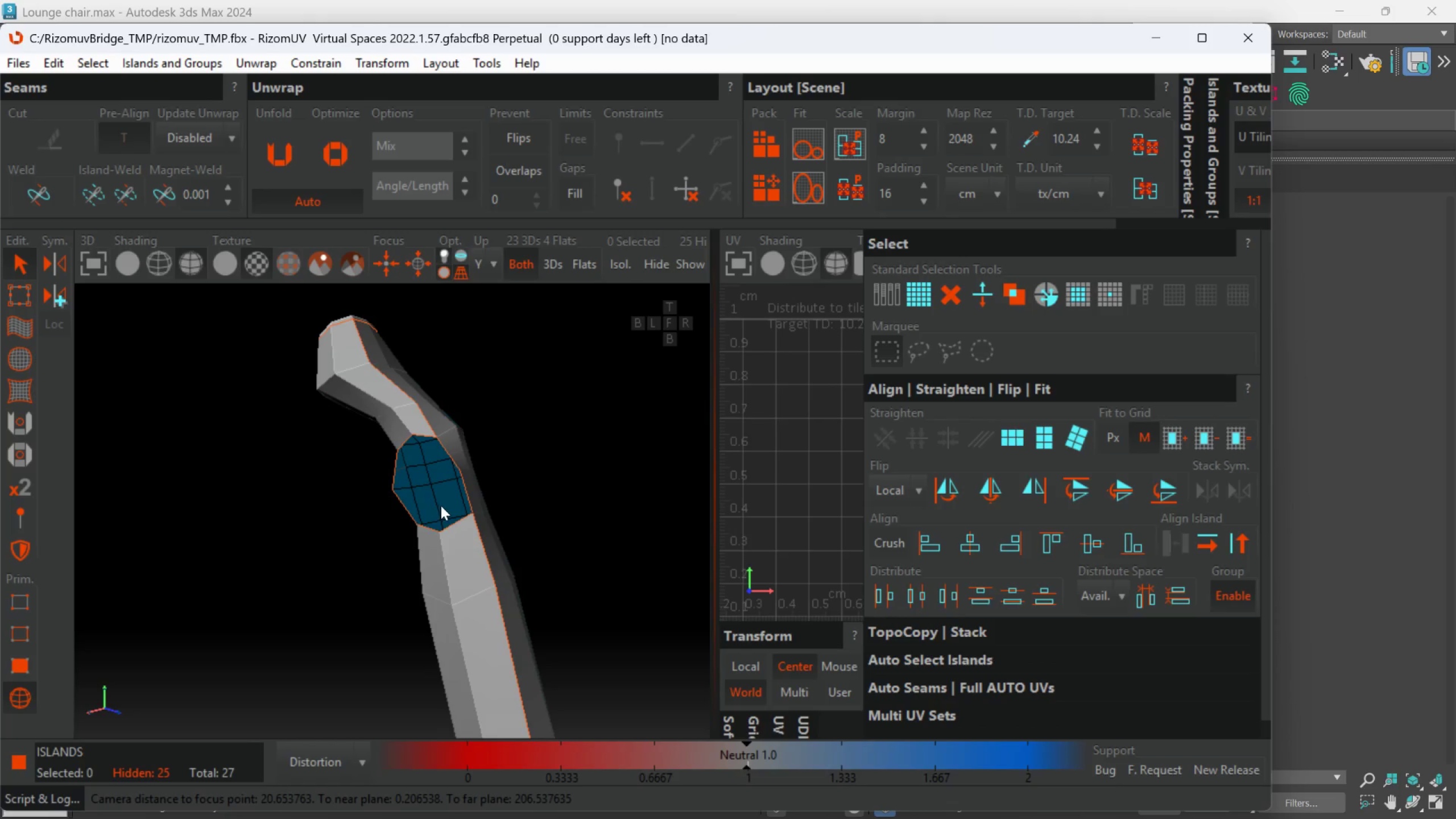 
scroll: coordinate [441, 506], scroll_direction: down, amount: 1.0
 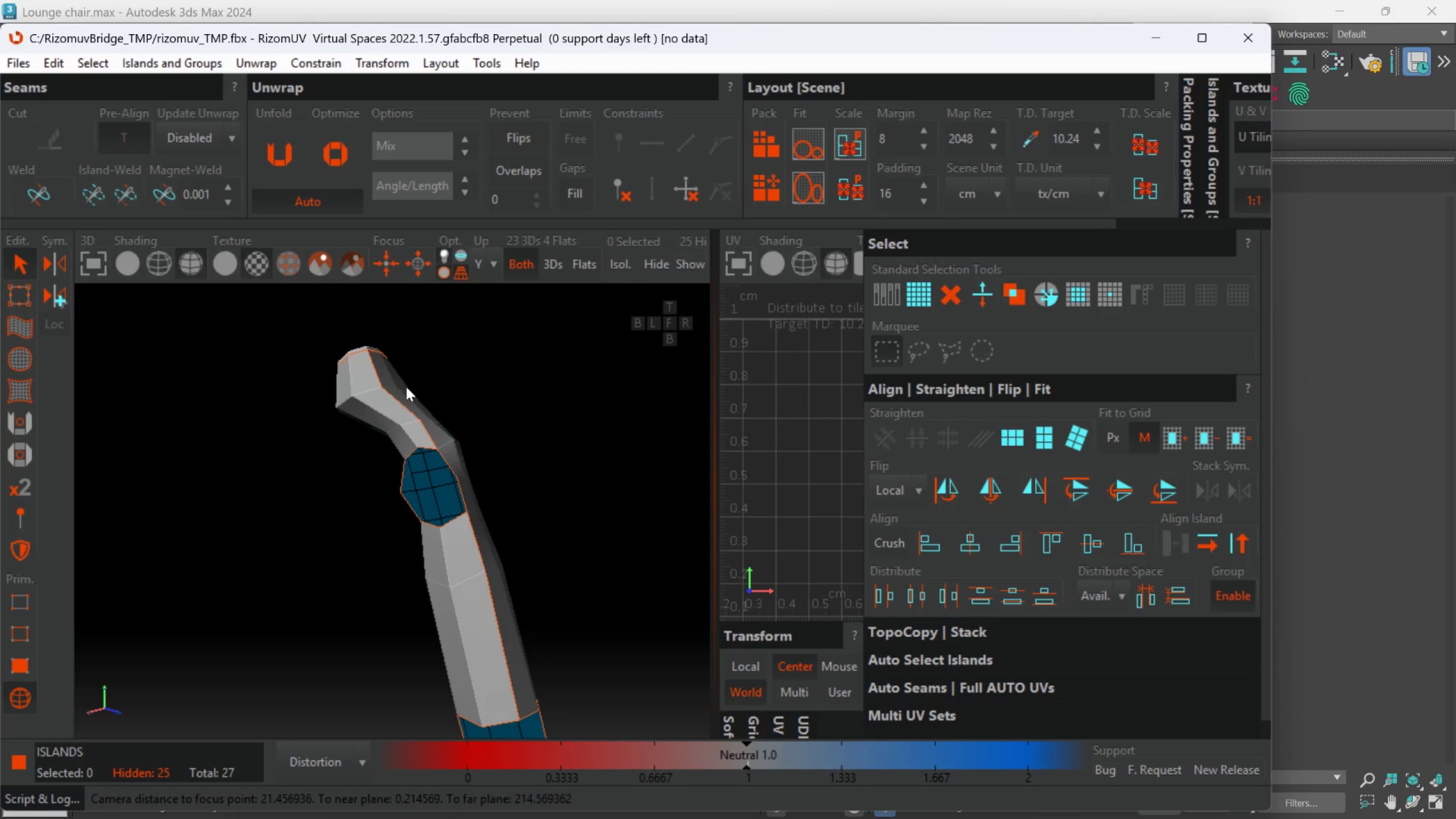 
hold_key(key=AltLeft, duration=0.45)
scroll: coordinate [374, 425], scroll_direction: up, amount: 2.0
 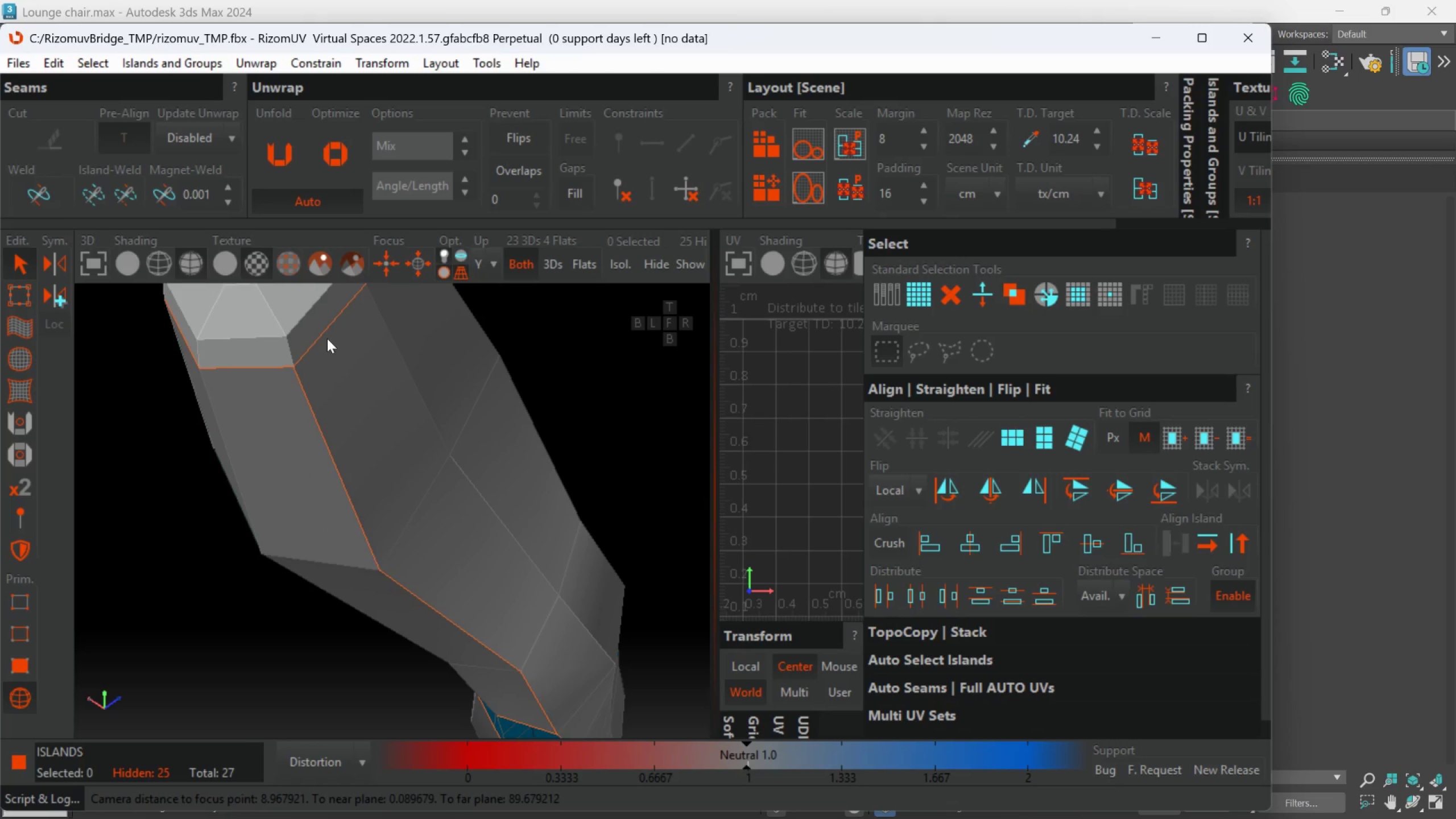 
double_click([327, 338])
 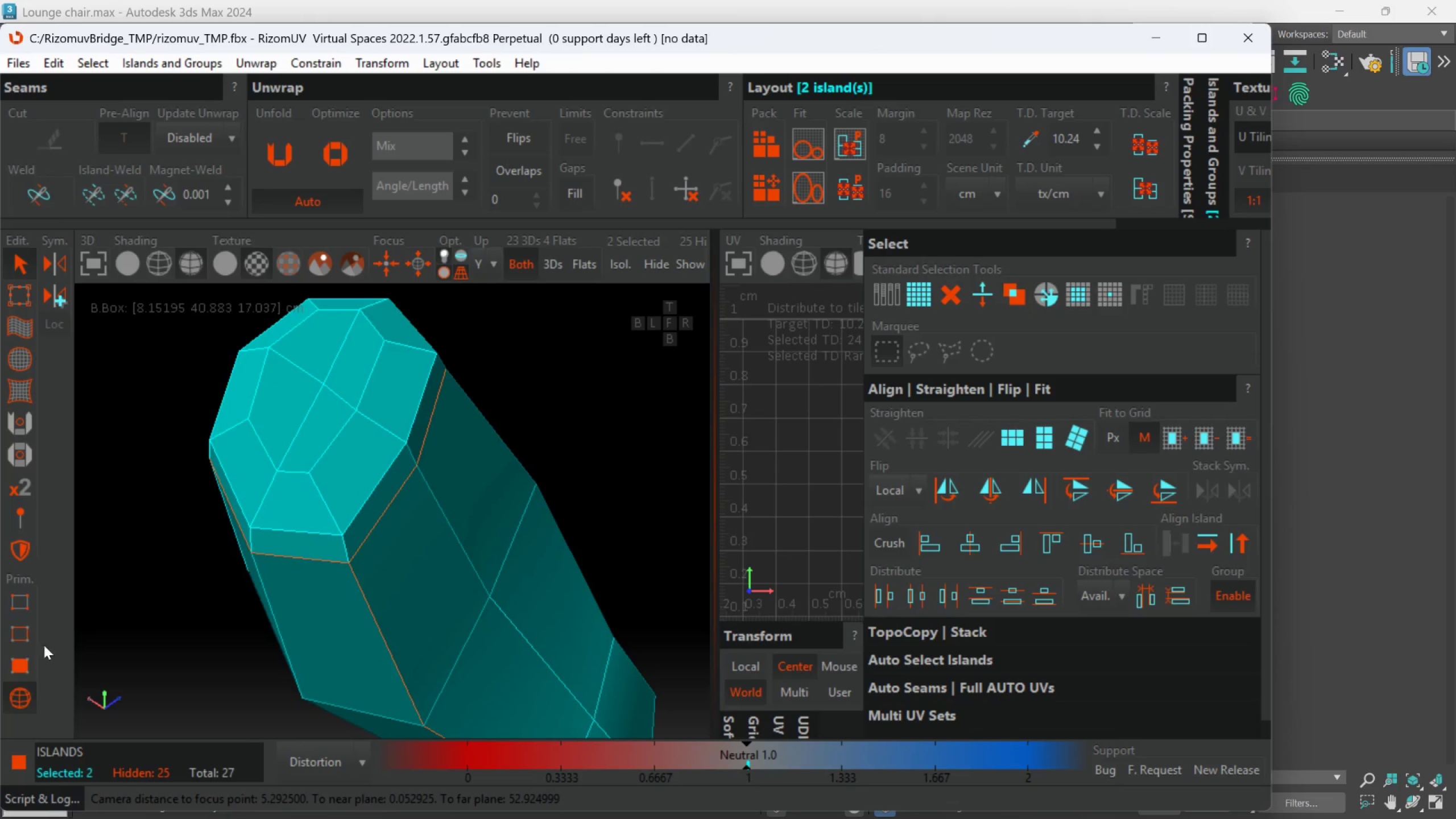 
left_click([16, 640])
 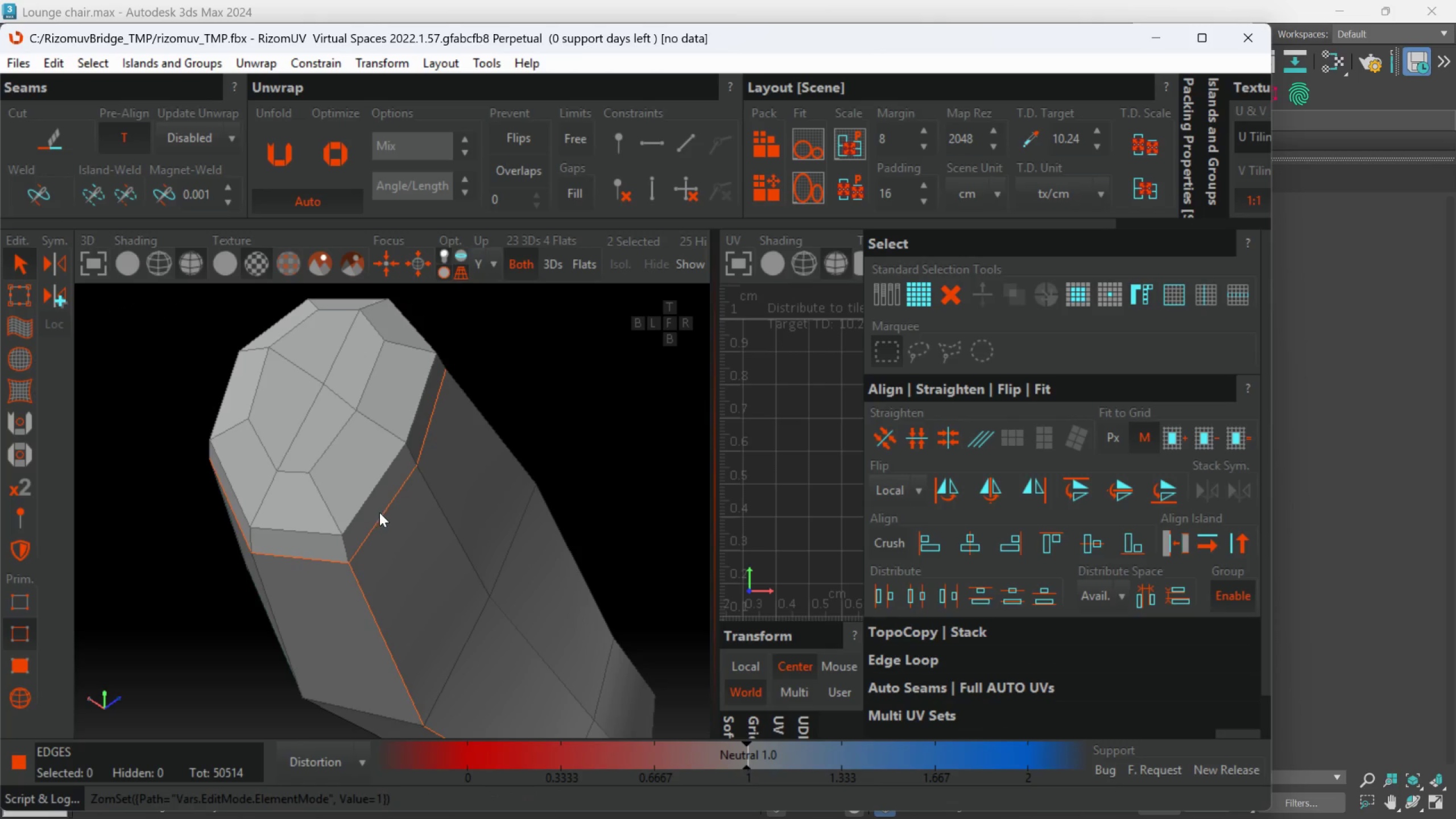 
double_click([380, 513])
 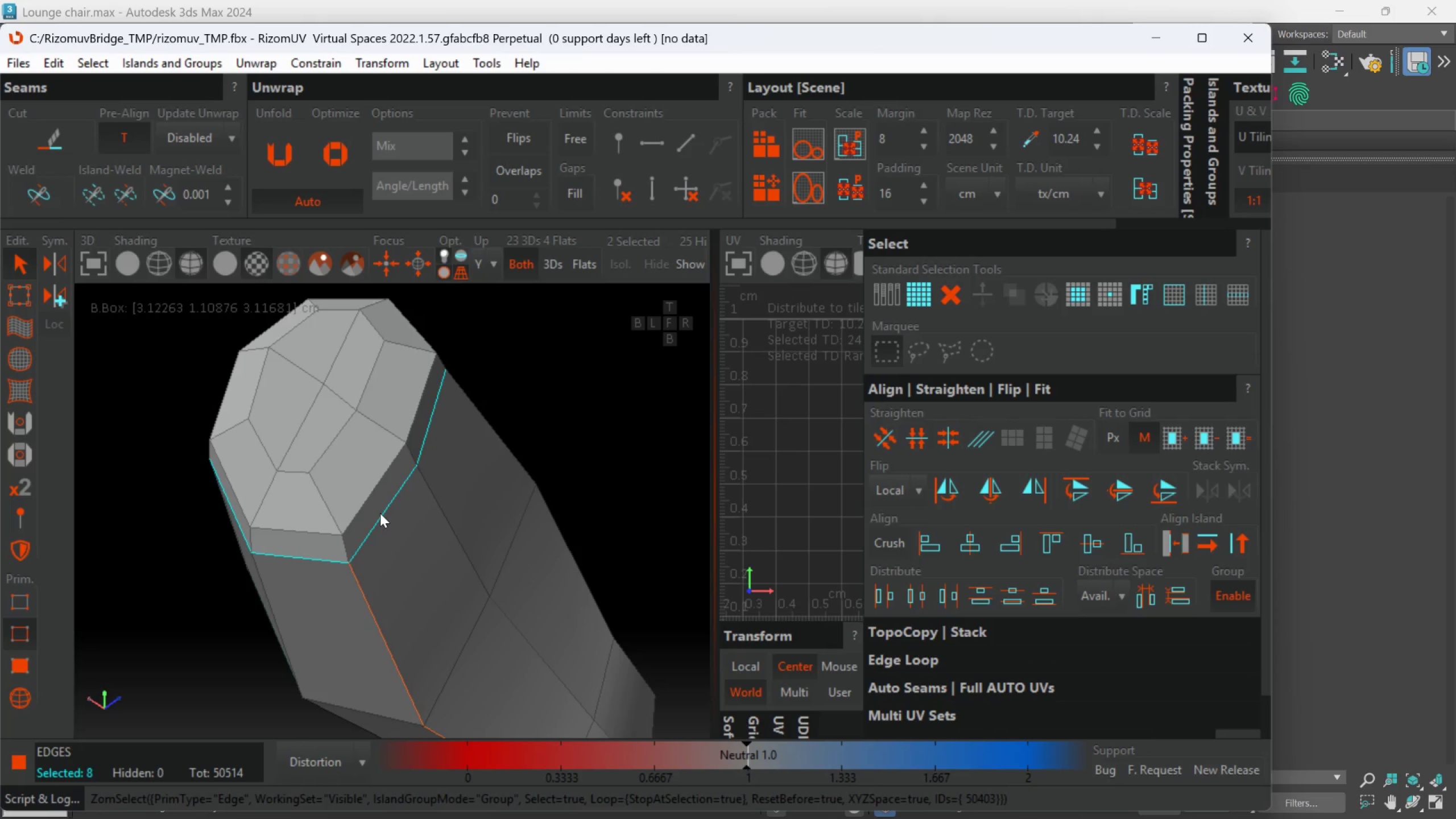 
key(W)
 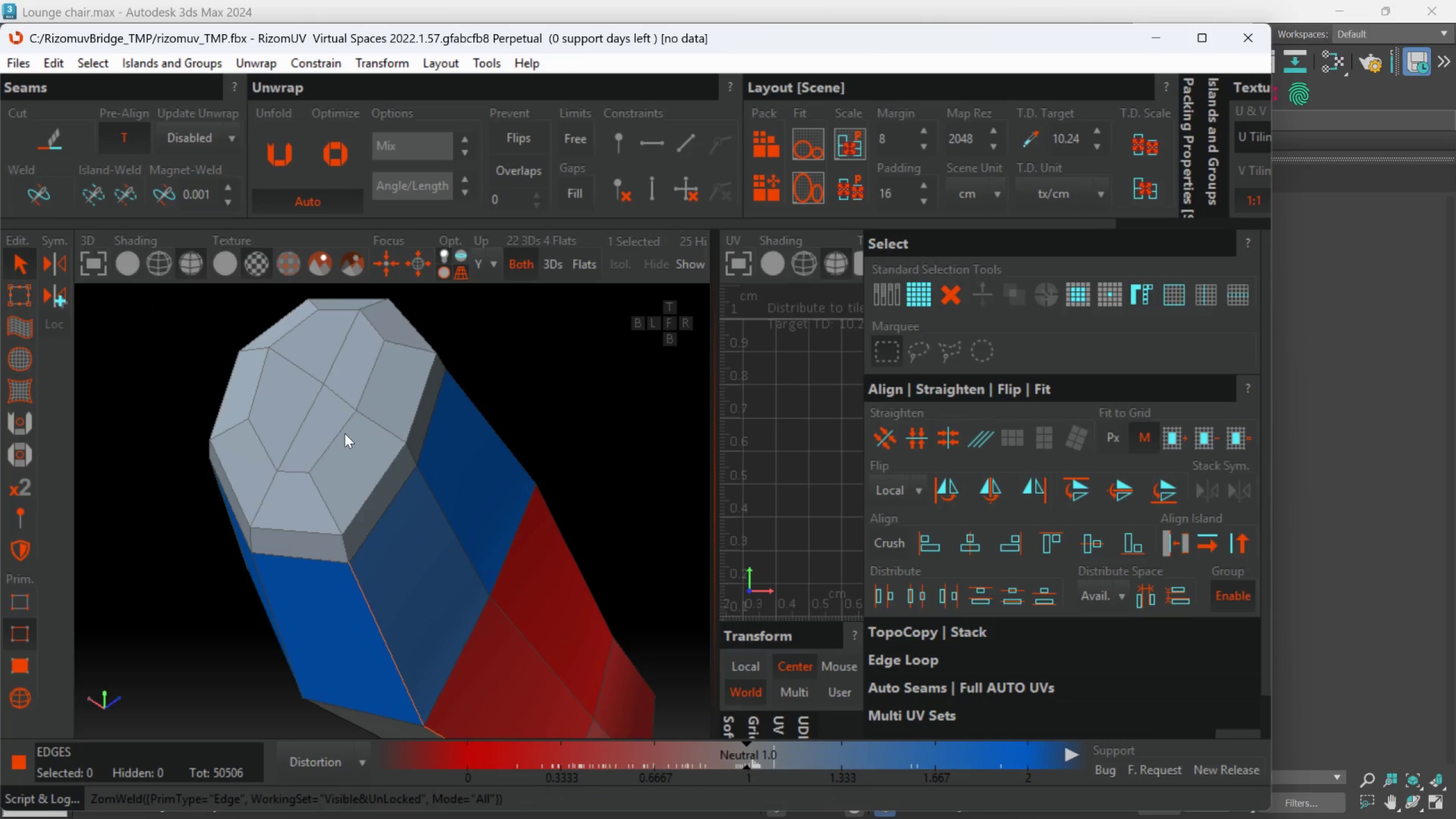 
double_click([344, 433])
 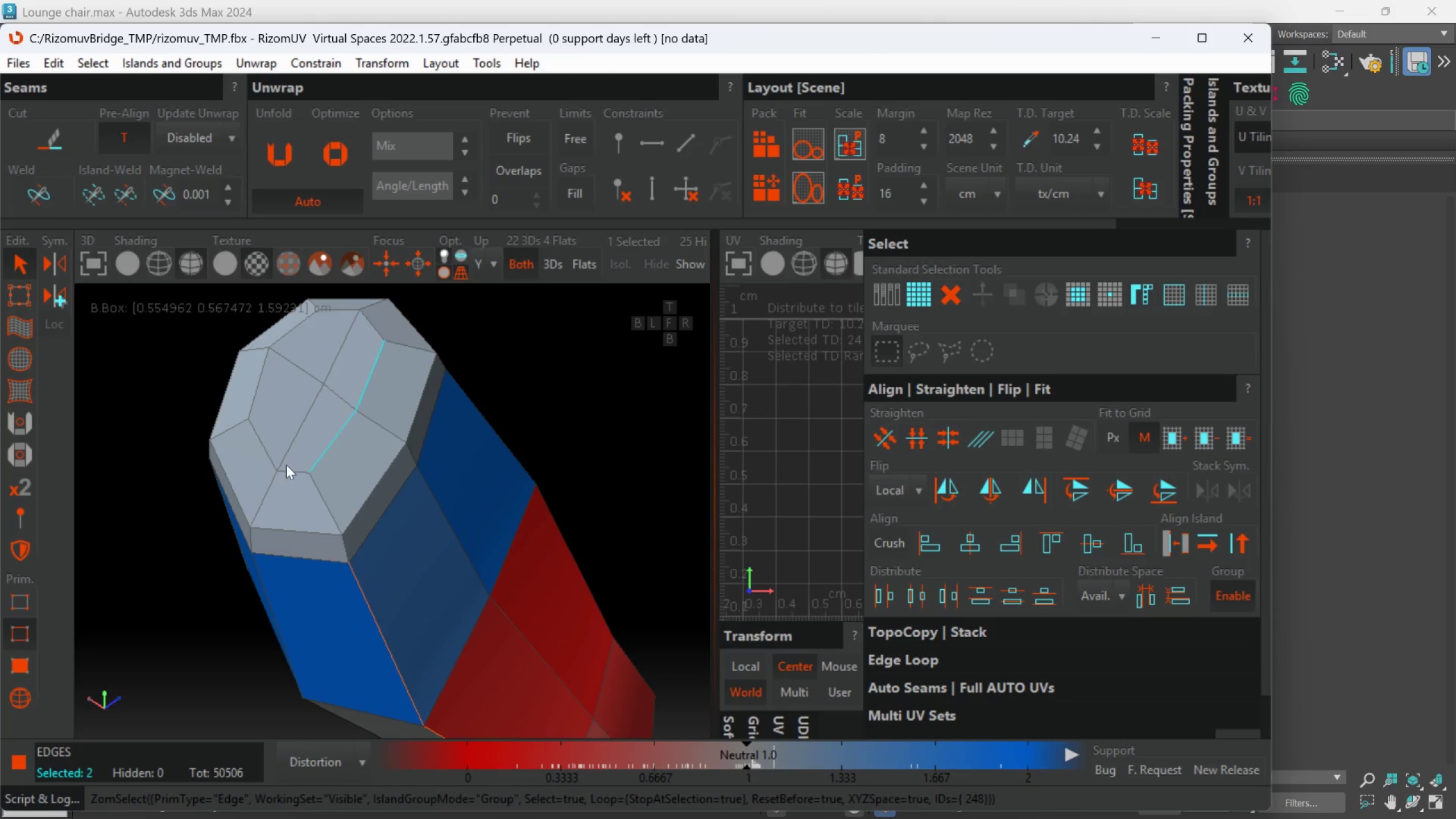 
hold_key(key=ControlLeft, duration=1.5)
double_click([286, 470])
 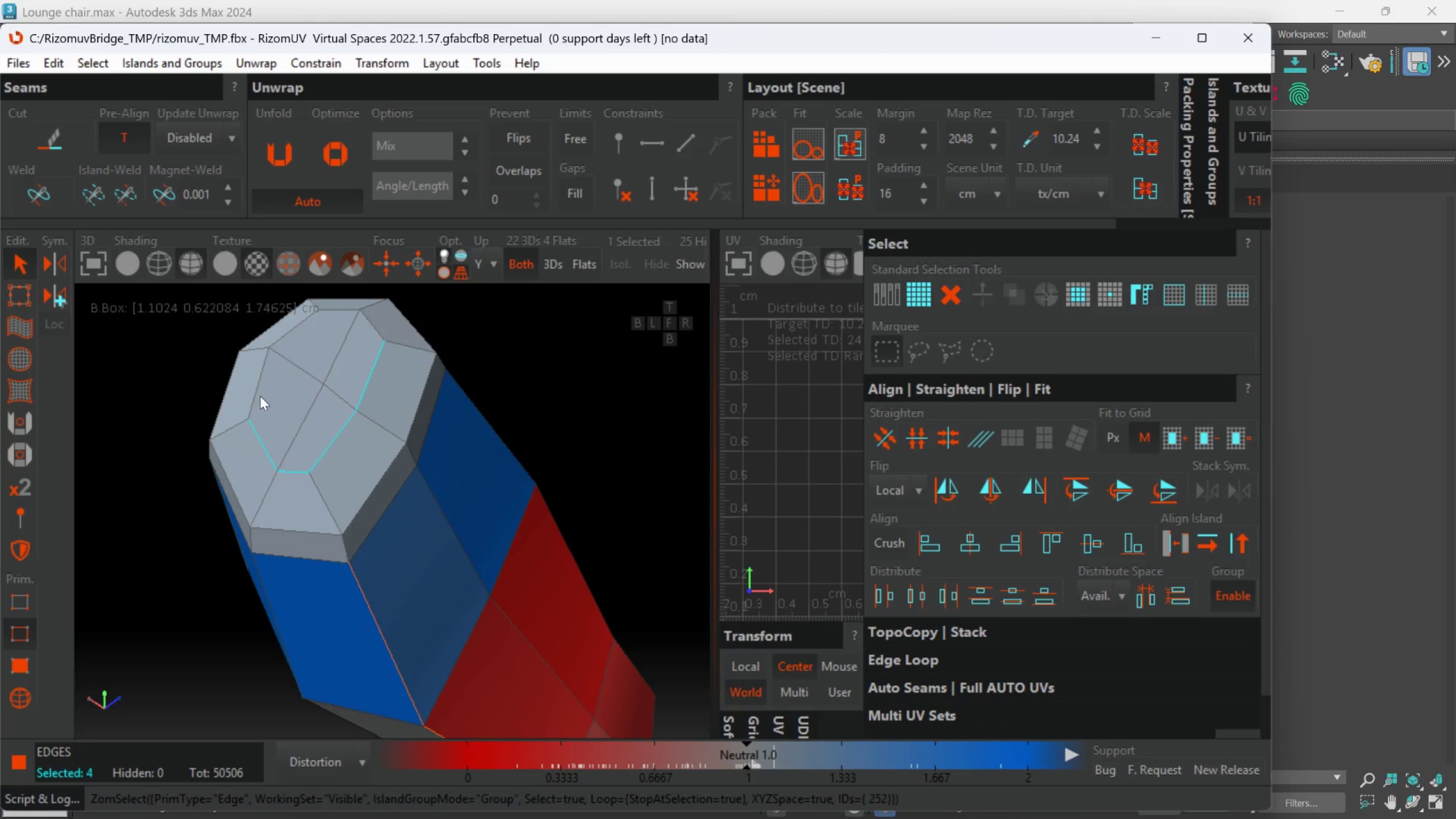 
left_click([259, 394])
 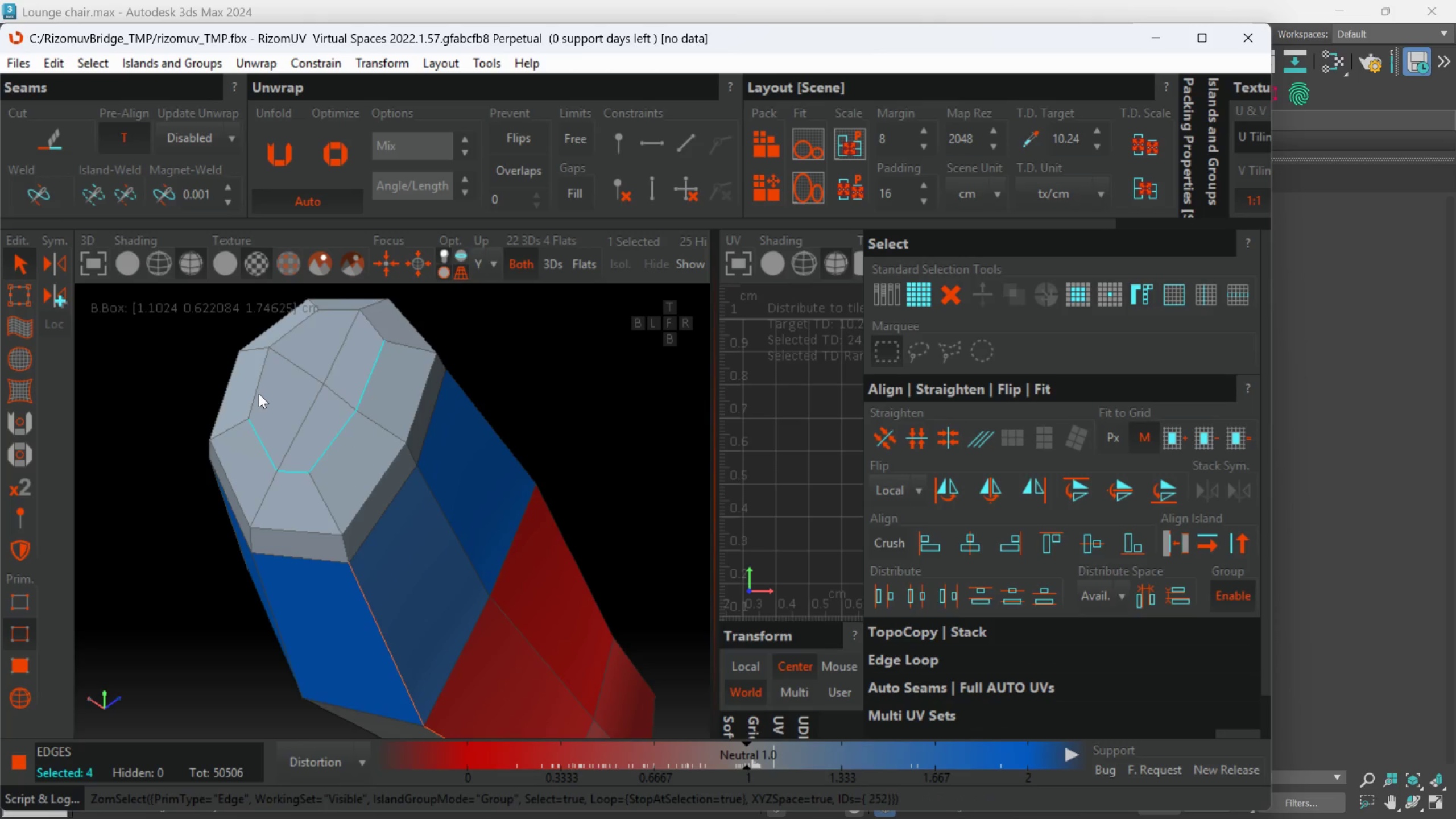 
double_click([259, 394])
 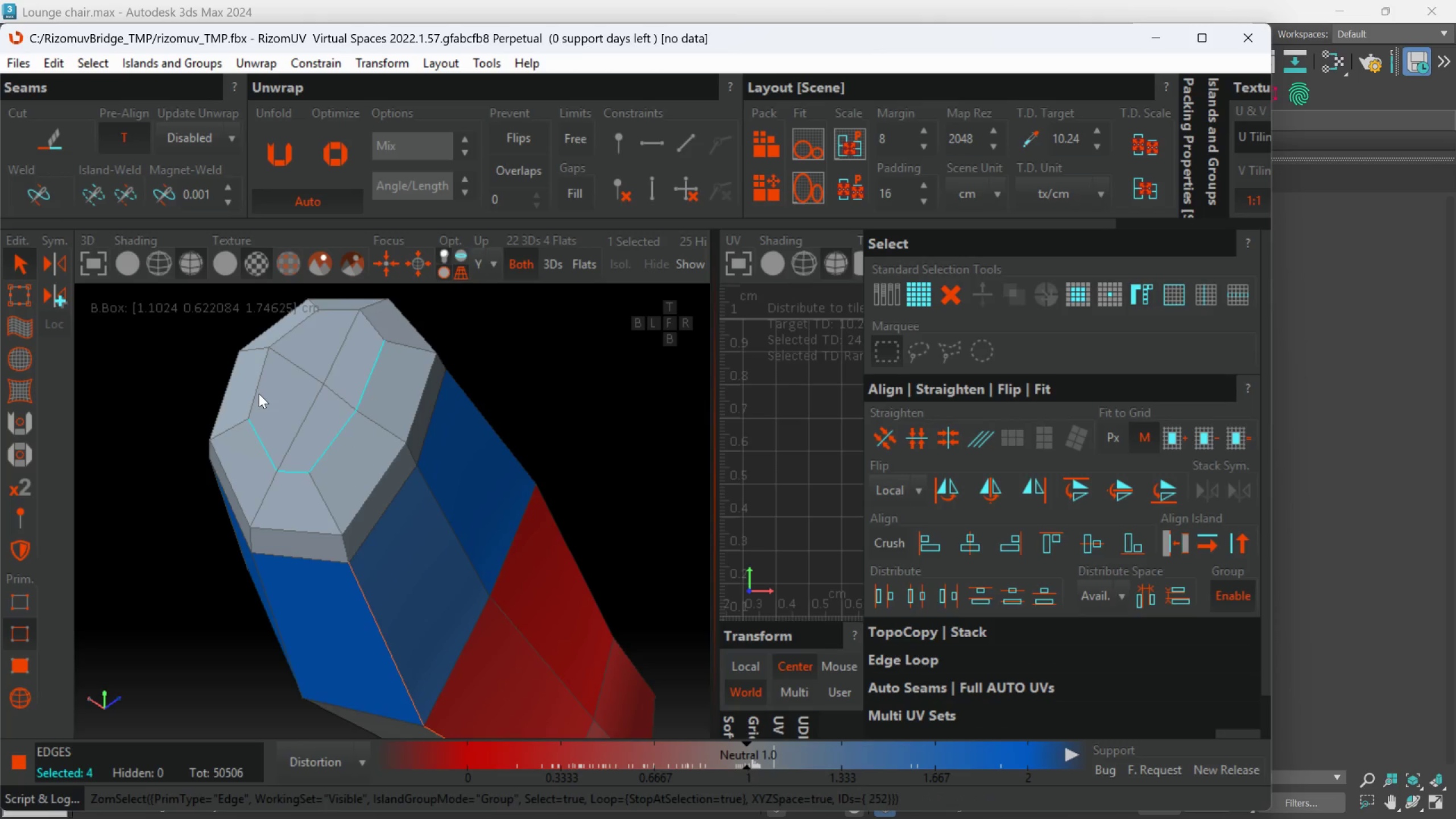 
hold_key(key=ControlLeft, duration=1.52)
left_click([259, 377])
 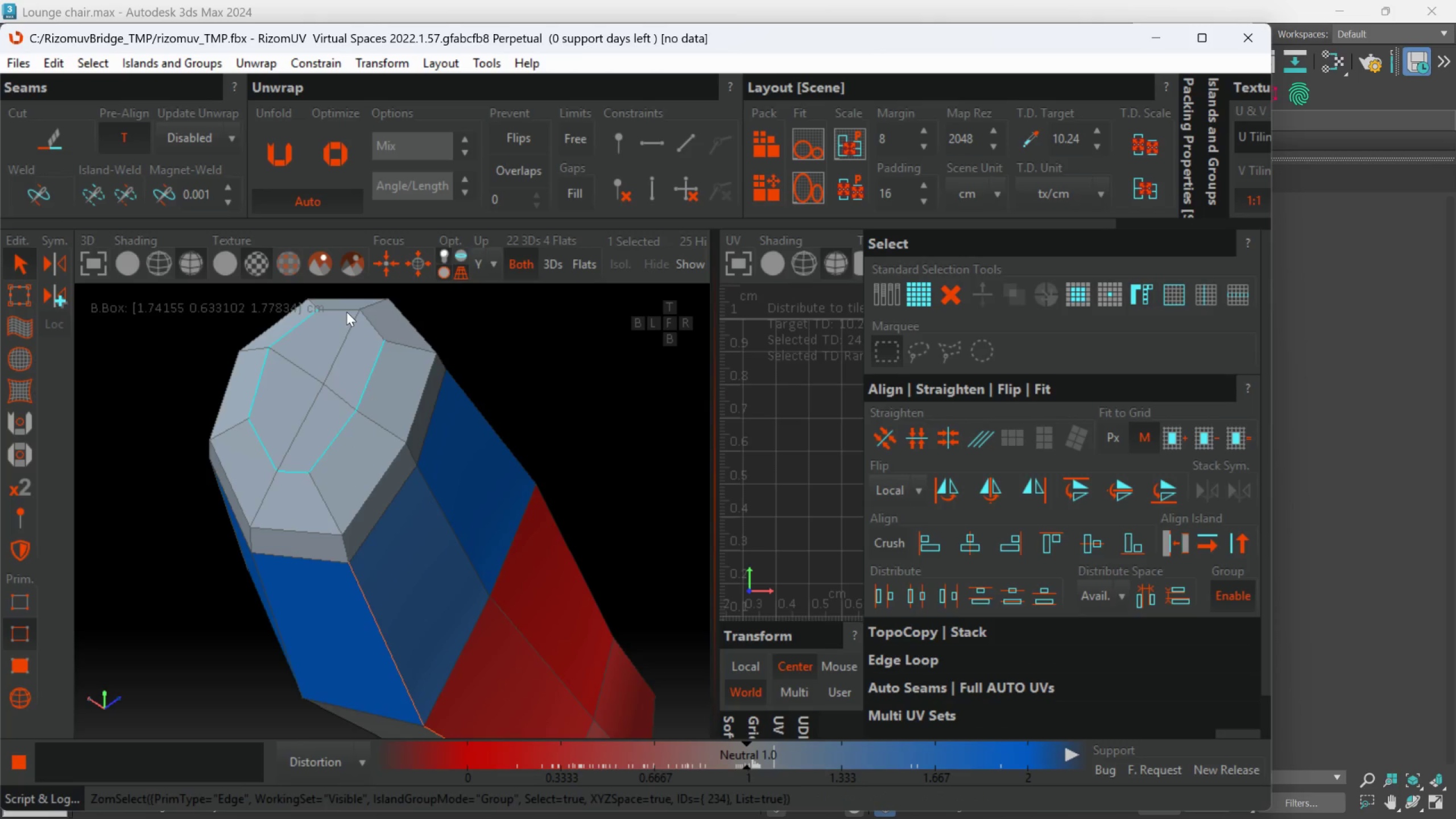 
left_click([346, 311])
 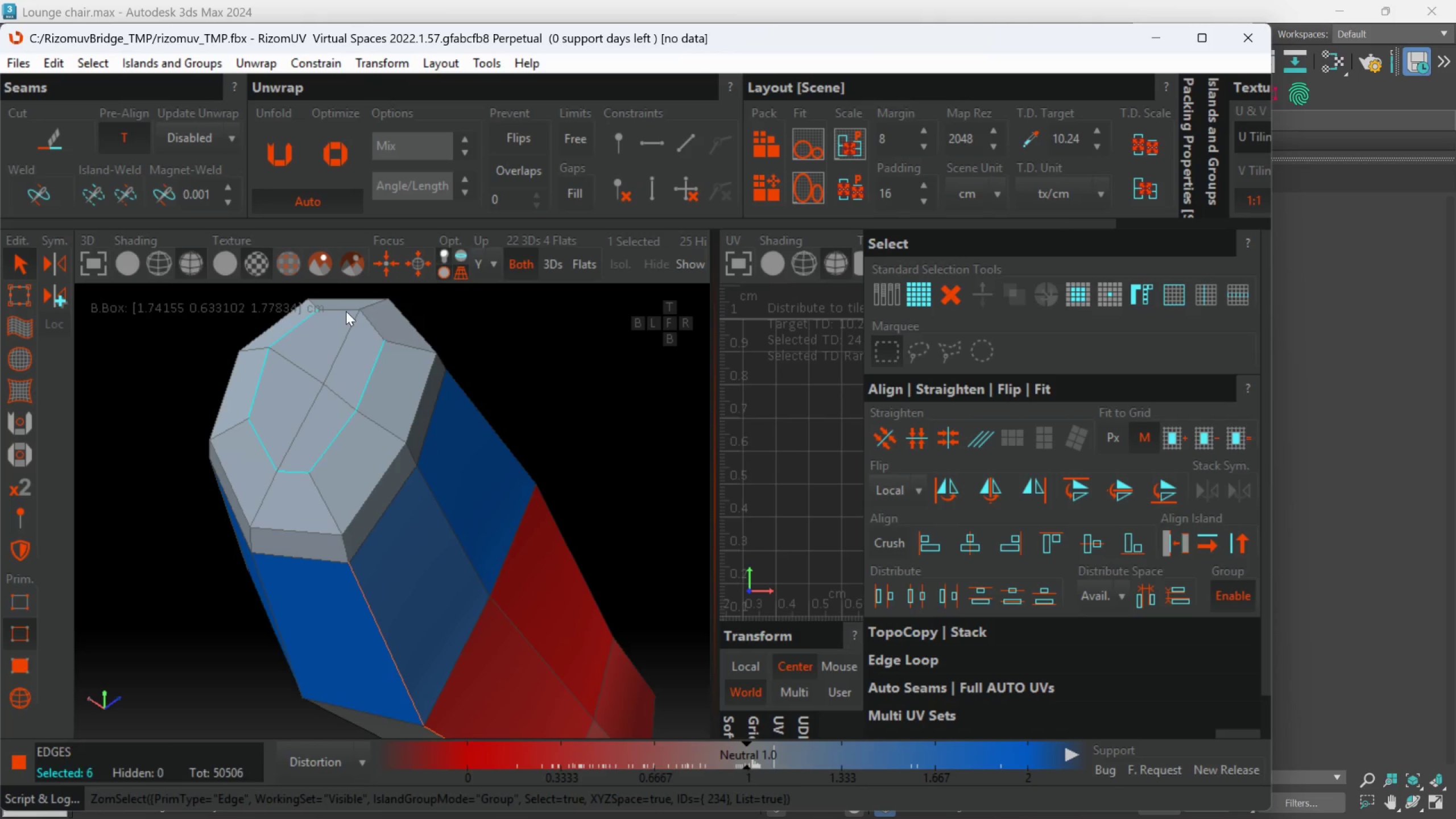 
hold_key(key=ControlLeft, duration=0.75)
left_click([367, 321])
 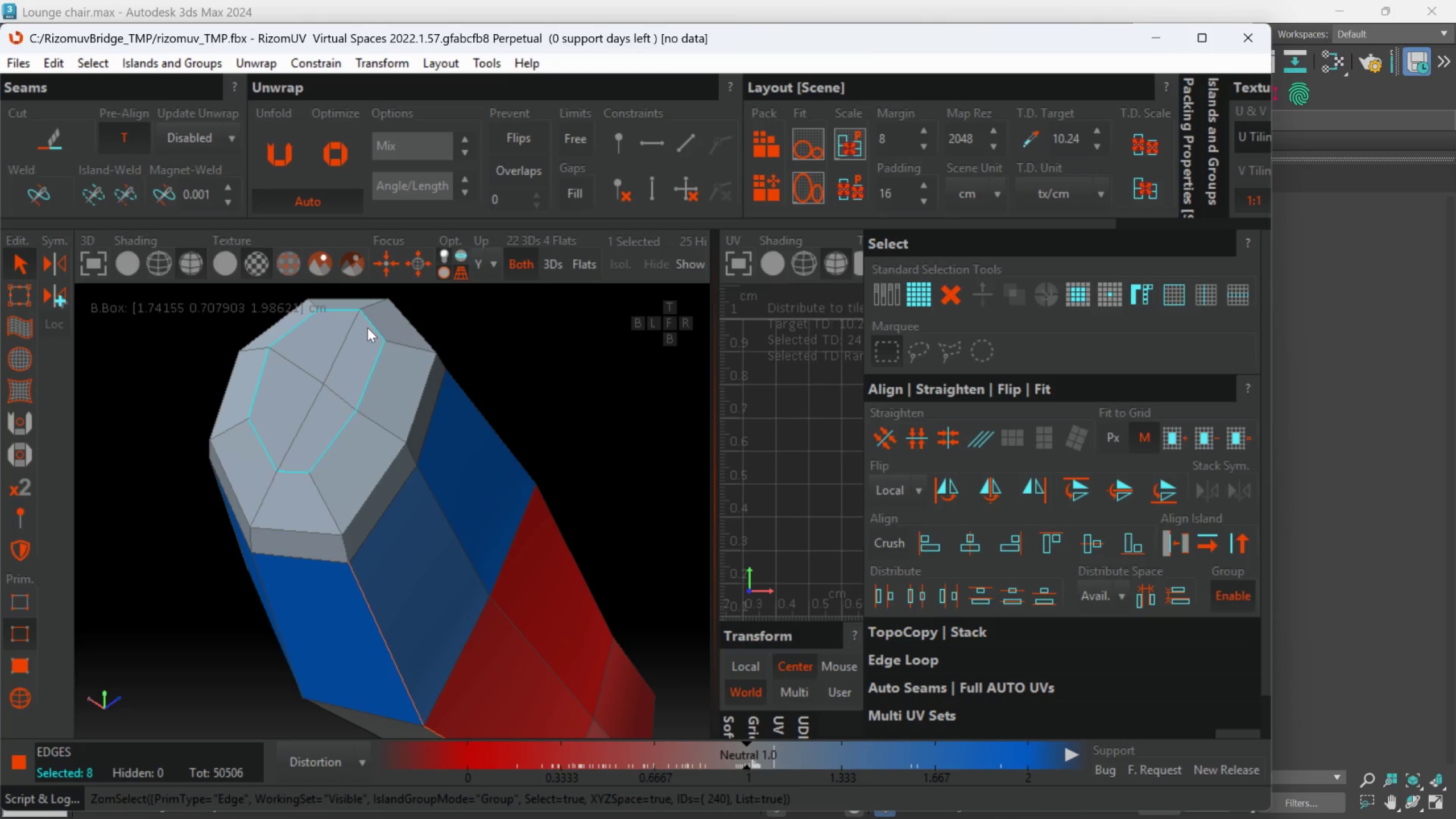 
key(C)
 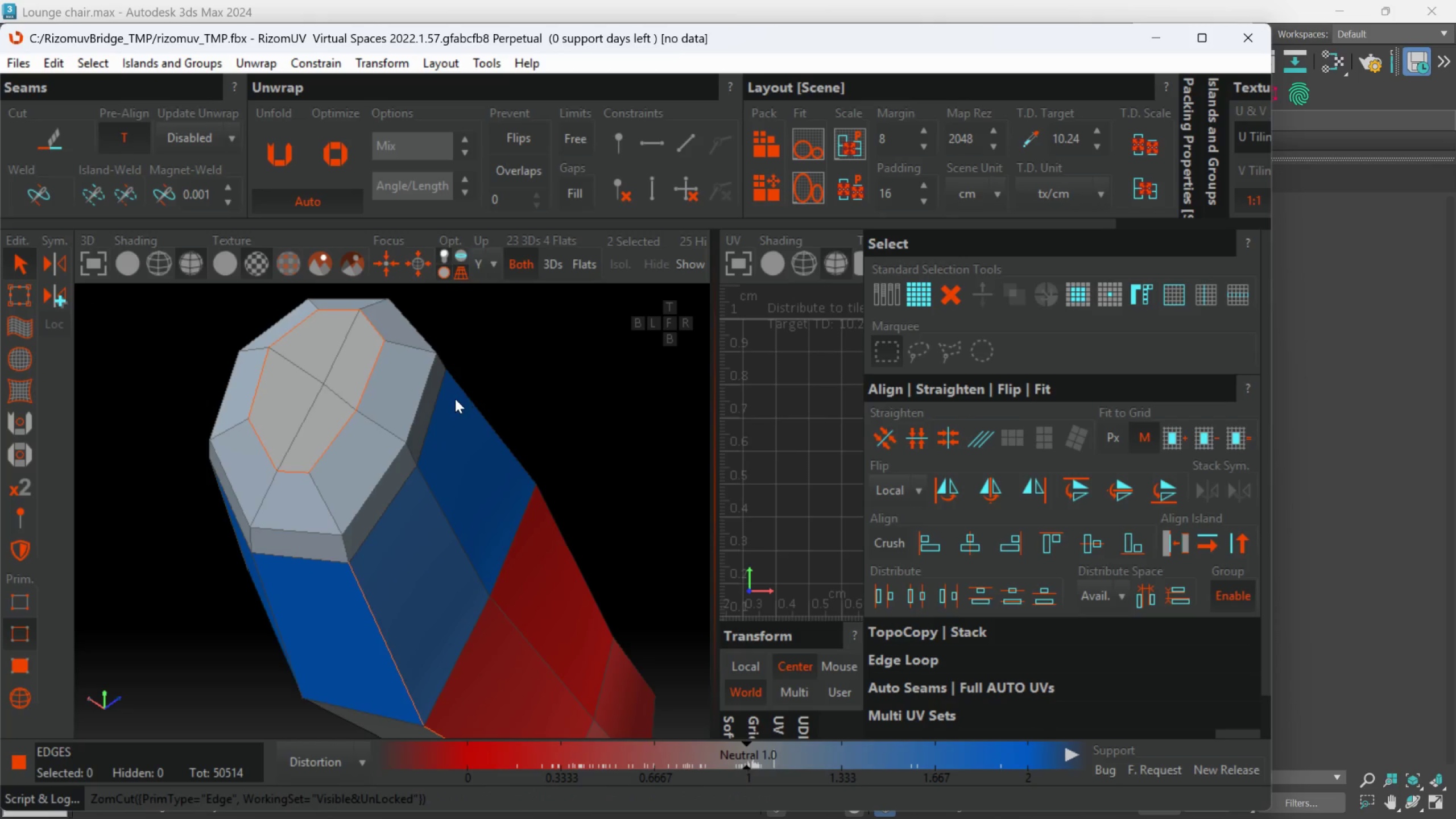 
scroll: coordinate [455, 414], scroll_direction: down, amount: 2.0
 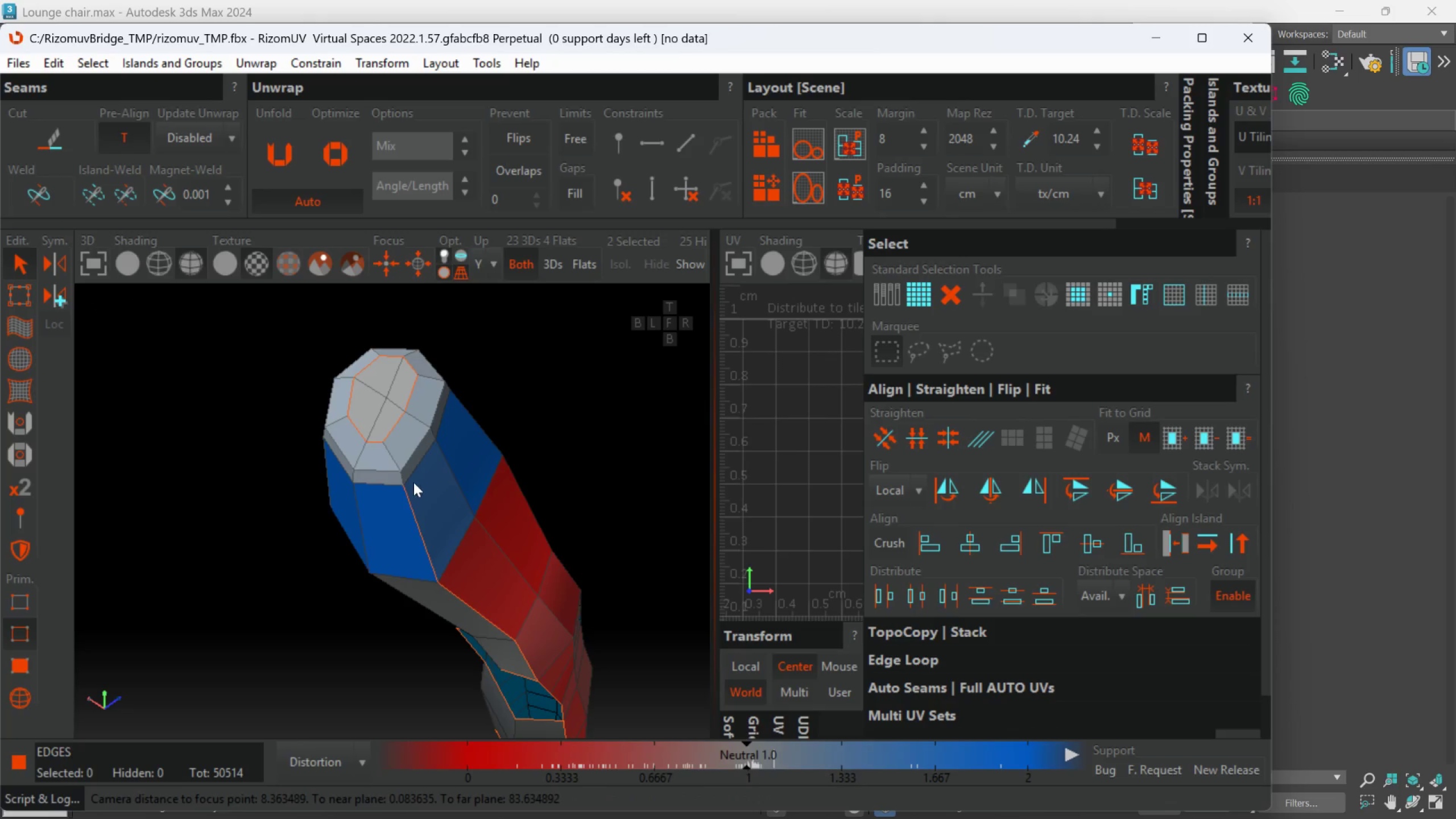 
scroll: coordinate [408, 478], scroll_direction: up, amount: 2.0
 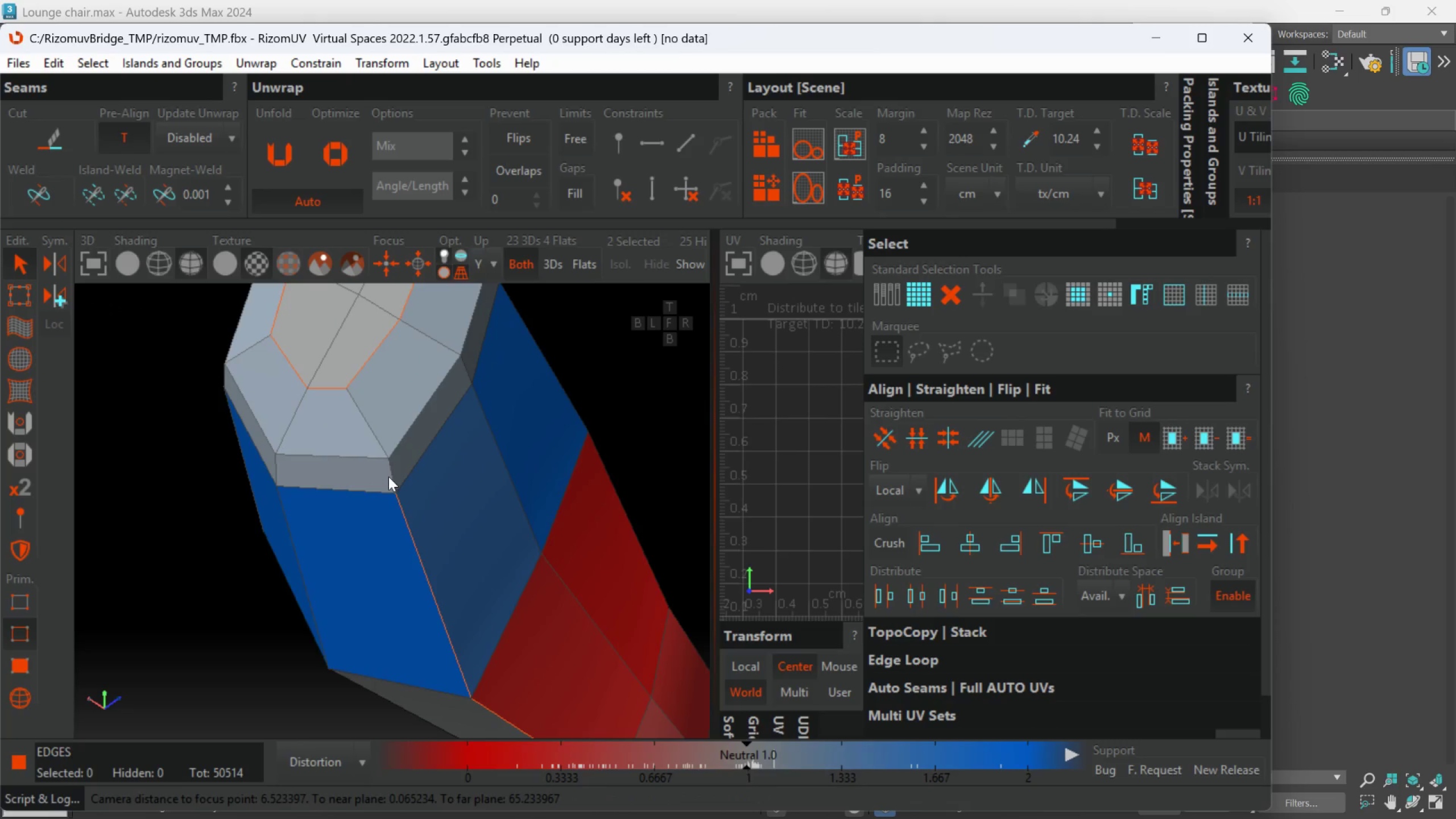 
double_click([388, 477])
 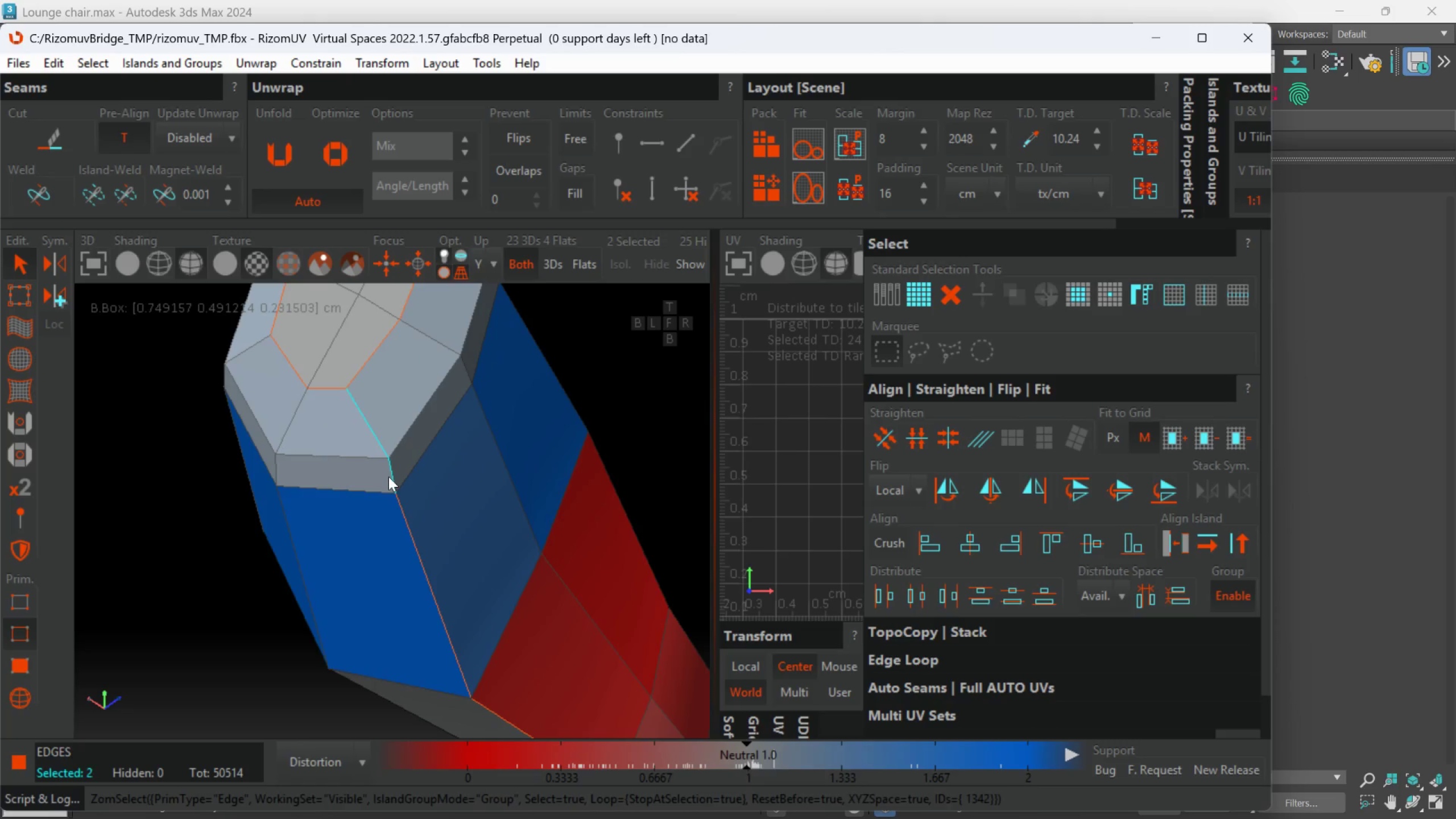 
key(C)
 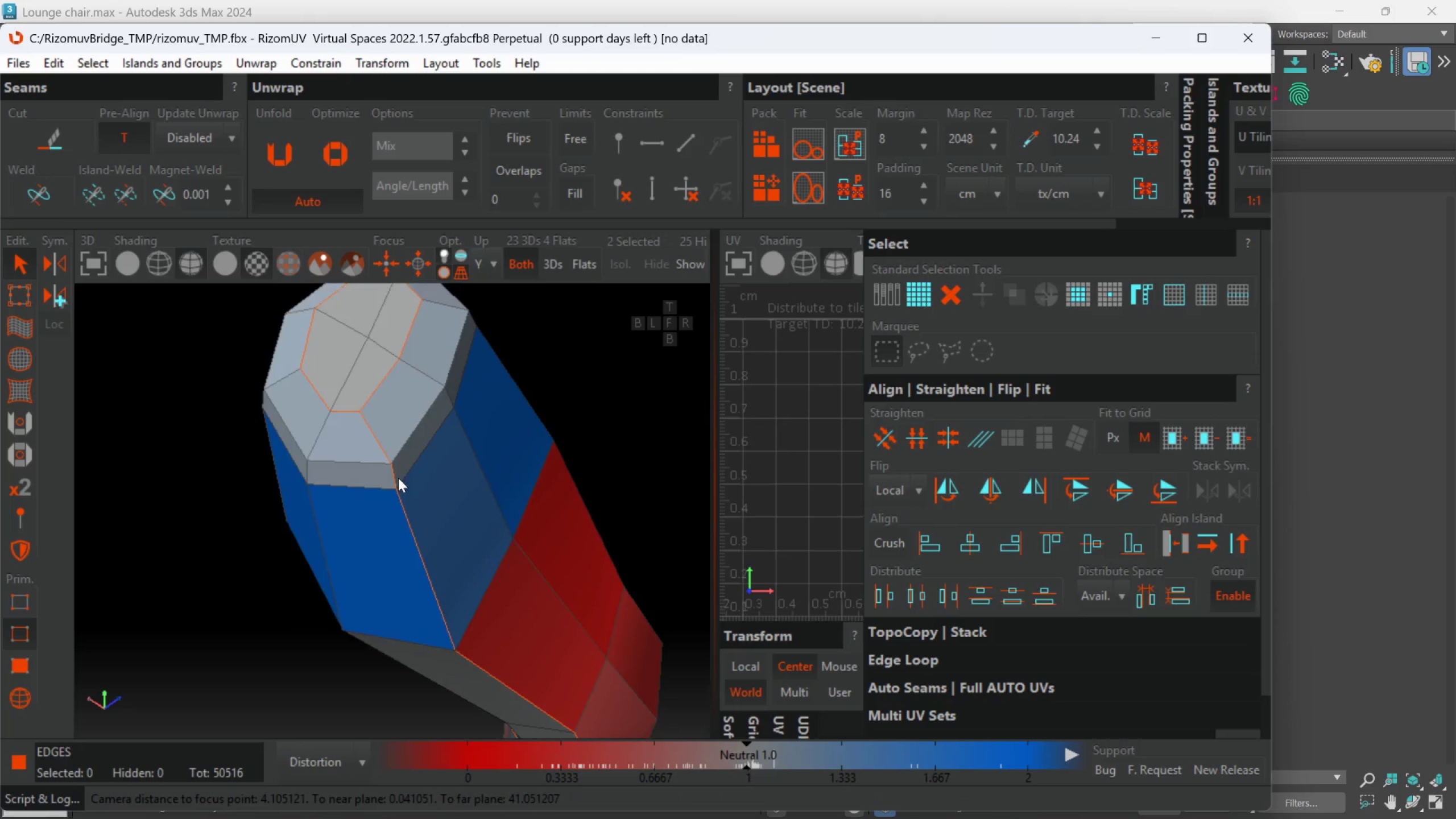 
scroll: coordinate [404, 490], scroll_direction: down, amount: 7.0
 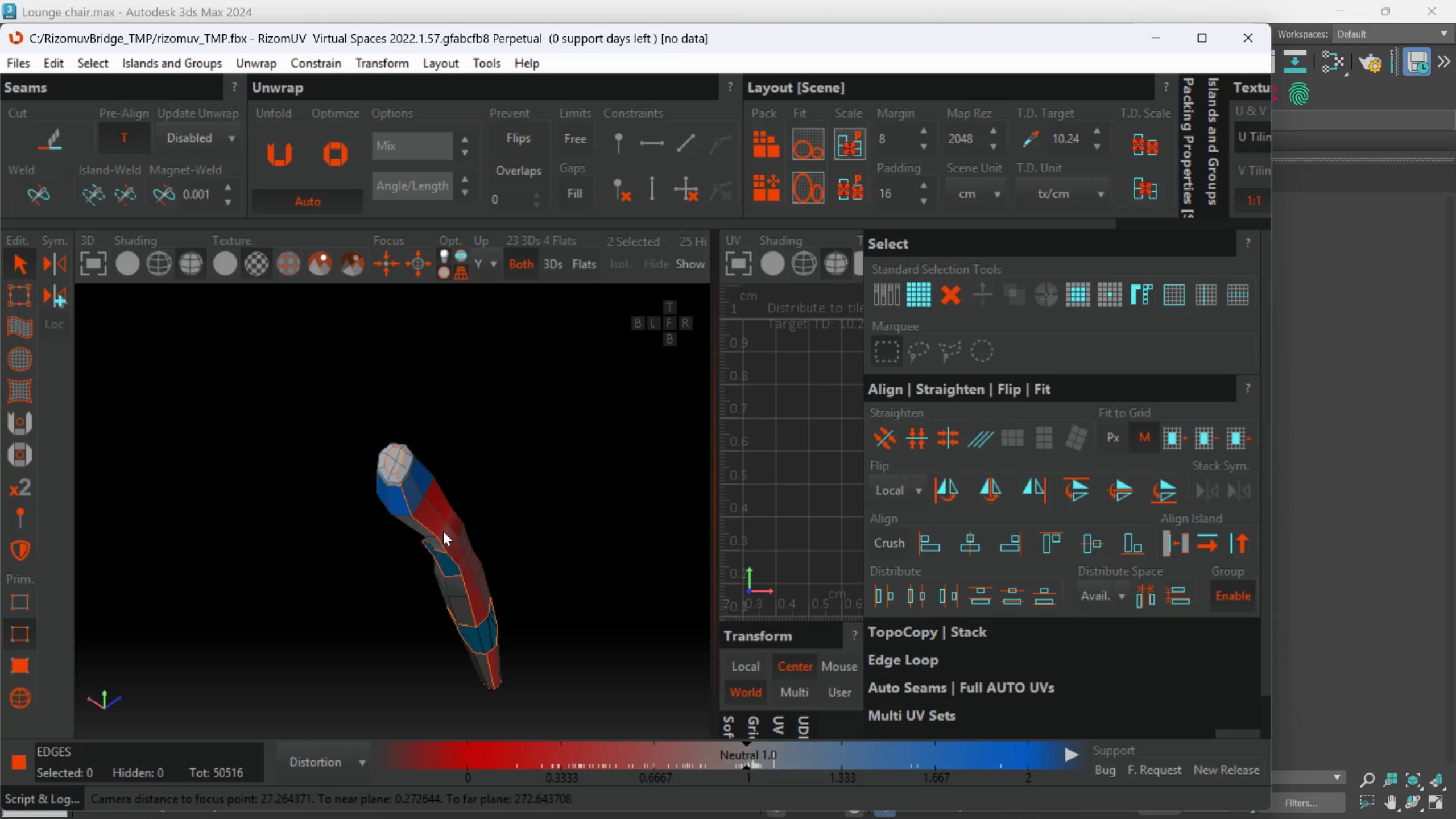 
hold_key(key=AltLeft, duration=0.58)
 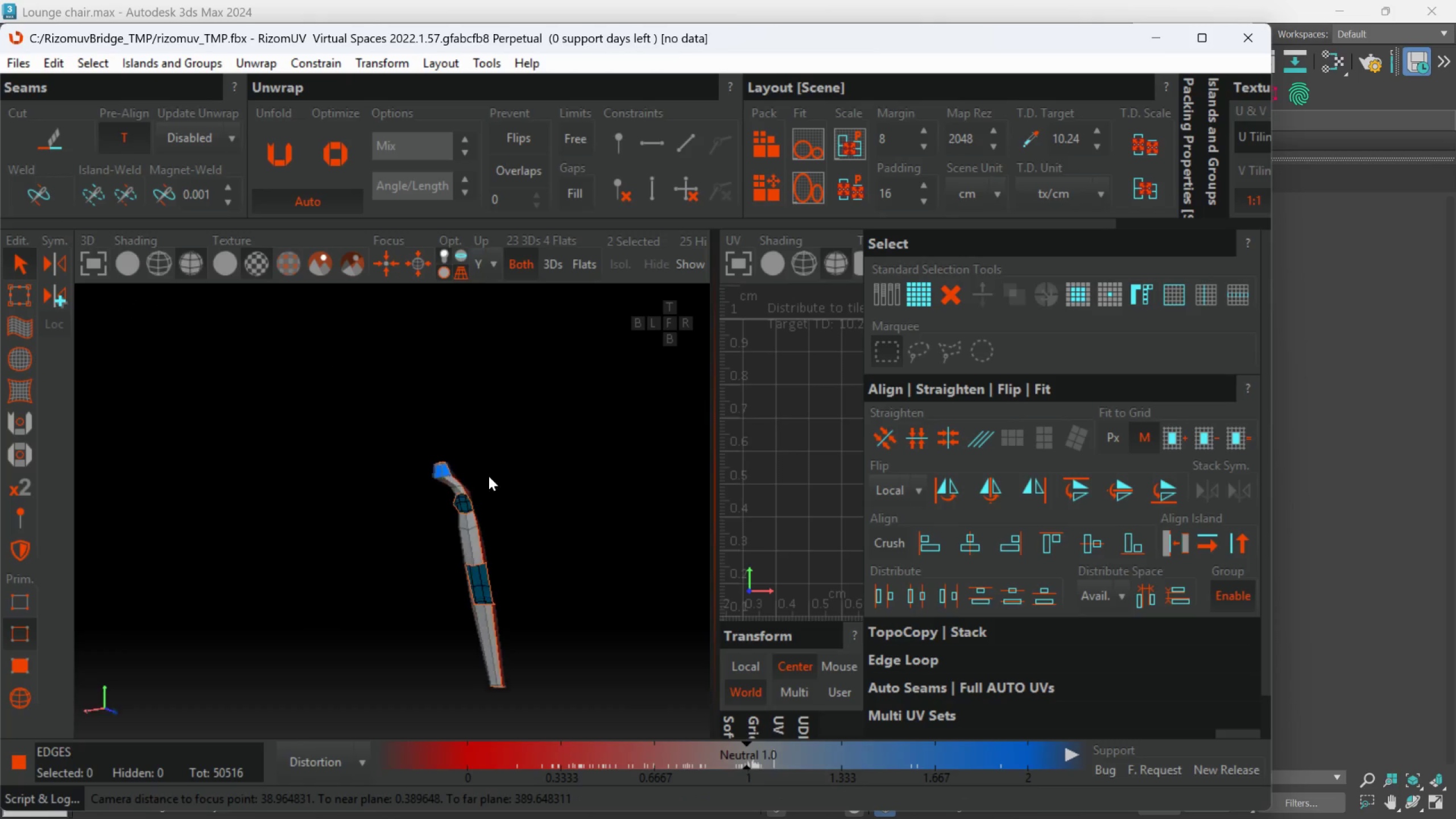 
hold_key(key=AltLeft, duration=0.61)
scroll: coordinate [479, 470], scroll_direction: down, amount: 3.0
 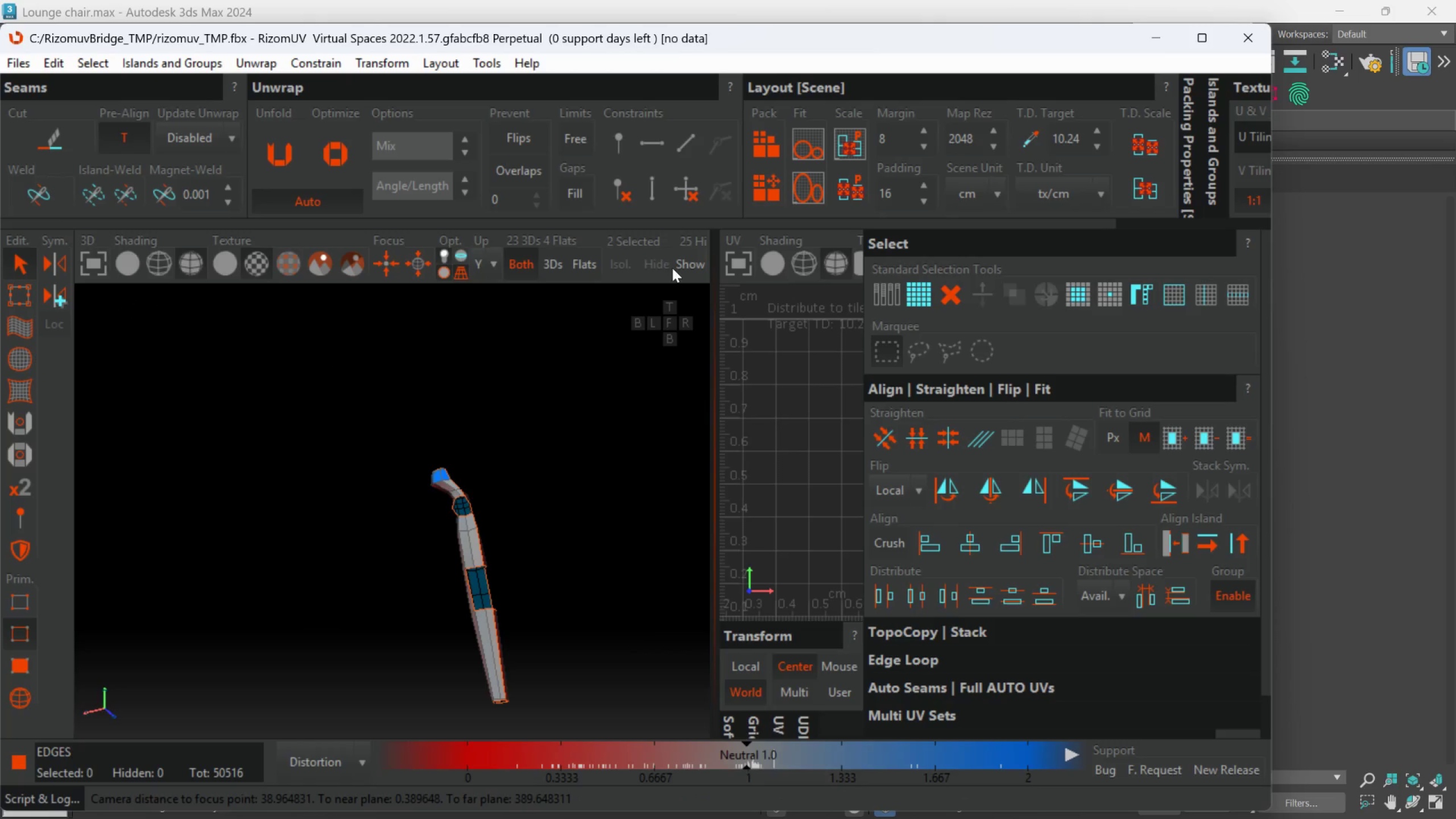 
left_click([683, 265])
 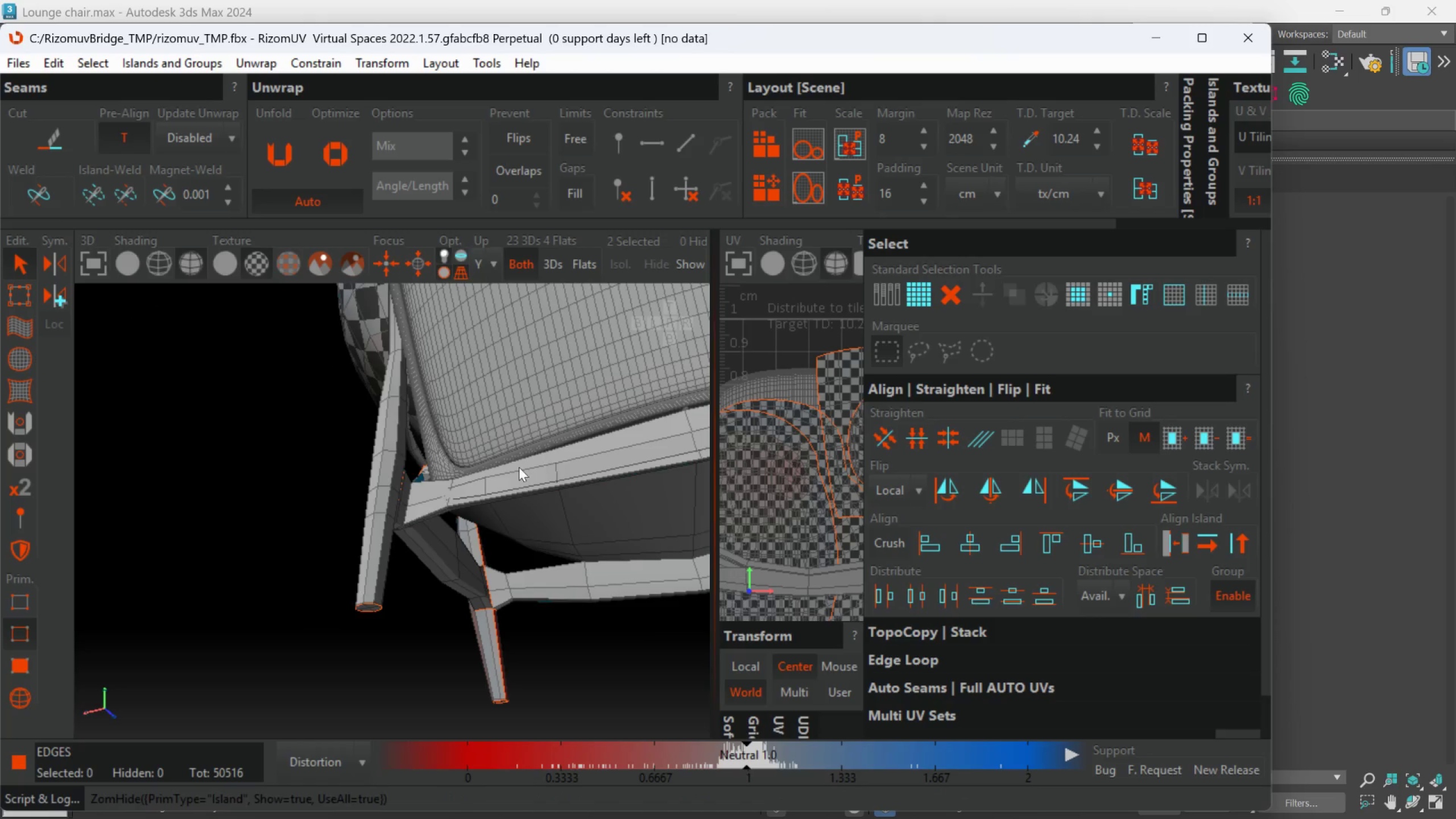 
hold_key(key=AltLeft, duration=0.84)
 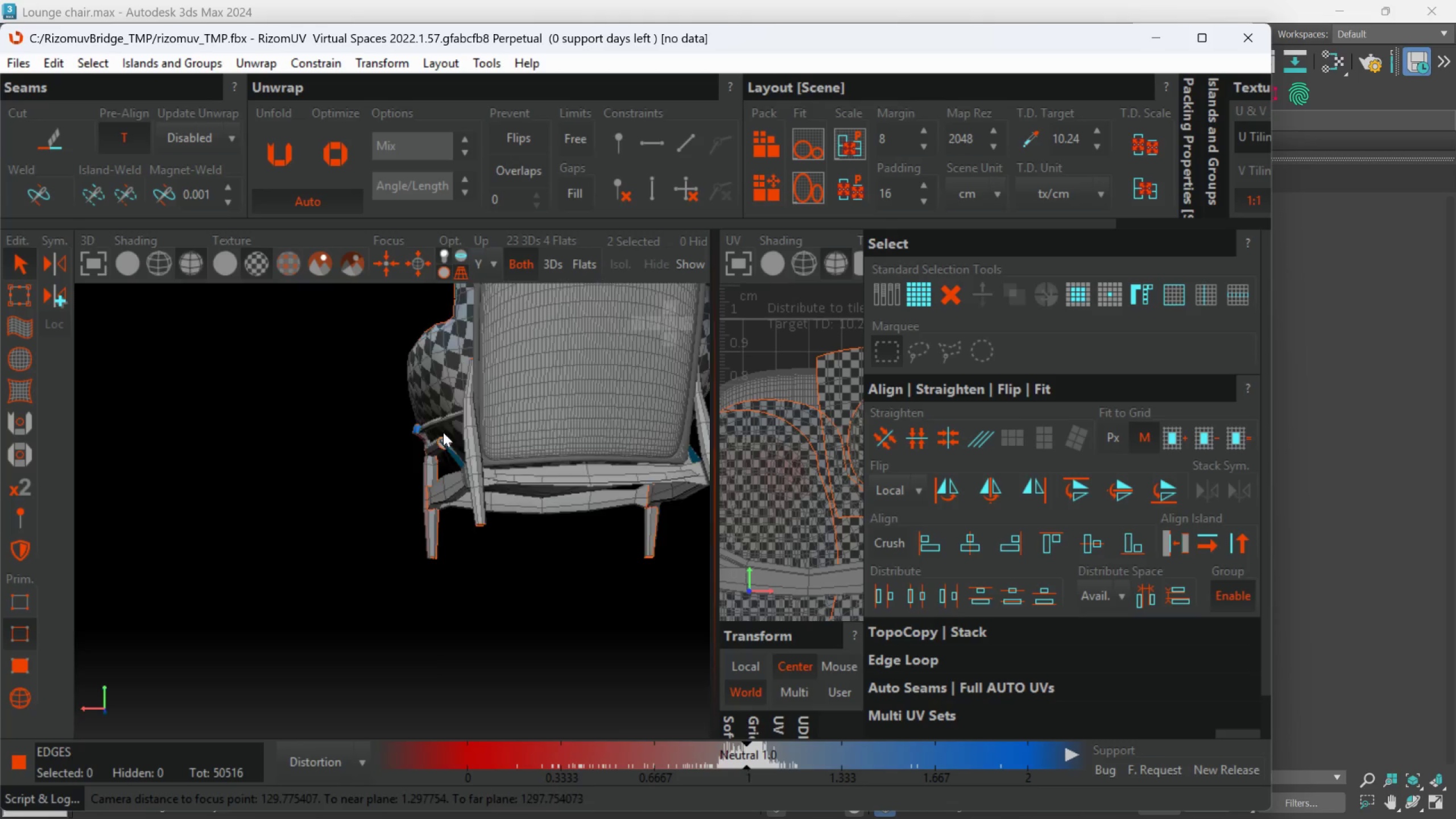 
scroll: coordinate [518, 472], scroll_direction: down, amount: 3.0
 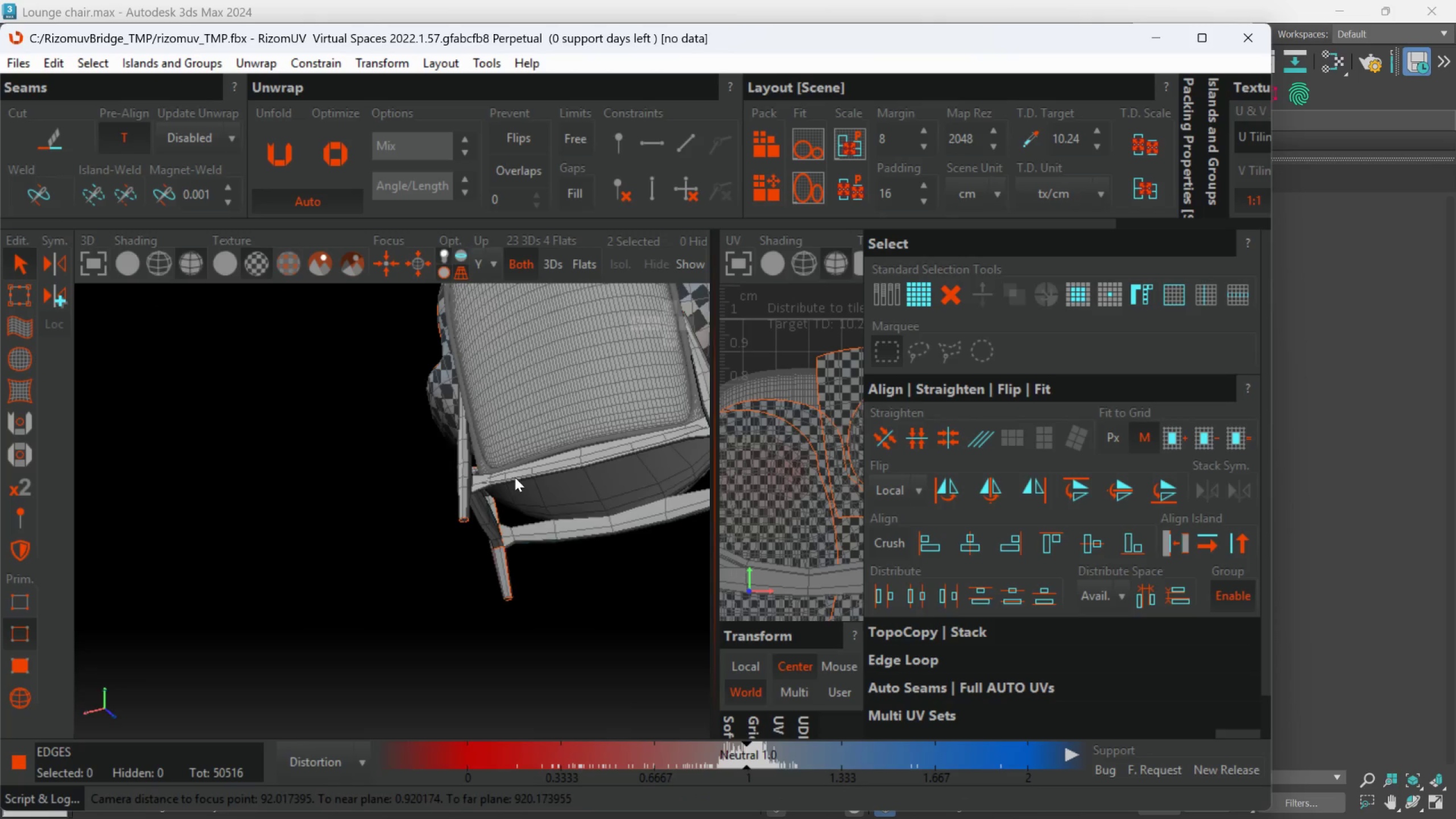 
hold_key(key=AltLeft, duration=0.97)
 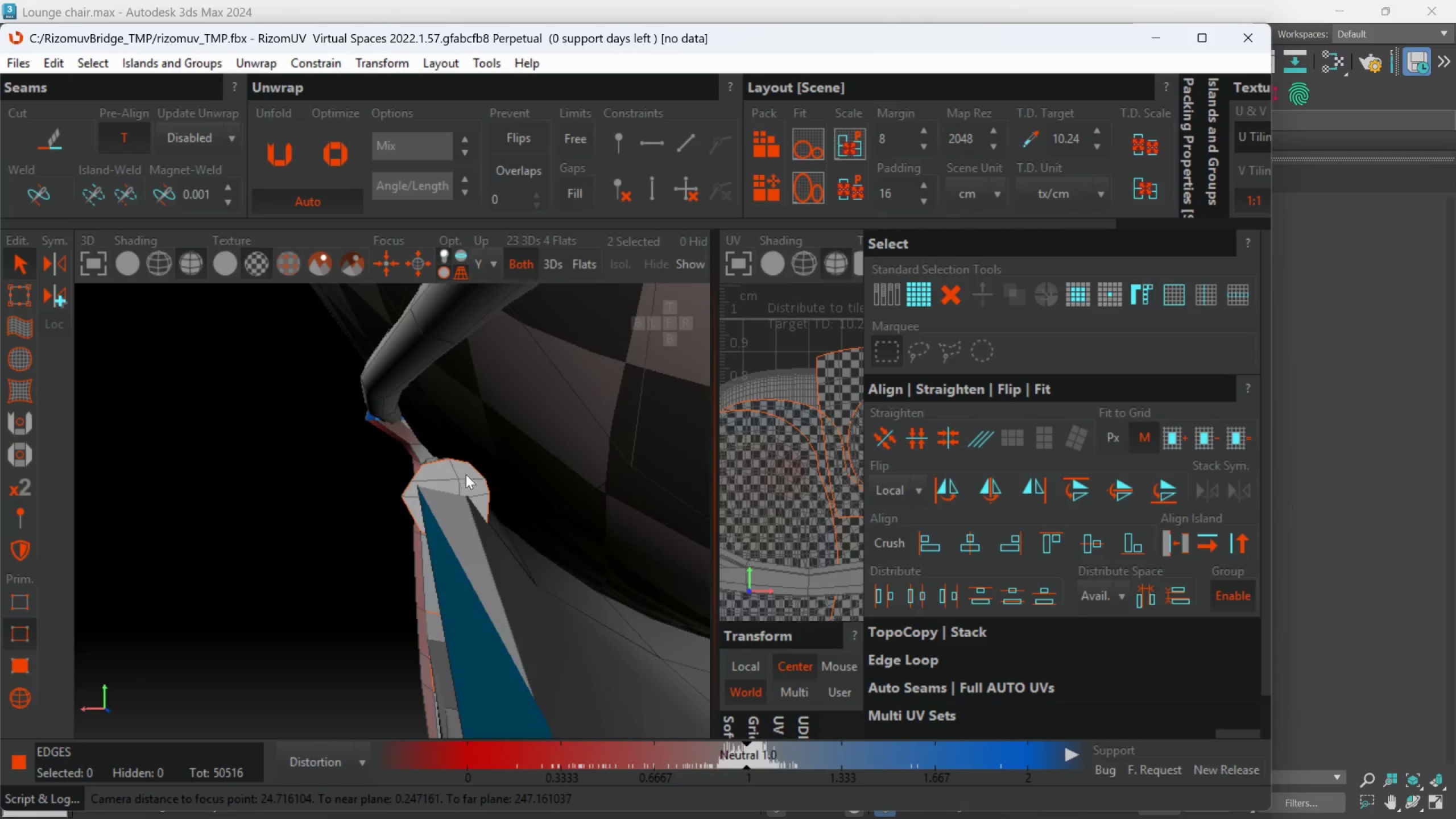 
scroll: coordinate [442, 432], scroll_direction: up, amount: 4.0
 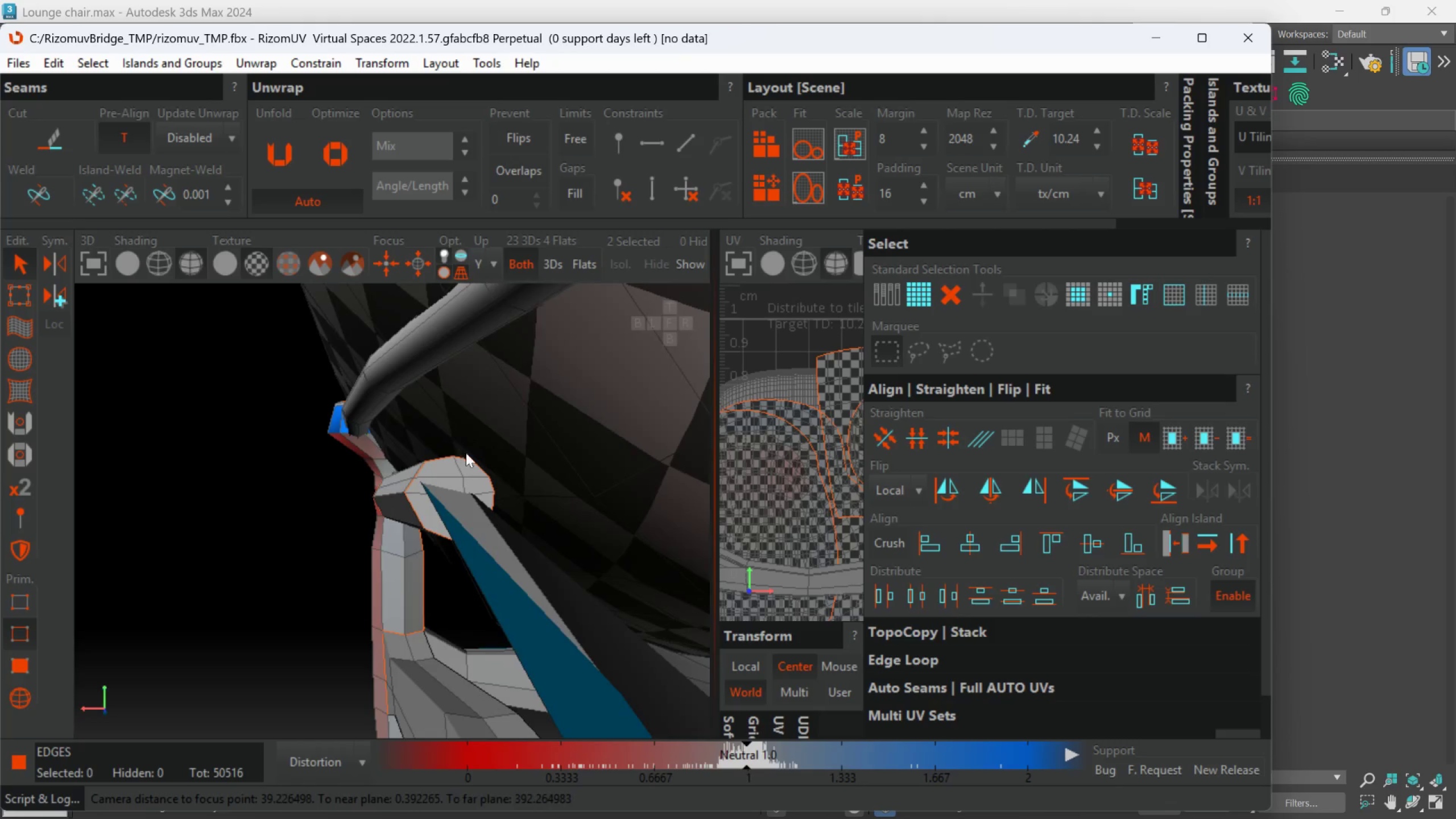 
hold_key(key=AltLeft, duration=1.53)
 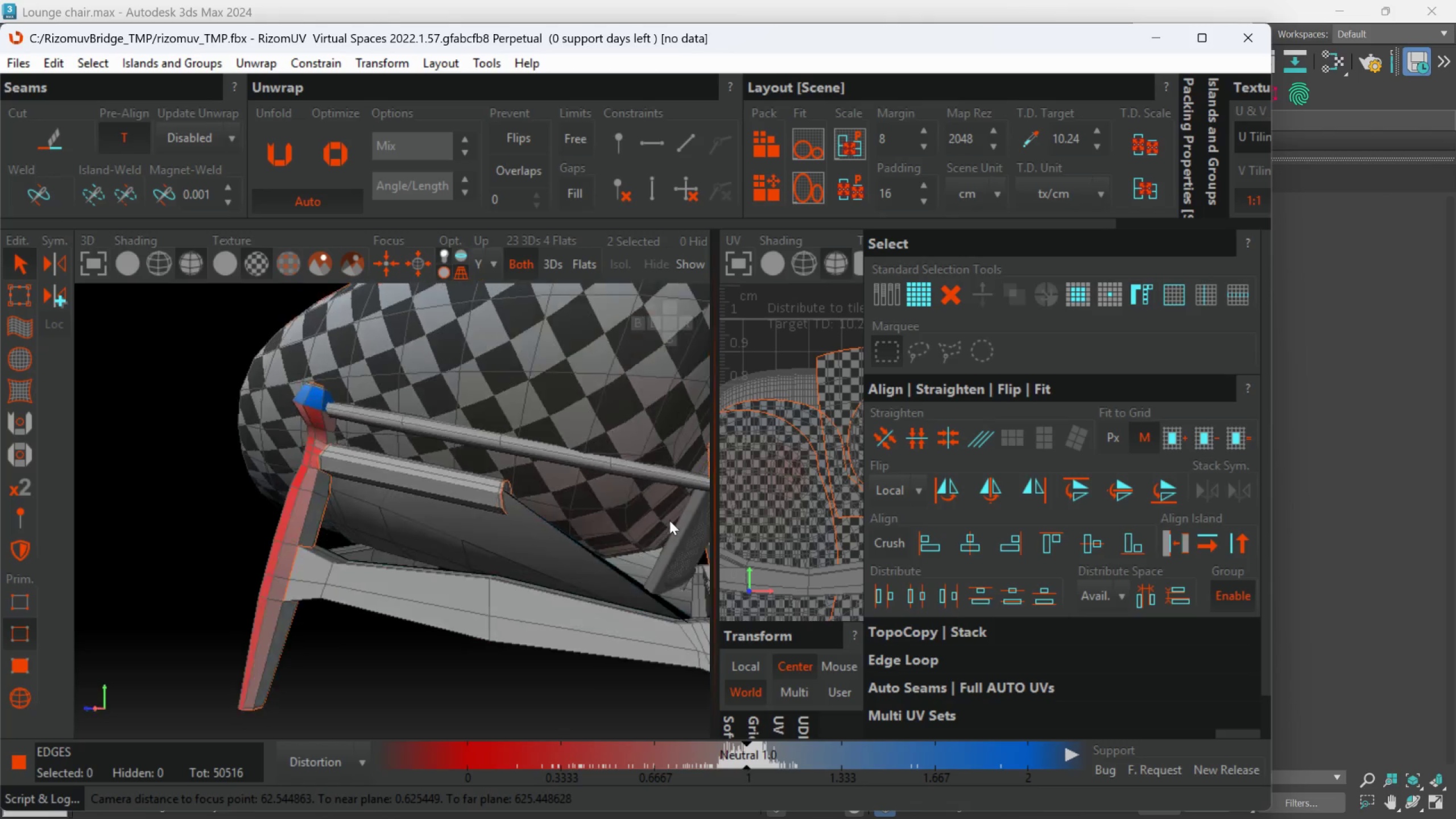 
scroll: coordinate [471, 491], scroll_direction: down, amount: 4.0
 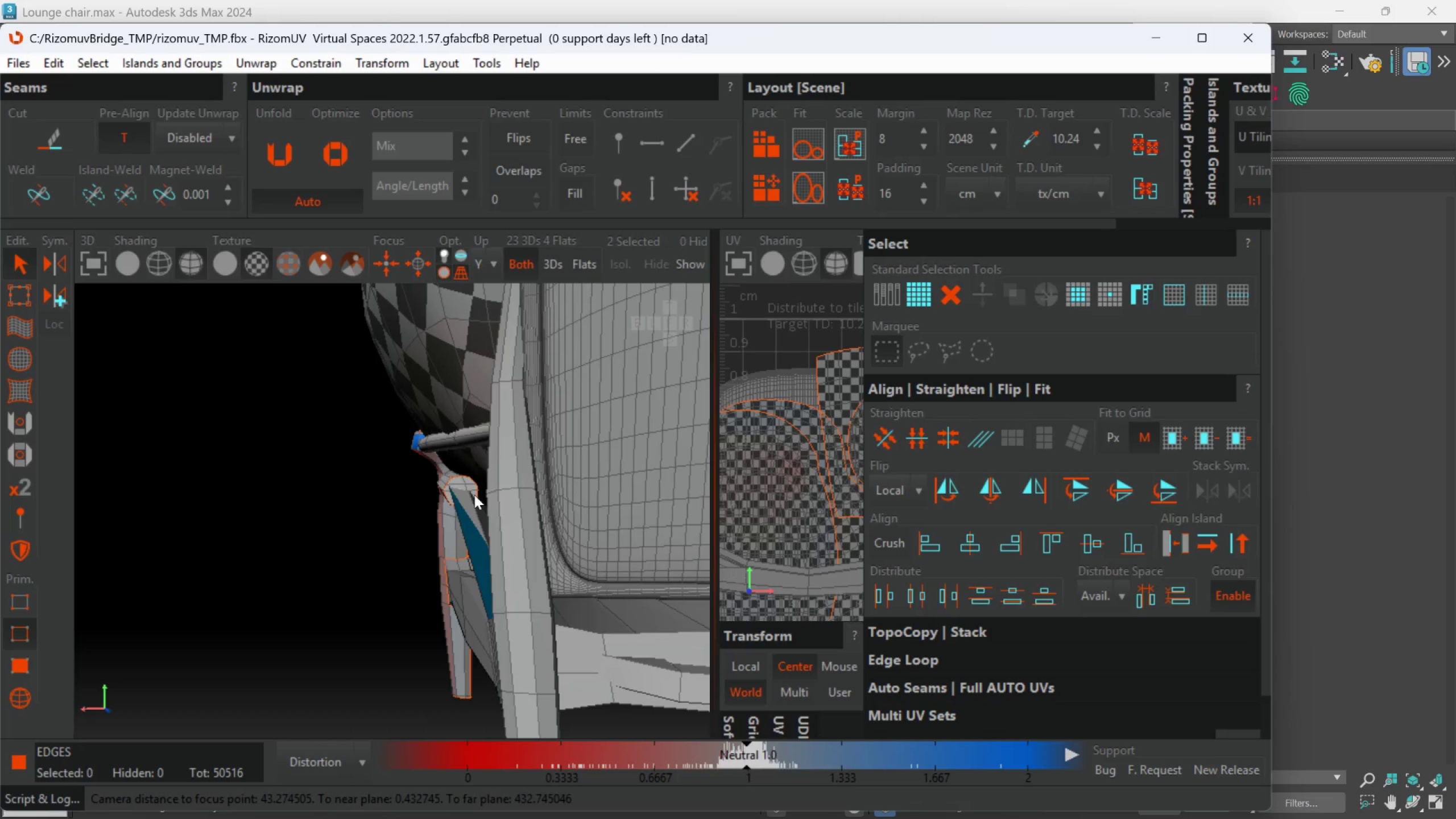 
hold_key(key=AltLeft, duration=1.5)
 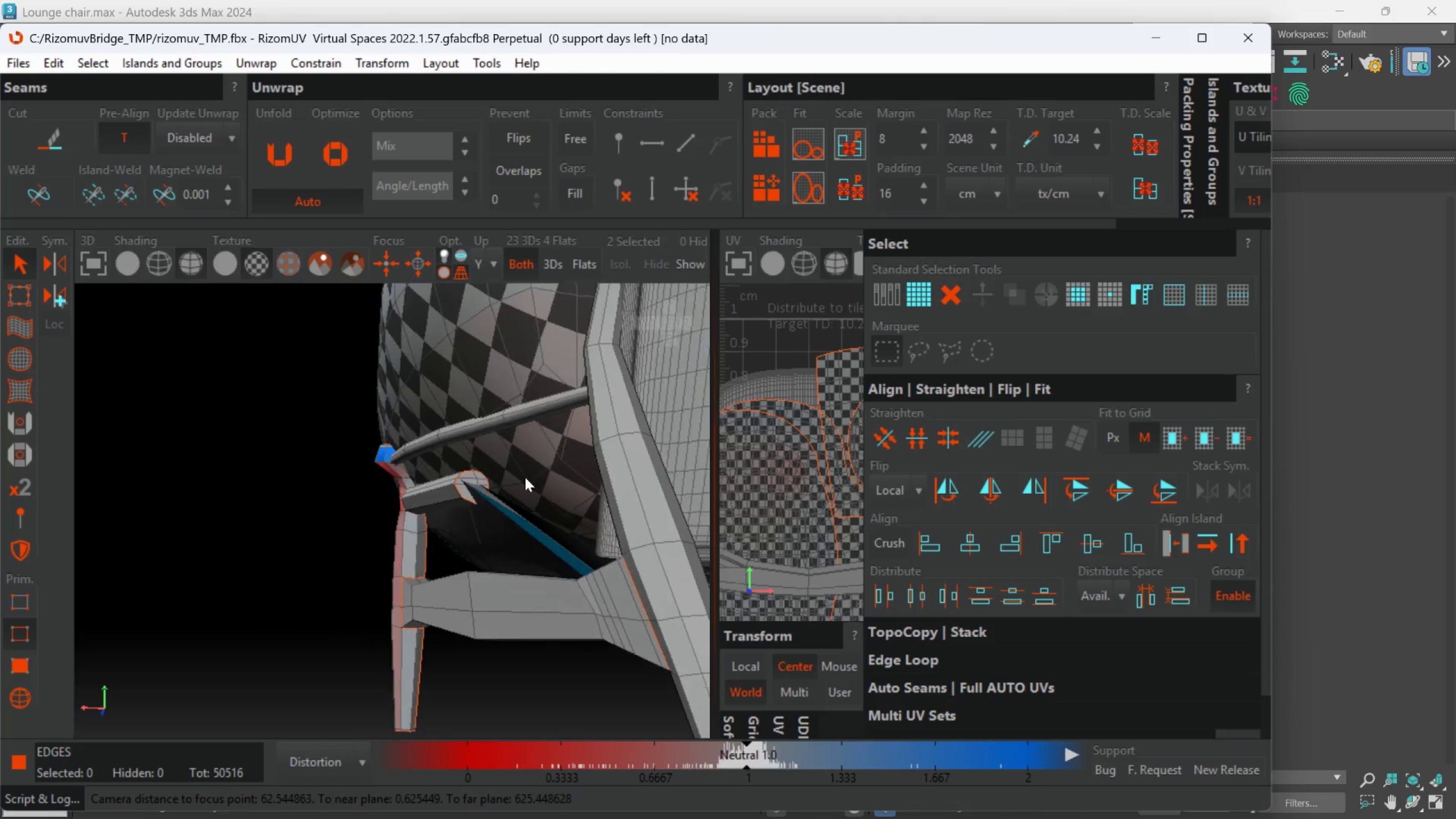 
hold_key(key=AltLeft, duration=1.5)
 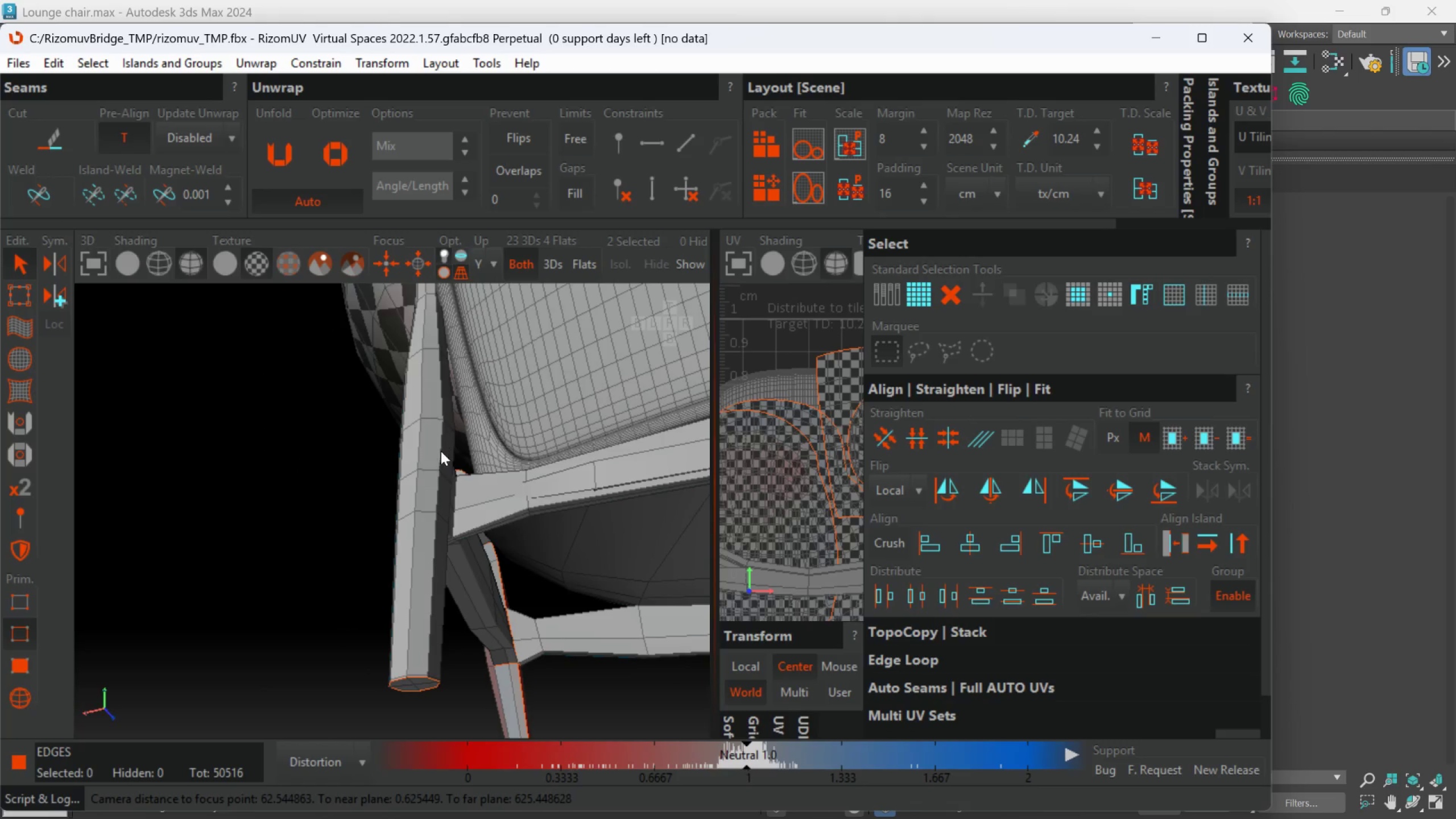 
scroll: coordinate [442, 479], scroll_direction: down, amount: 3.0
 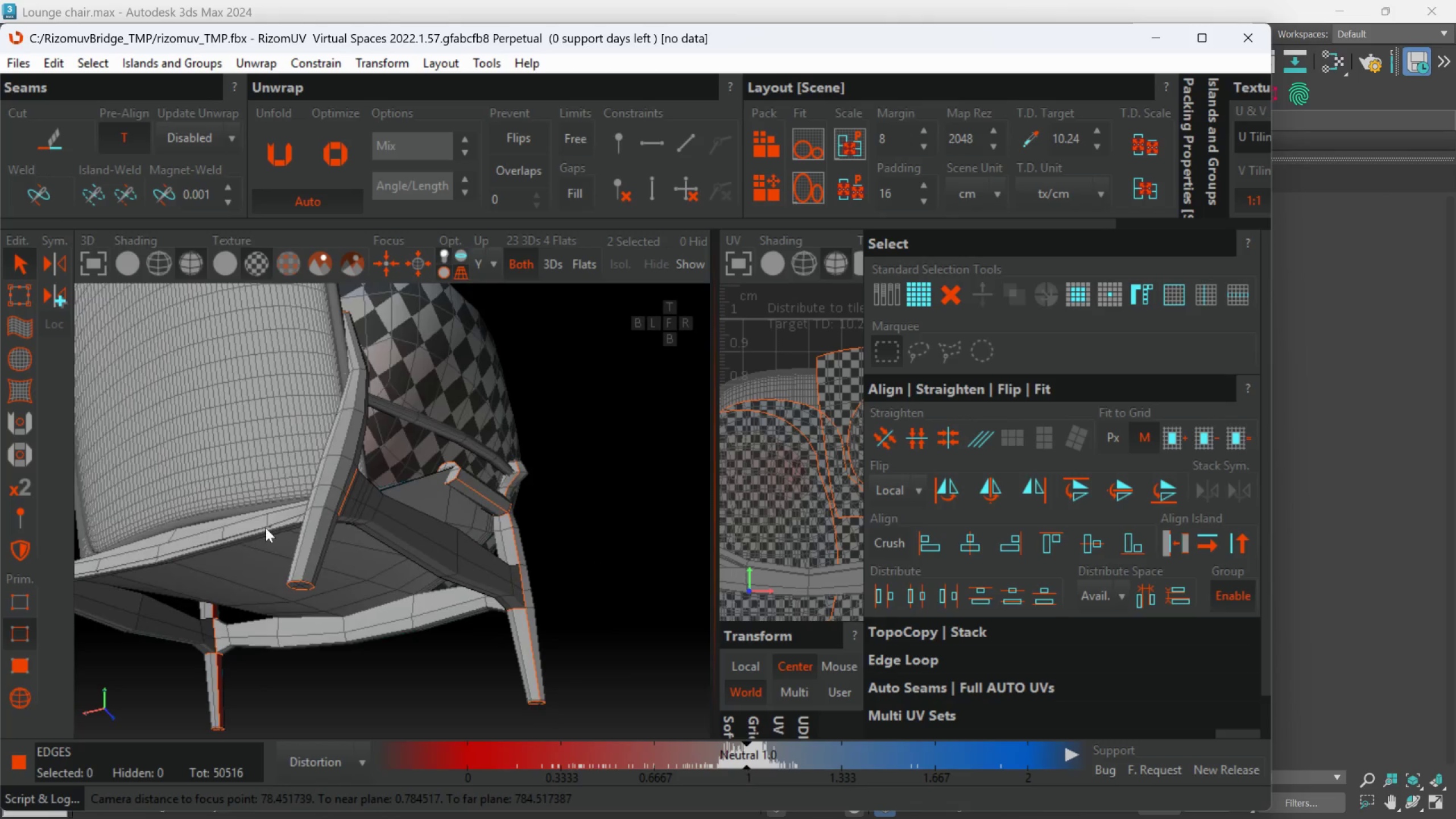 
hold_key(key=AltLeft, duration=0.56)
 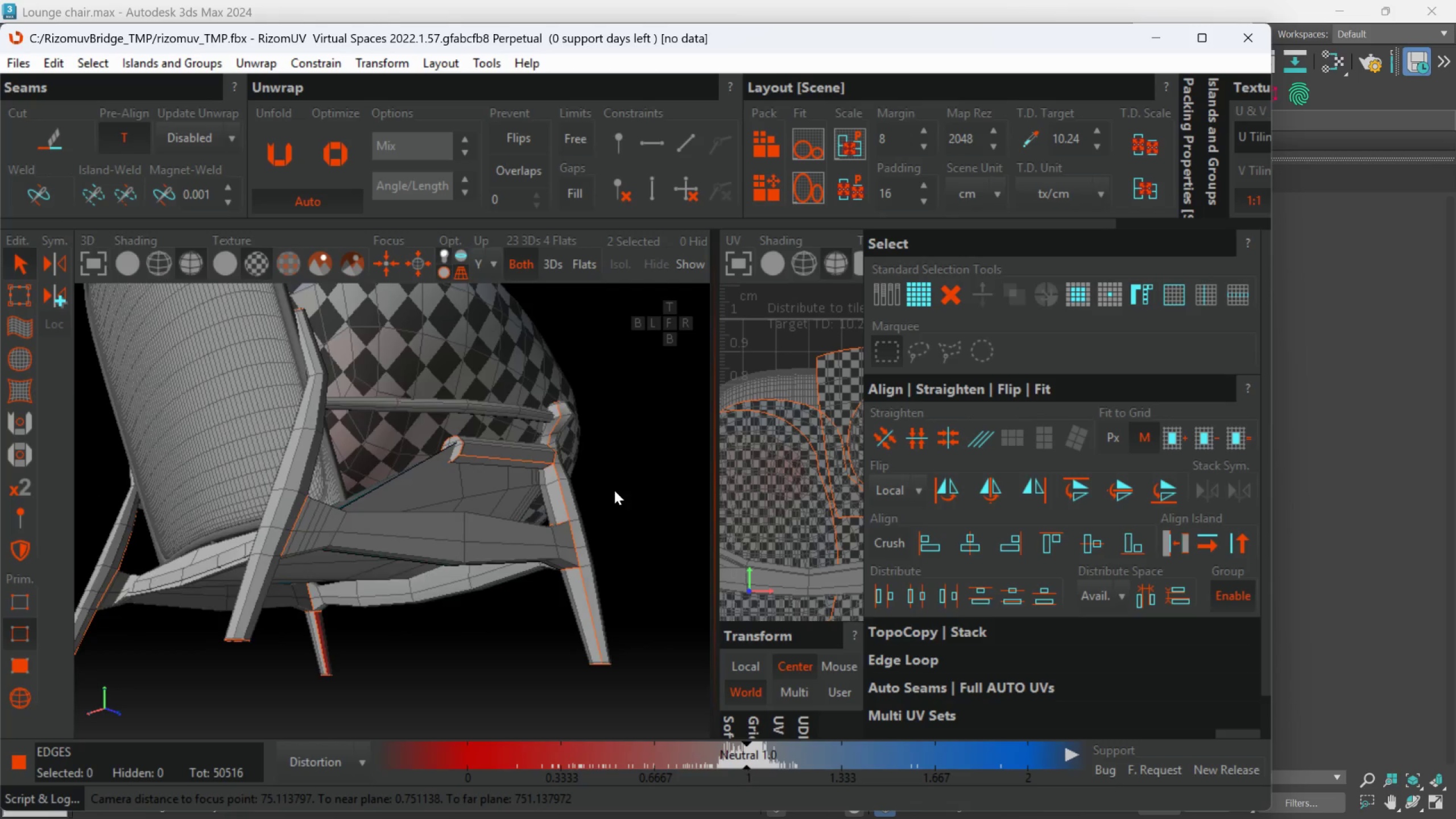 
hold_key(key=AltLeft, duration=0.52)
 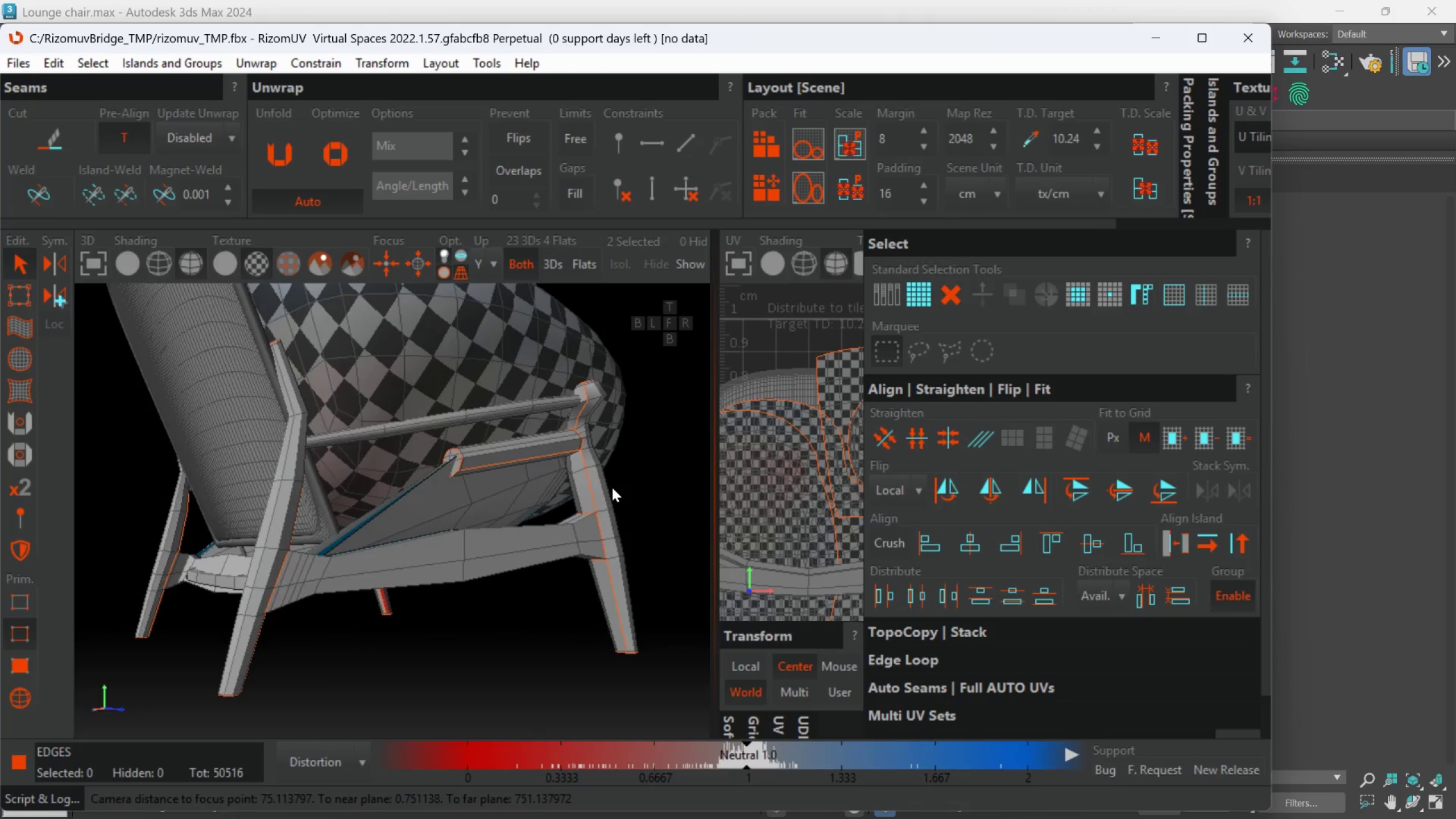 
scroll: coordinate [612, 487], scroll_direction: up, amount: 1.0
 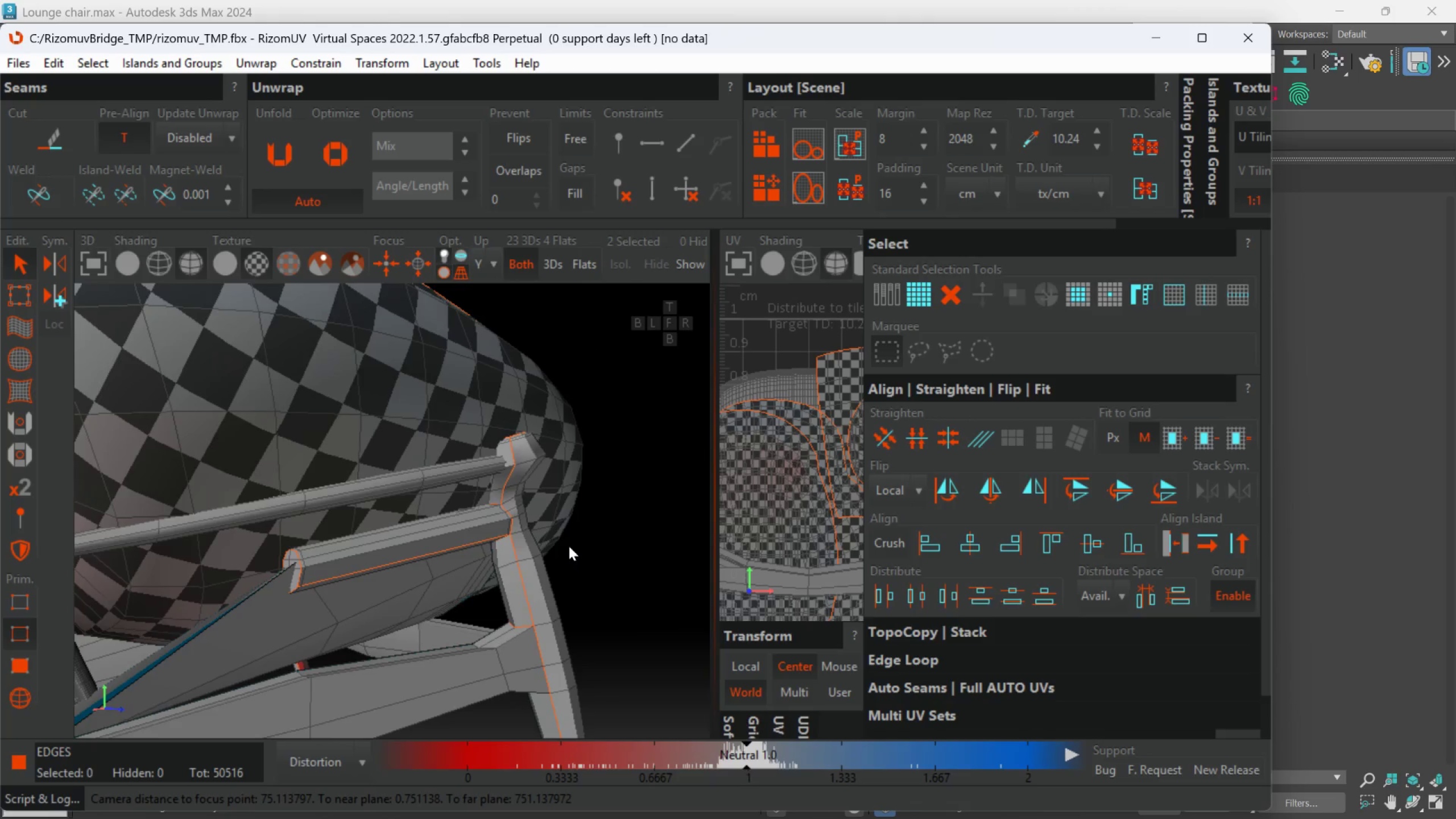 
hold_key(key=AltLeft, duration=0.91)
 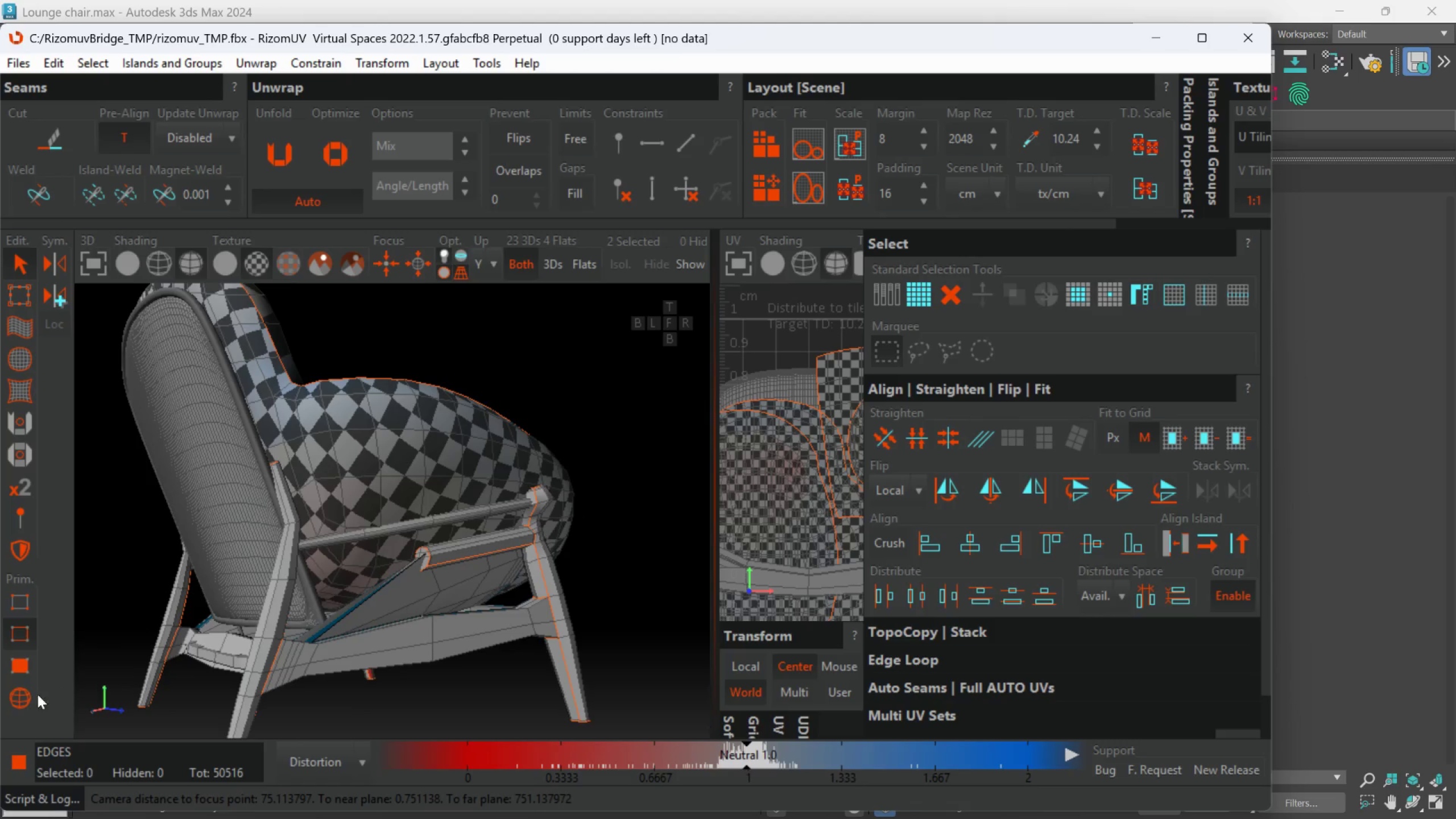 
scroll: coordinate [568, 545], scroll_direction: down, amount: 2.0
 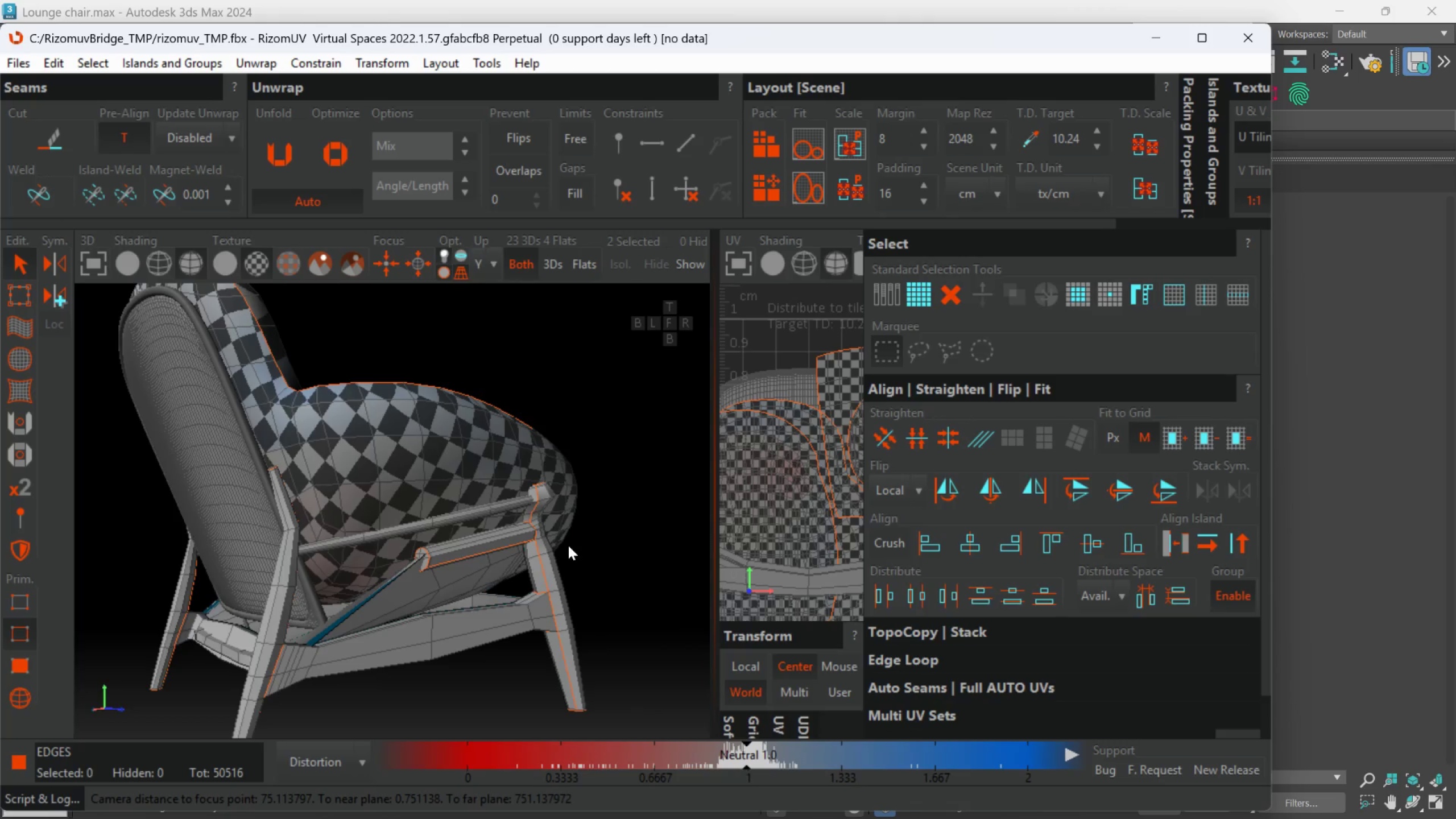 
hold_key(key=AltLeft, duration=3.34)
left_click([27, 701])
 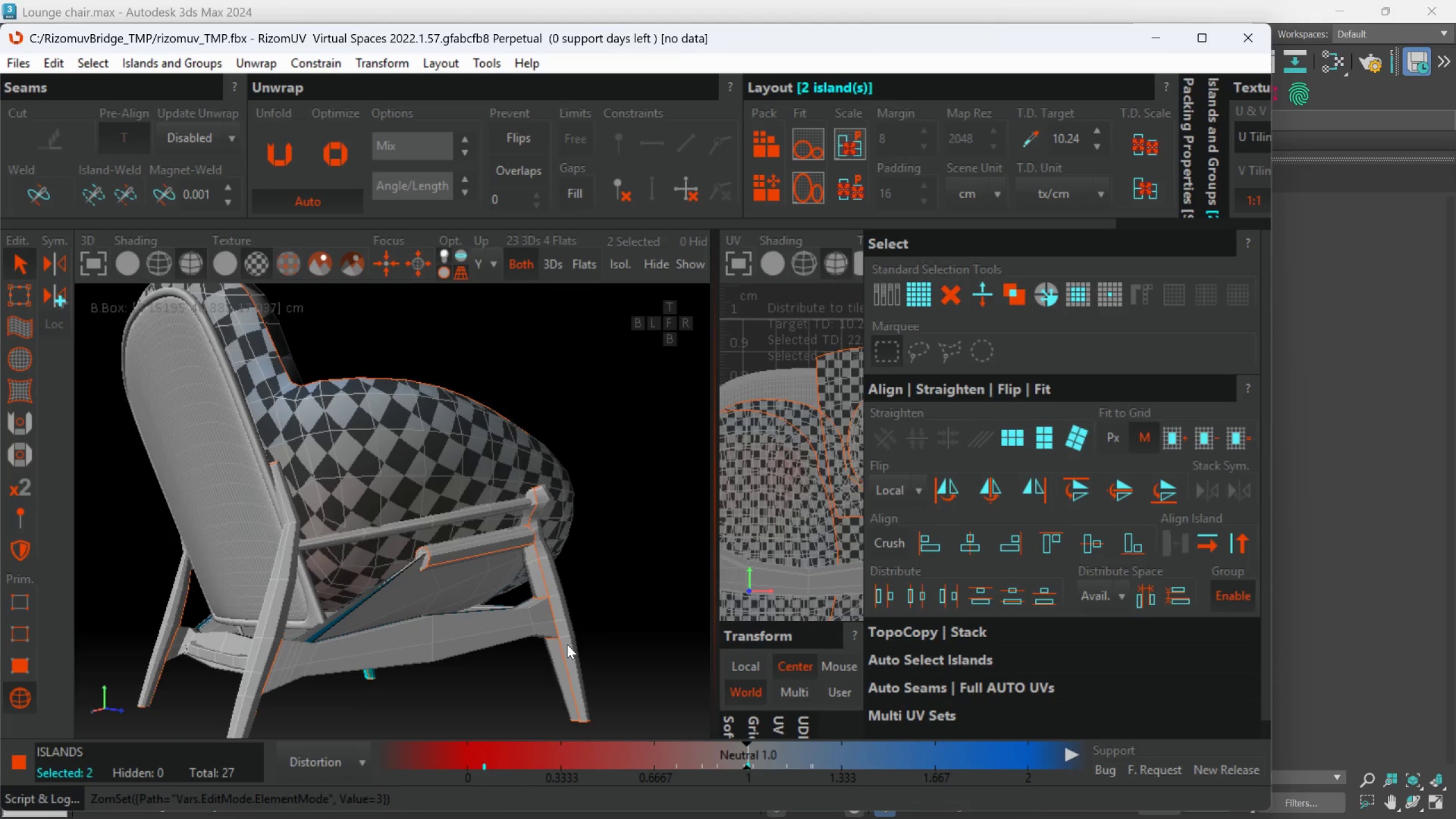 
left_click([566, 643])
 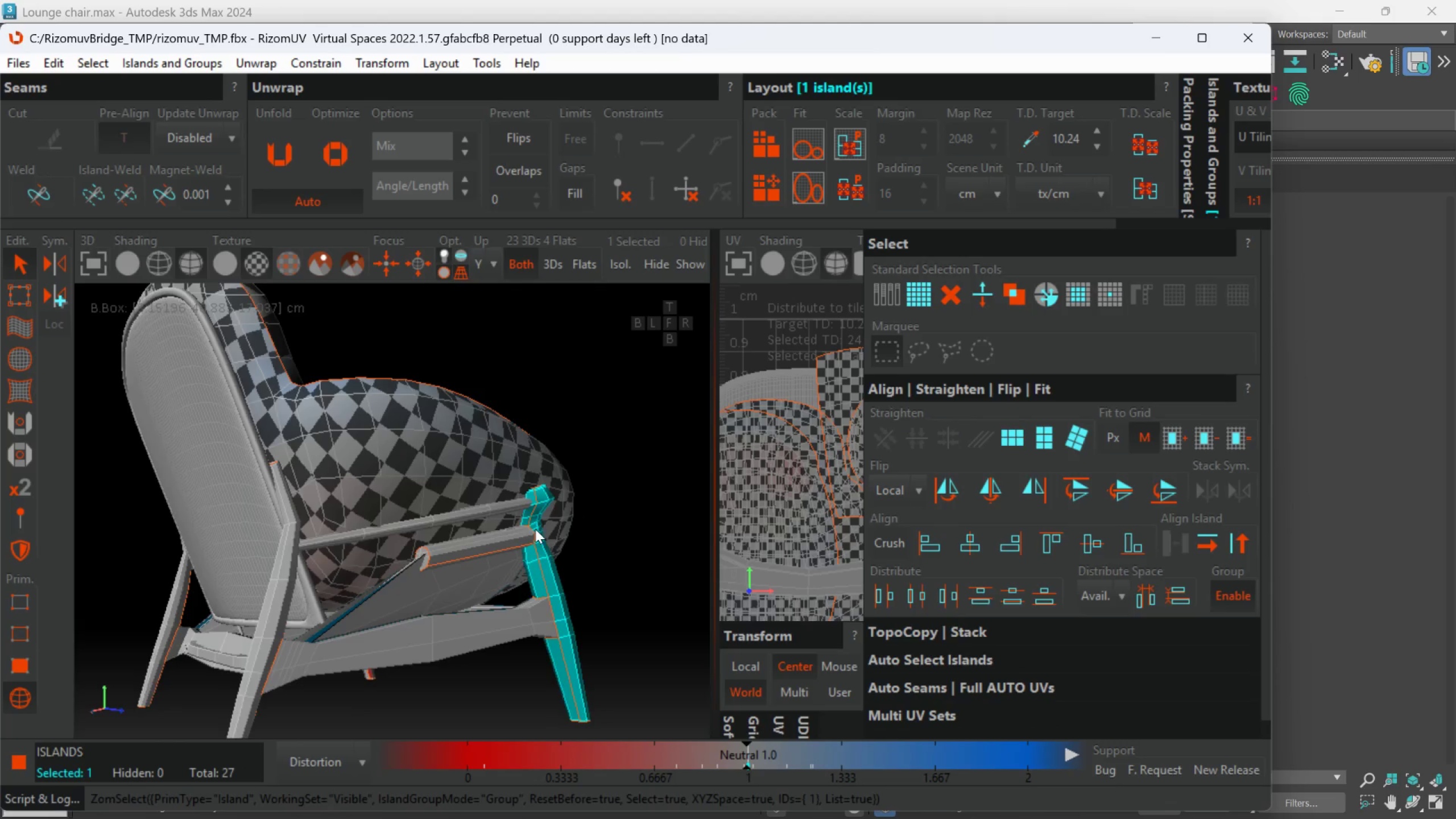 
scroll: coordinate [533, 508], scroll_direction: up, amount: 2.0
 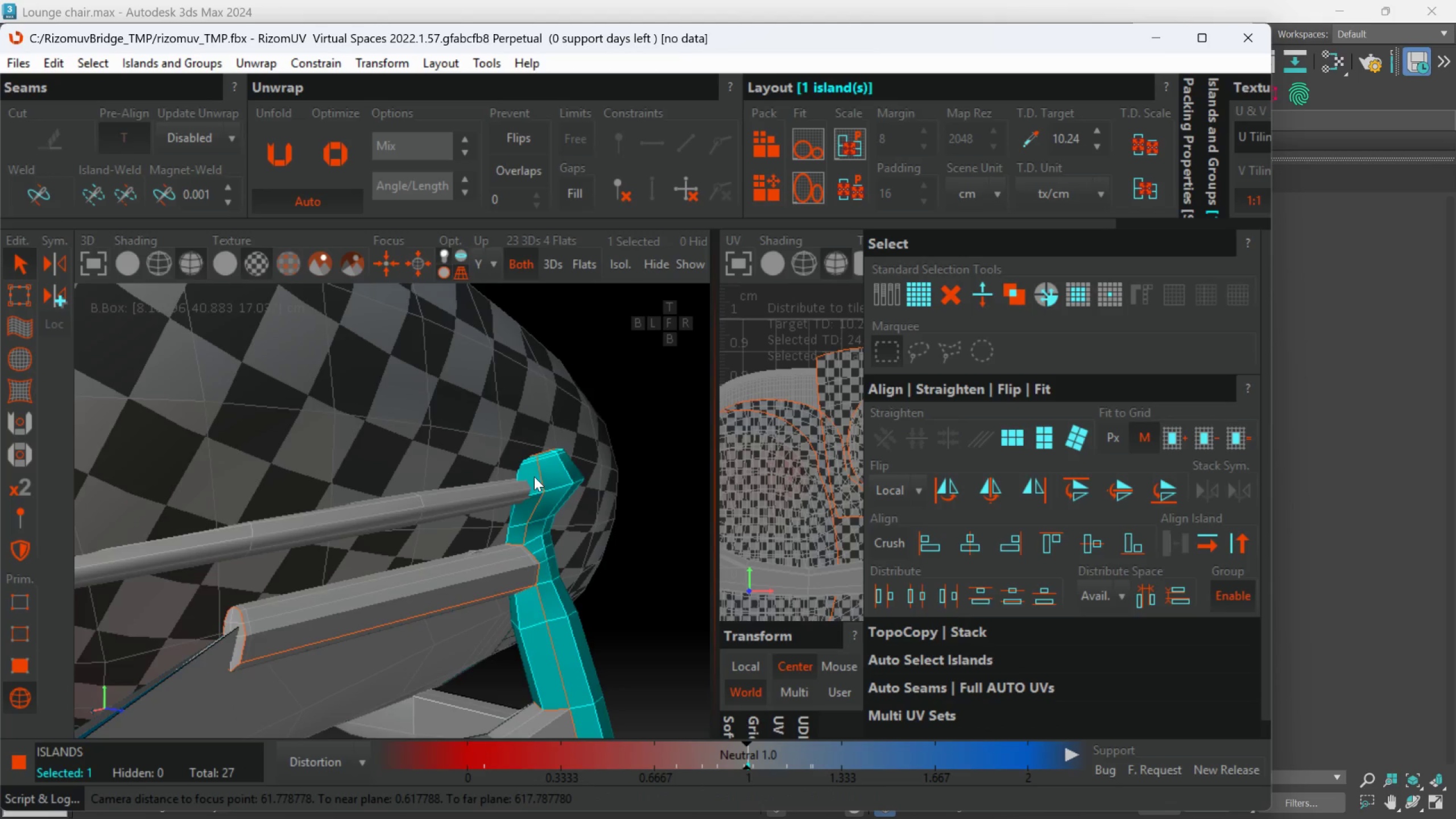 
hold_key(key=AltLeft, duration=0.55)
 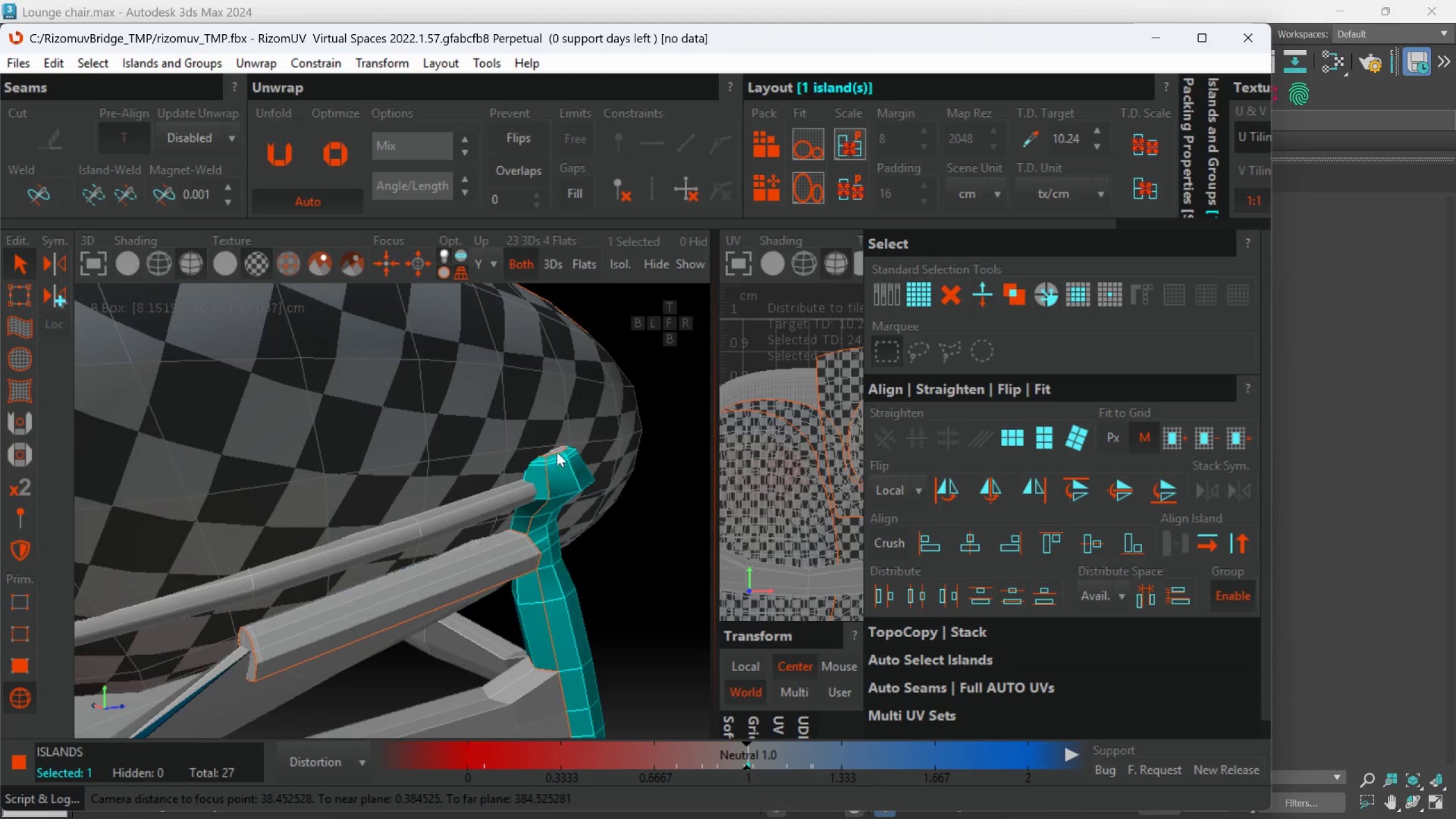 
hold_key(key=ControlLeft, duration=0.67)
 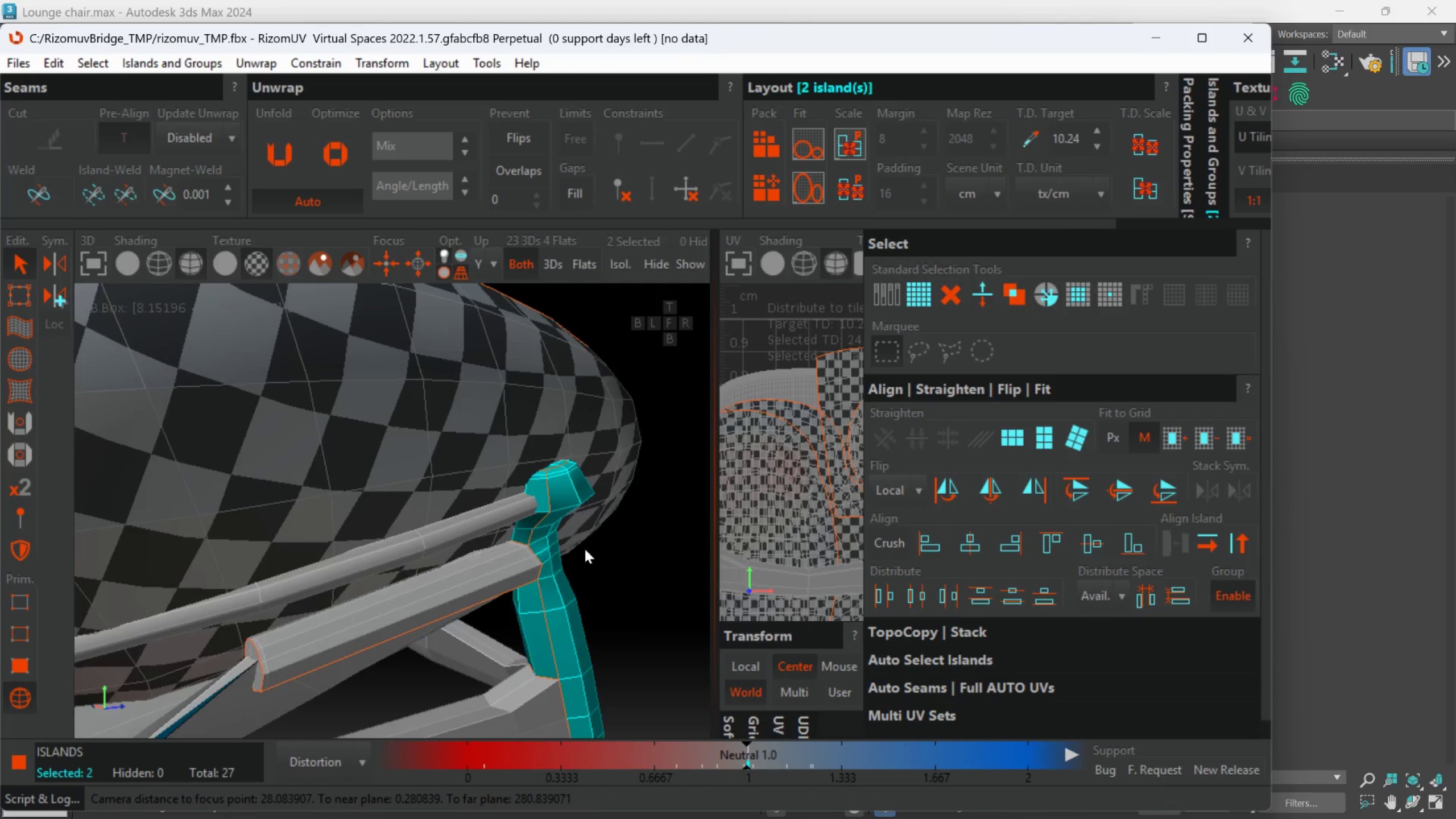 
scroll: coordinate [557, 452], scroll_direction: up, amount: 2.0
 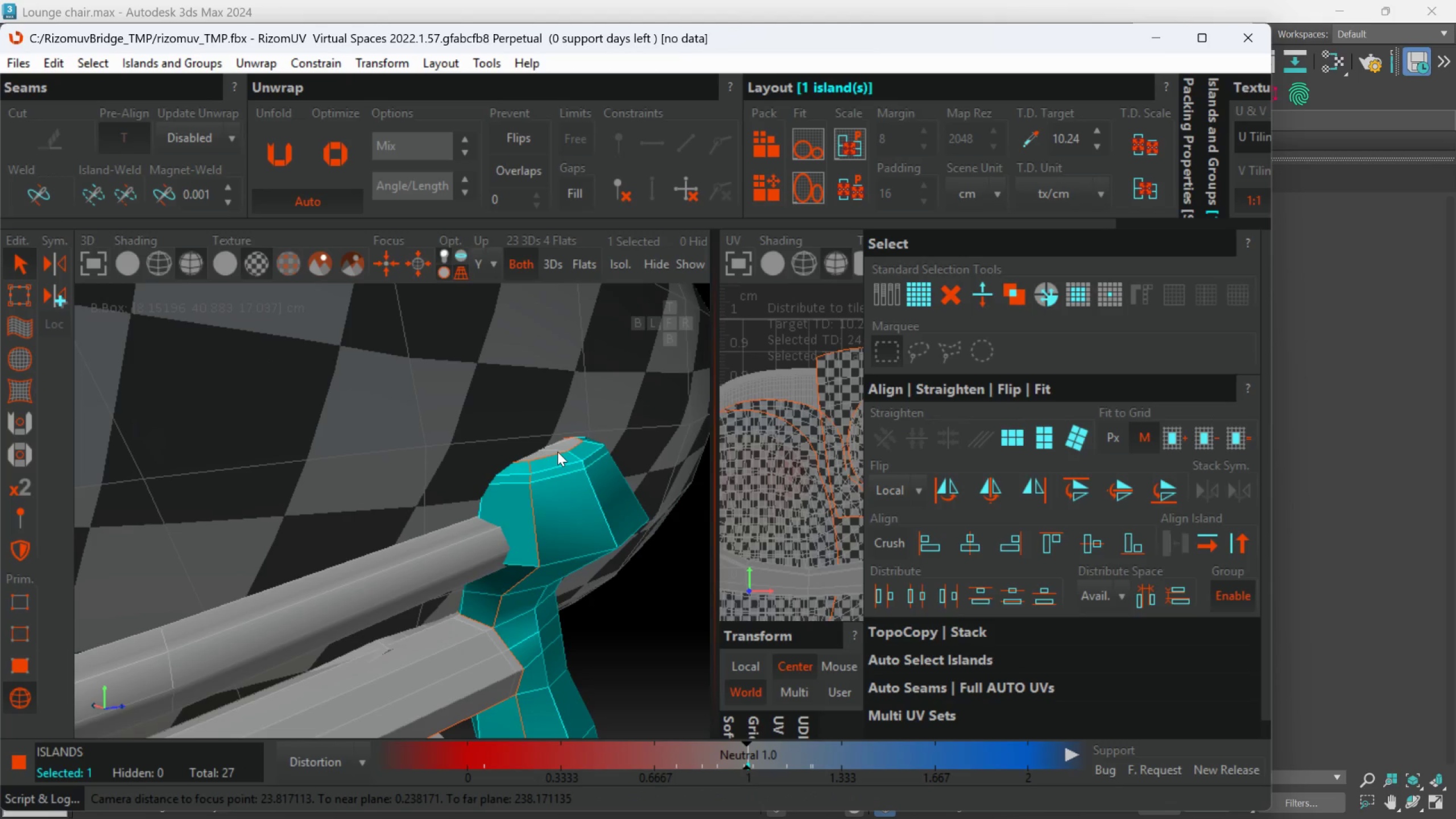 
left_click([557, 449])
 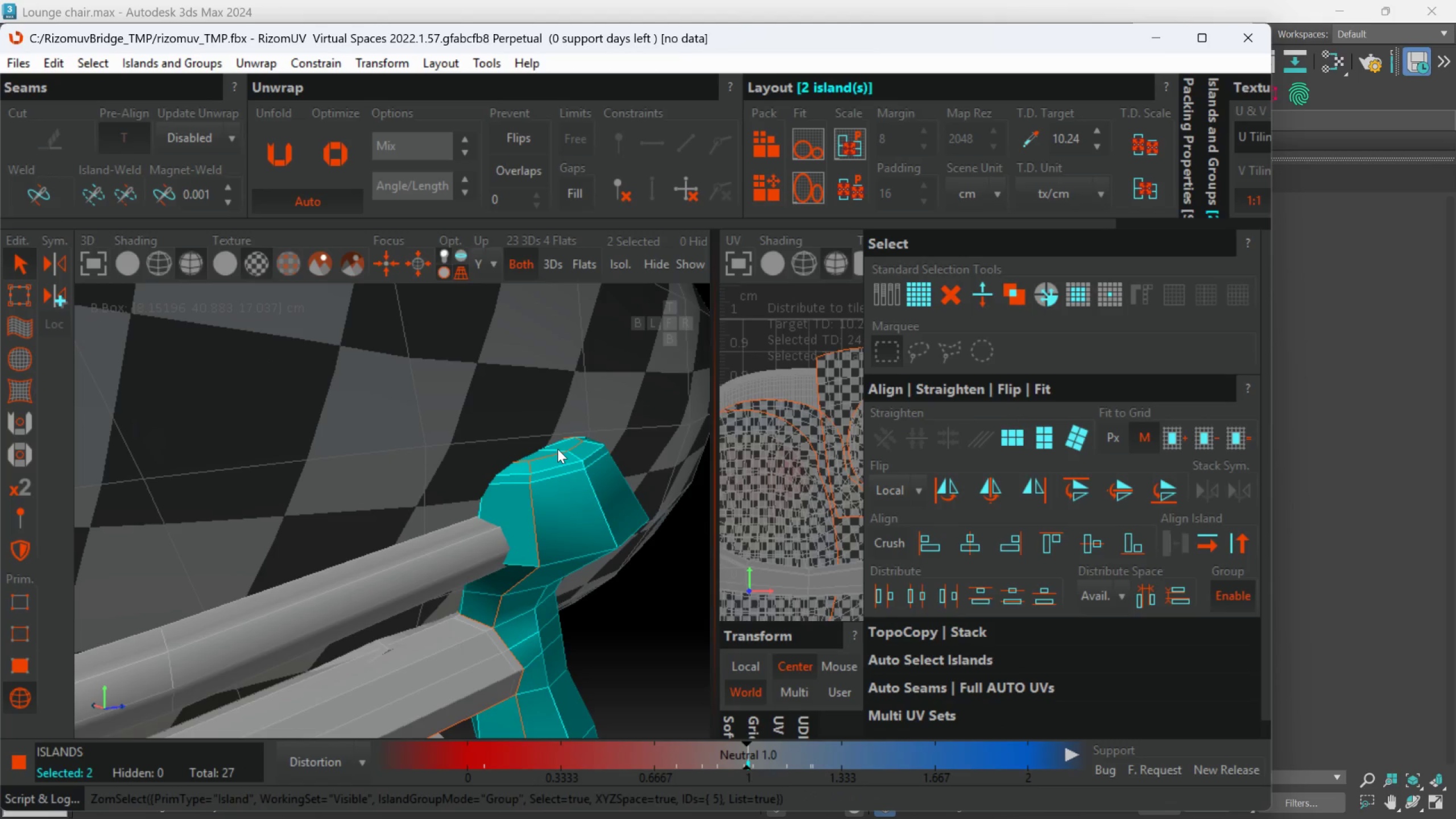 
hold_key(key=AltLeft, duration=0.31)
 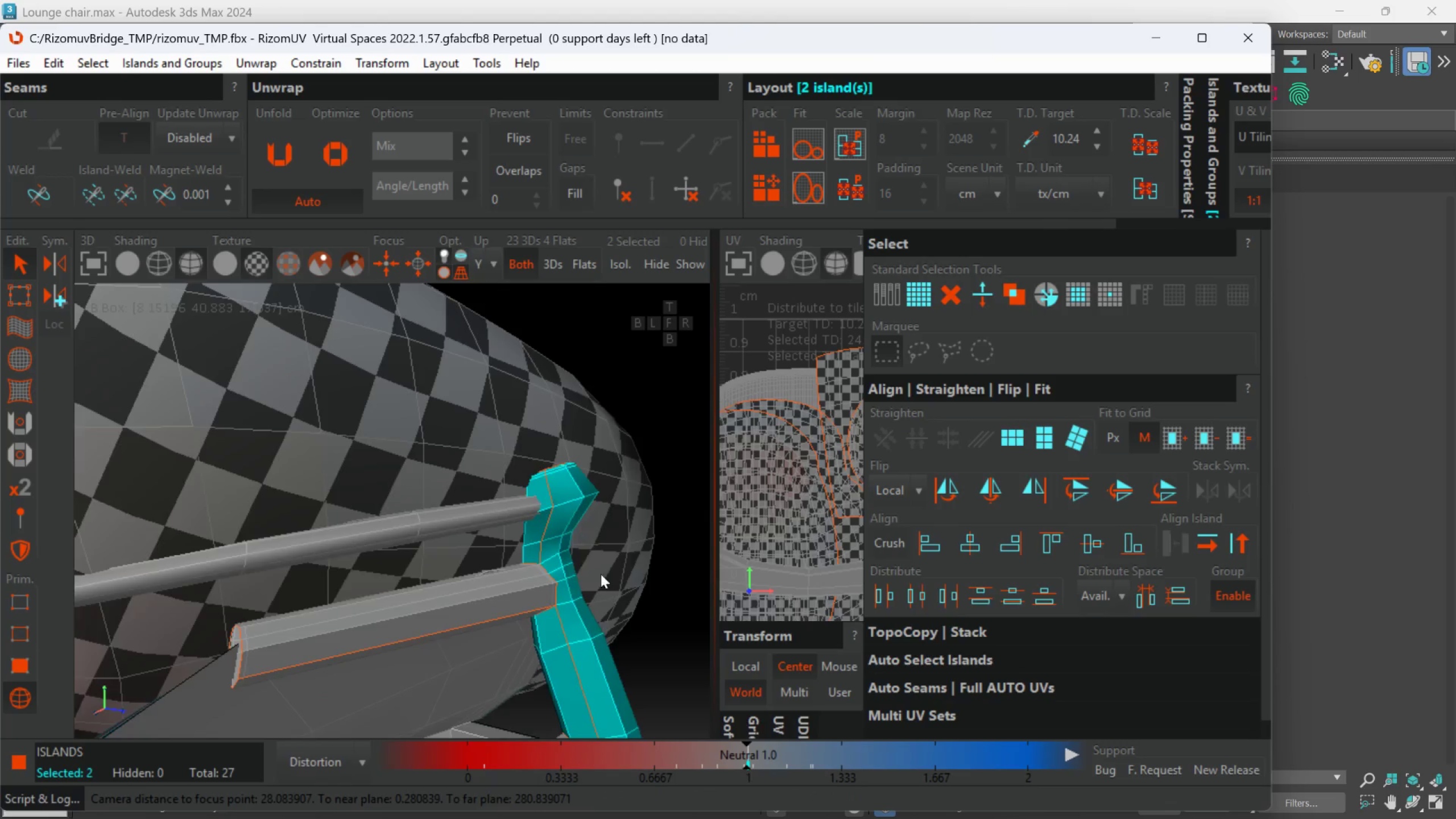 
scroll: coordinate [557, 489], scroll_direction: down, amount: 3.0
 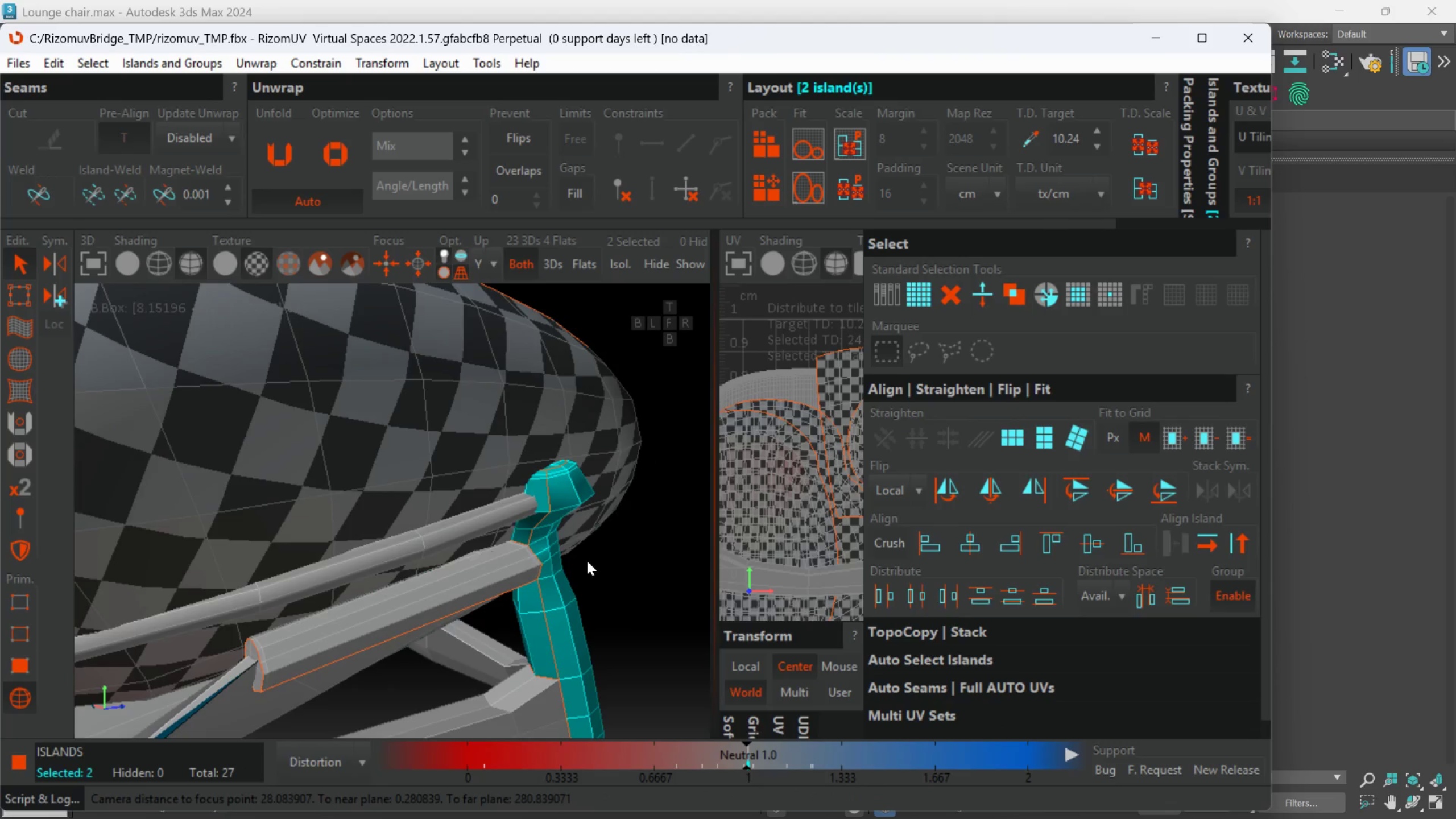 
hold_key(key=AltLeft, duration=0.44)
 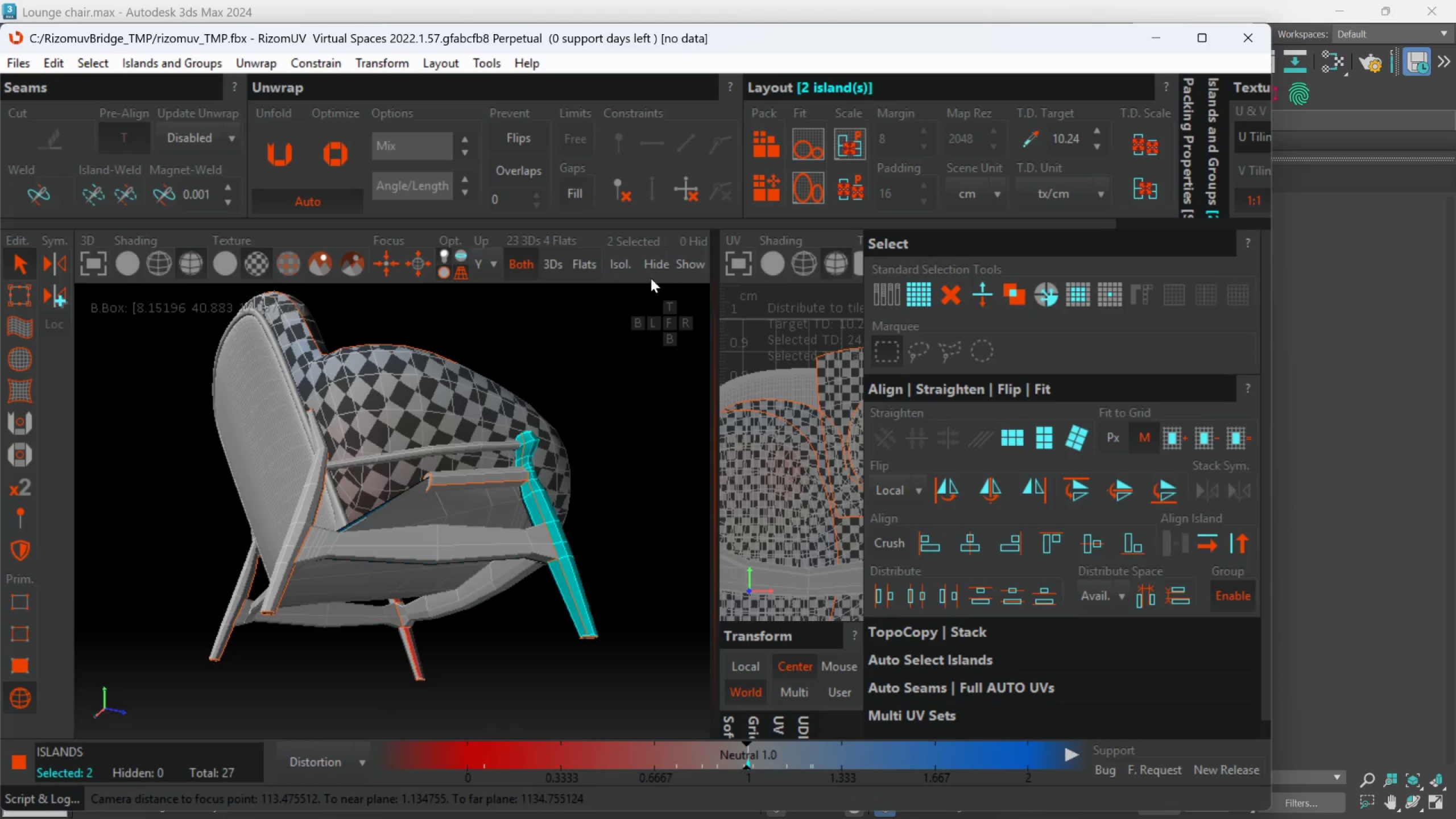 
scroll: coordinate [622, 652], scroll_direction: down, amount: 3.0
 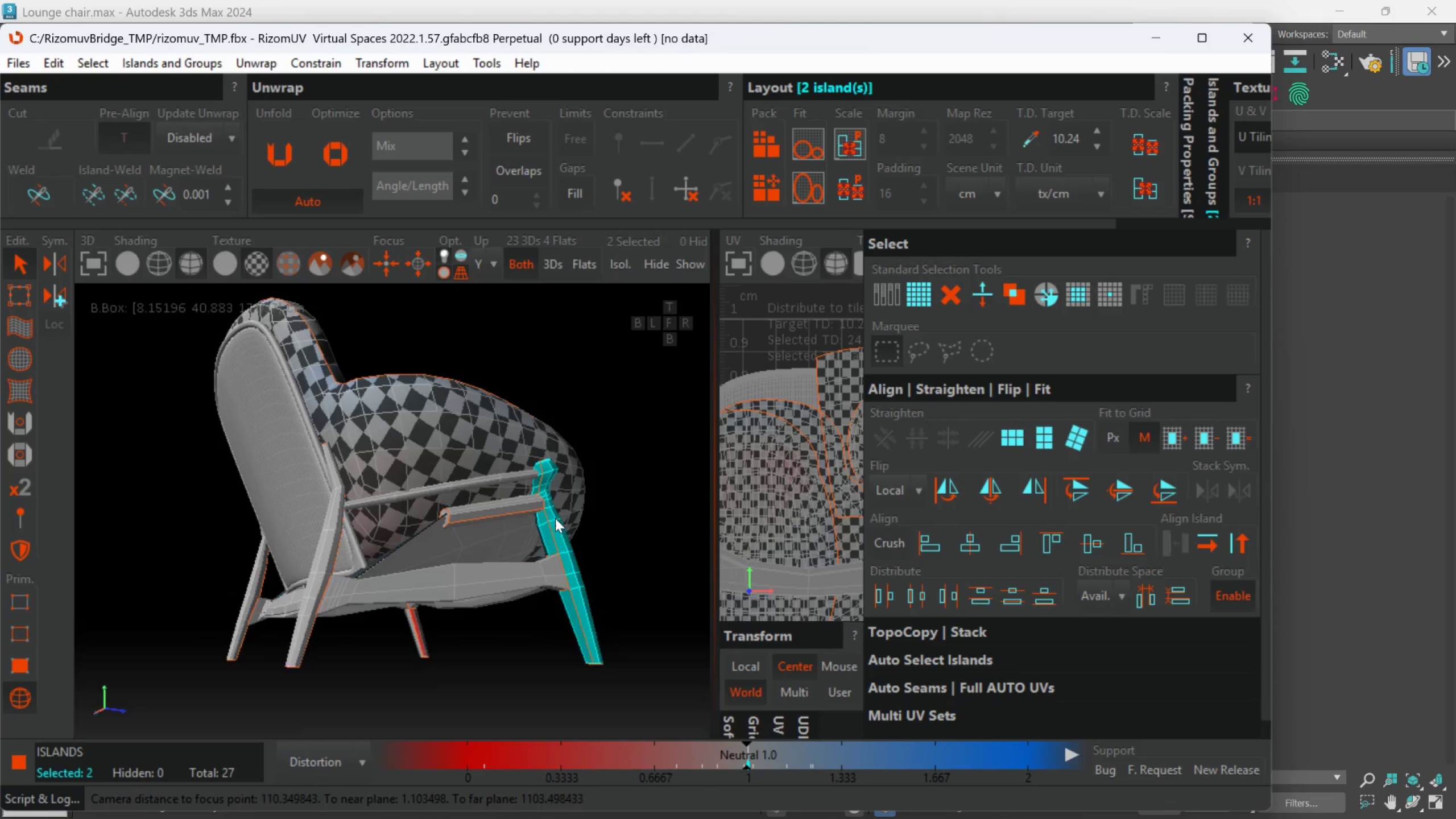 
left_click([621, 270])
 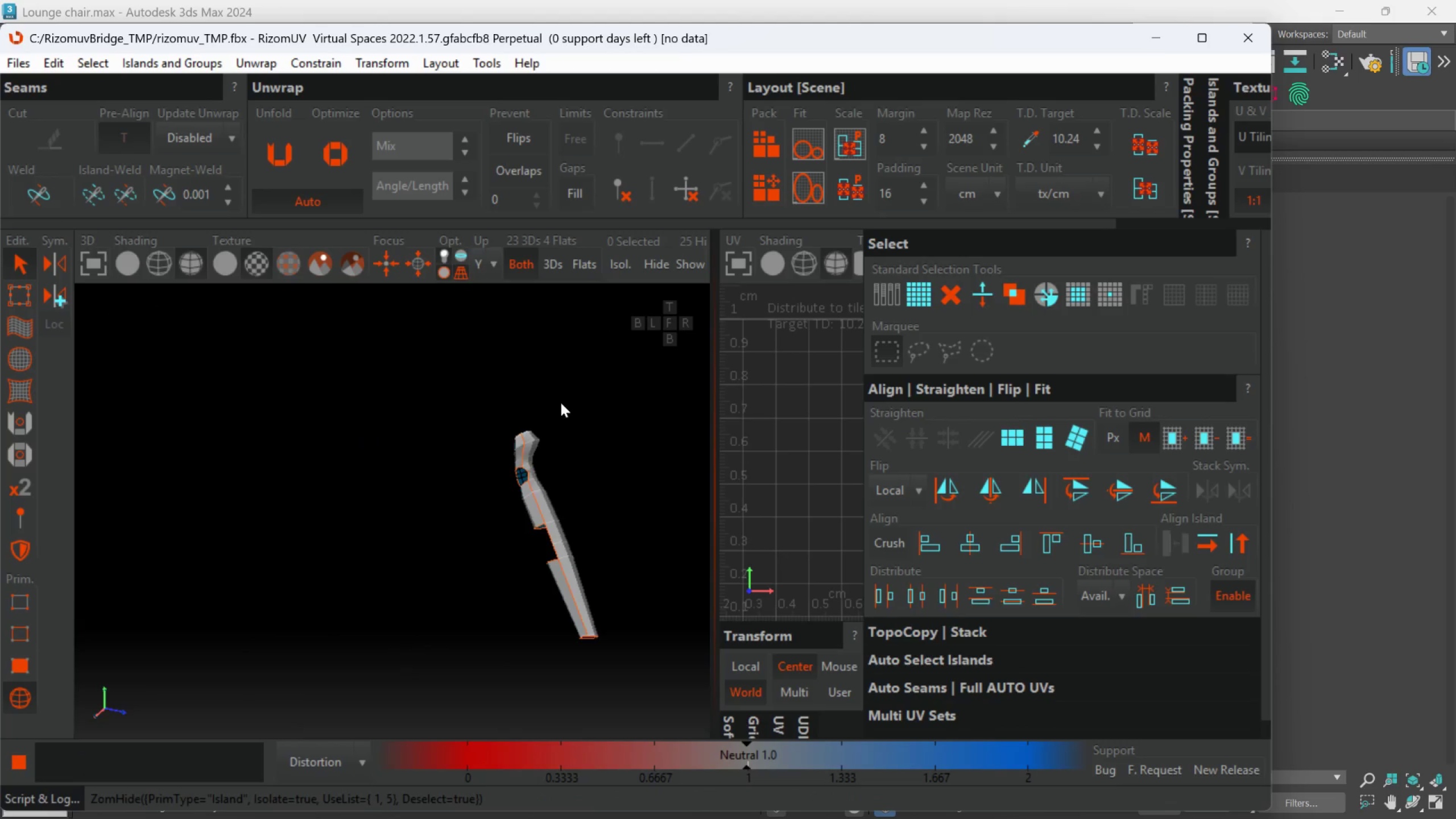 
hold_key(key=AltLeft, duration=0.48)
 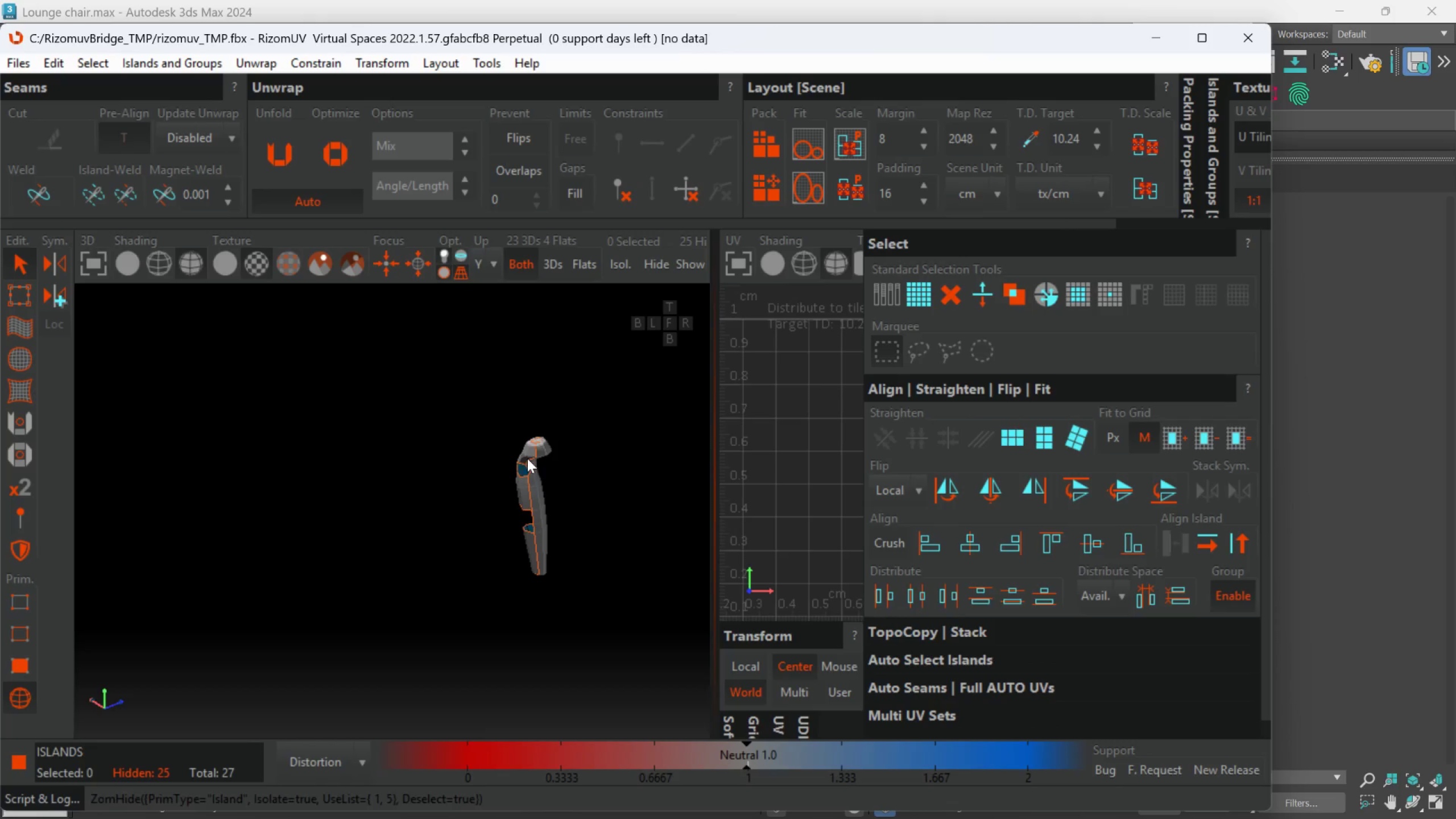 
hold_key(key=AltLeft, duration=0.45)
 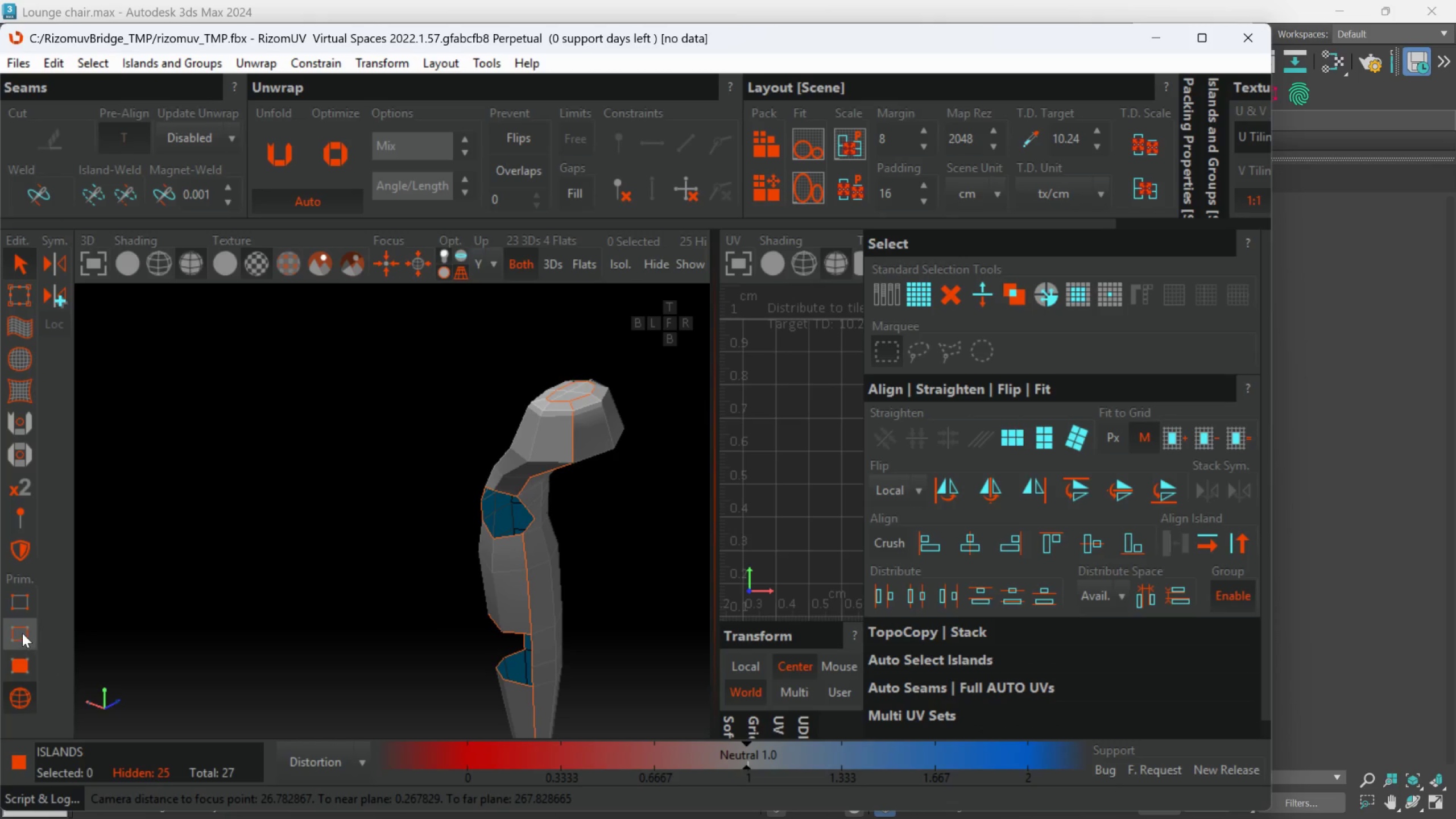 
scroll: coordinate [523, 448], scroll_direction: up, amount: 3.0
 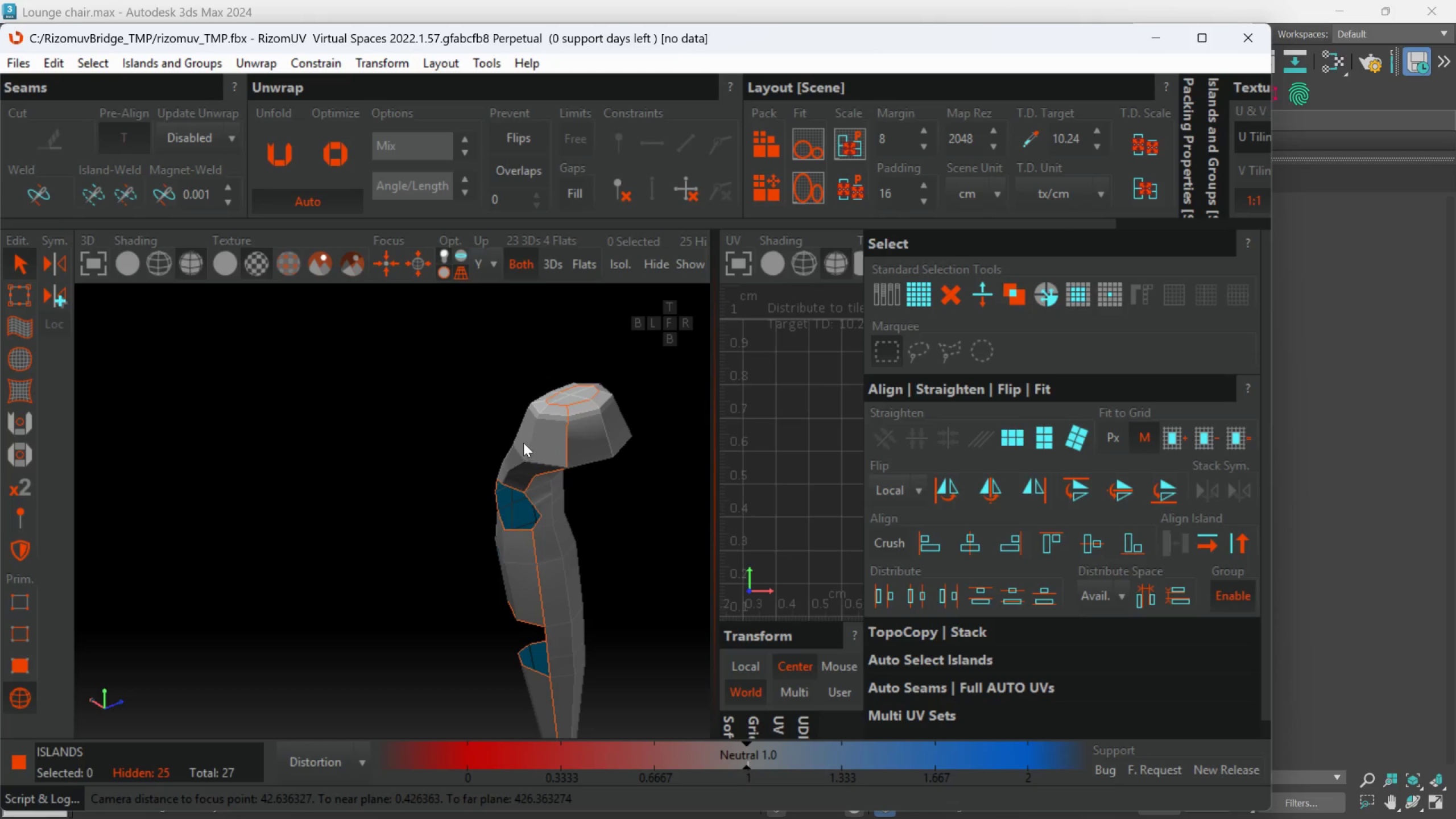 
left_click_drag(start_coordinate=[22, 632], to_coordinate=[22, 630])
 